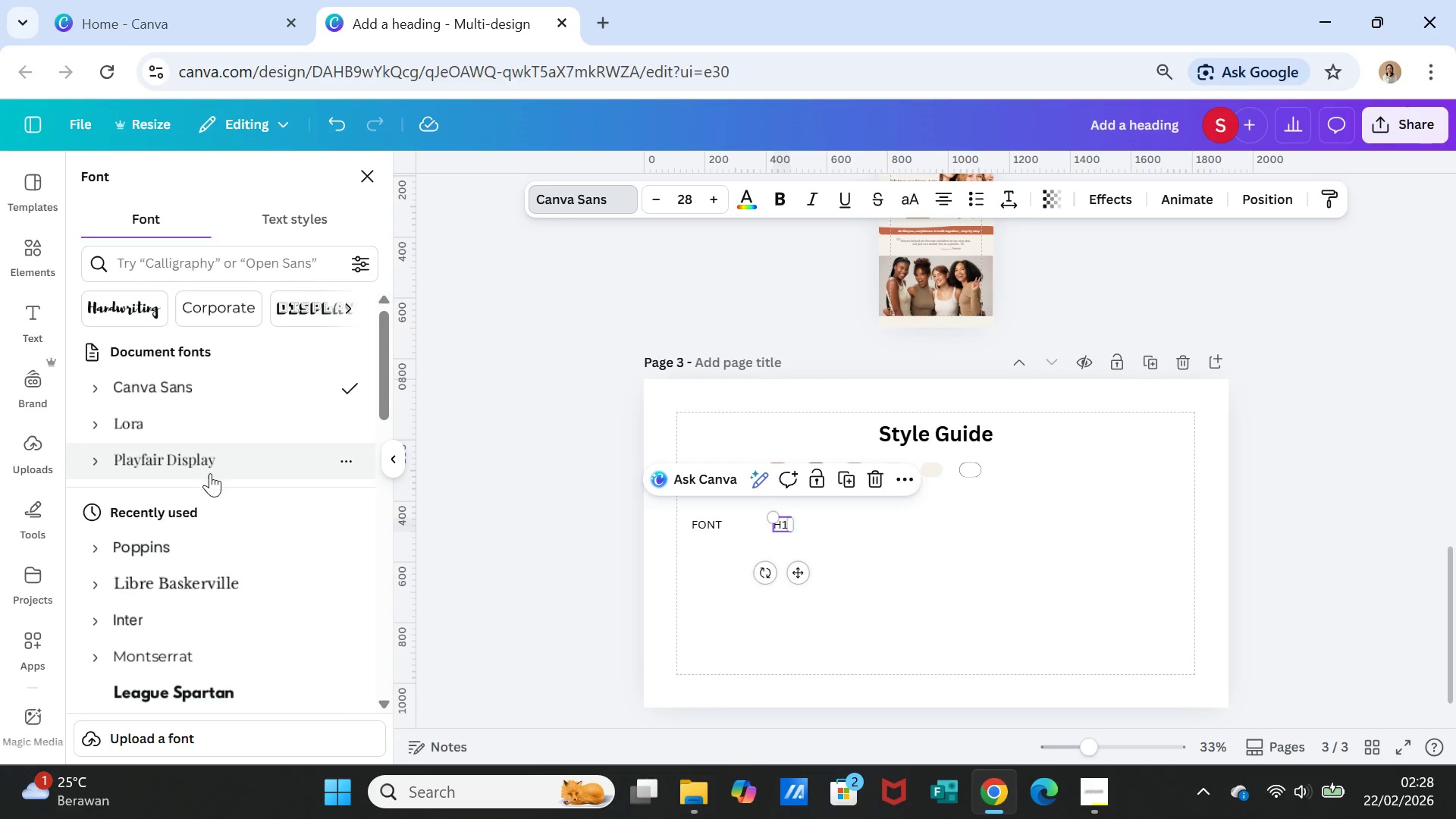 
left_click([209, 459])
 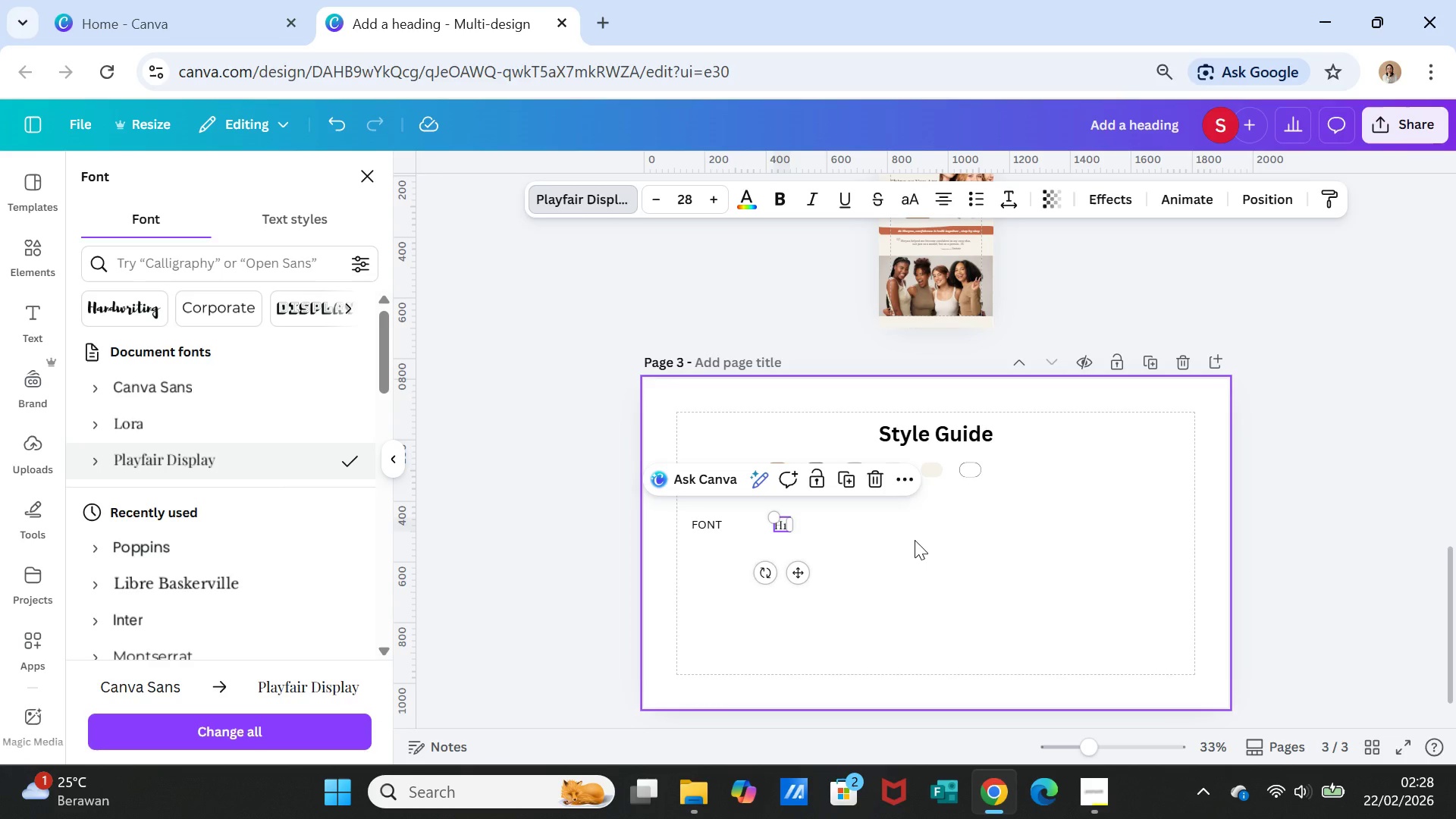 
left_click([915, 540])
 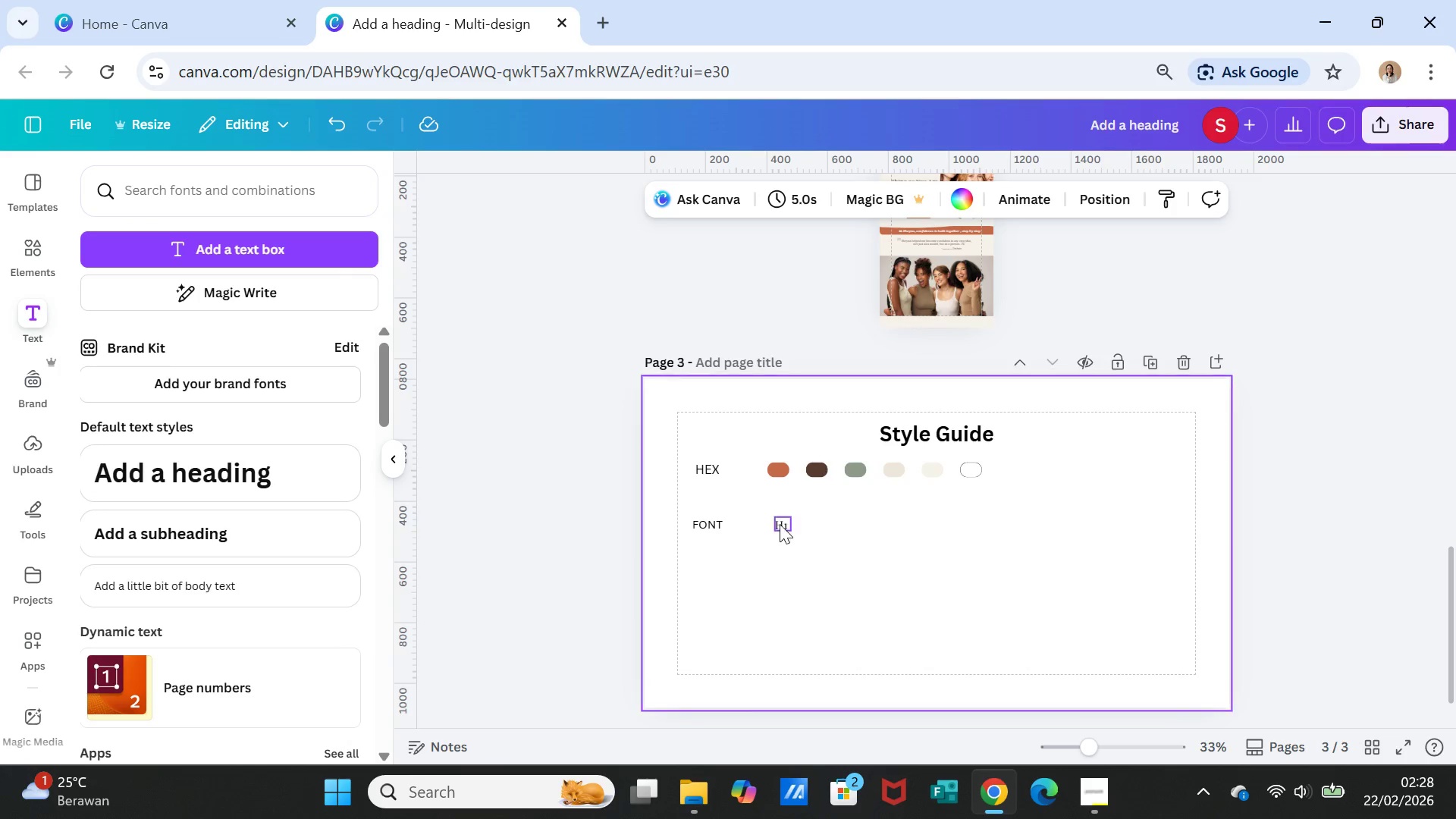 
left_click([780, 524])
 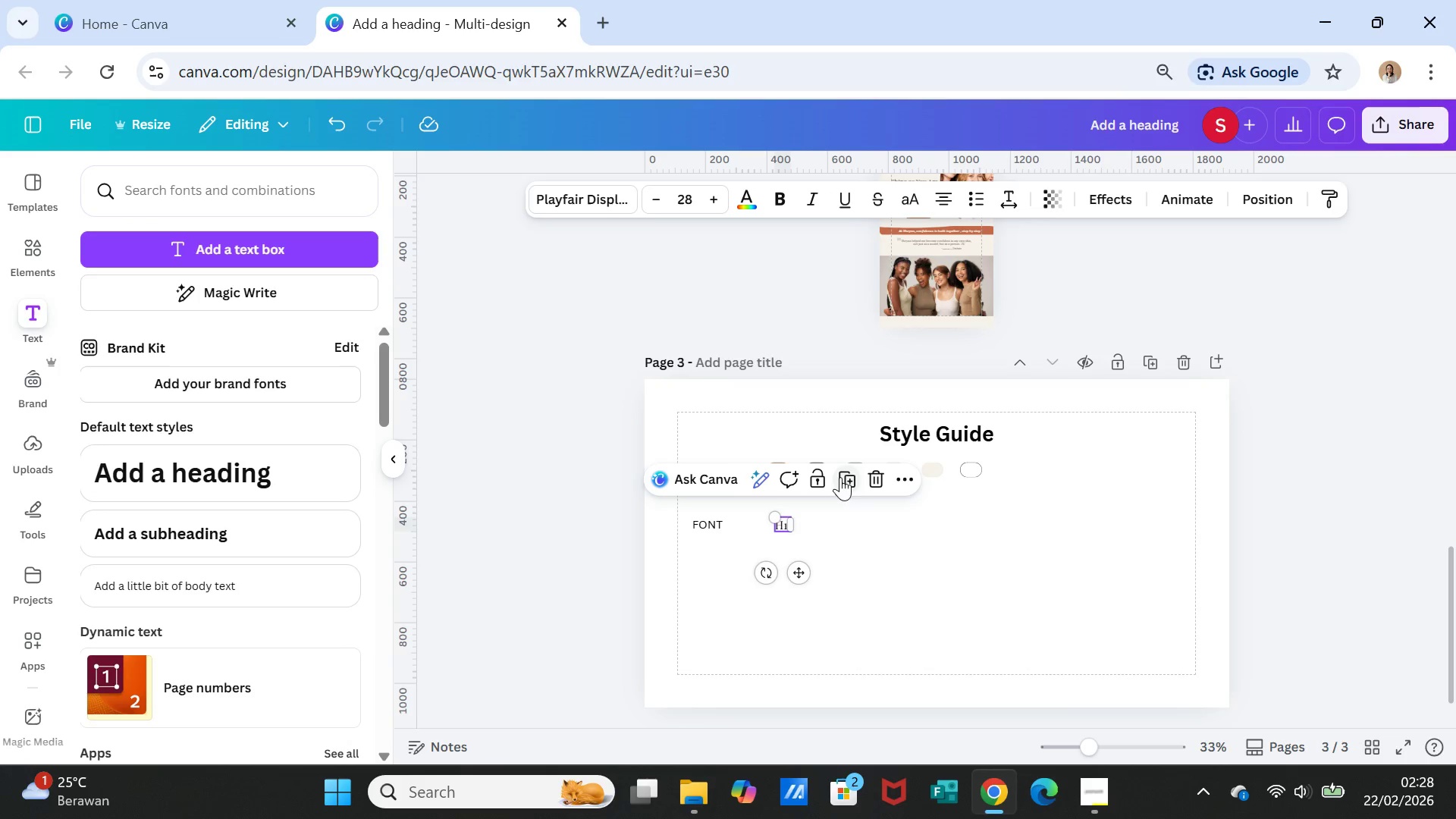 
left_click([851, 477])
 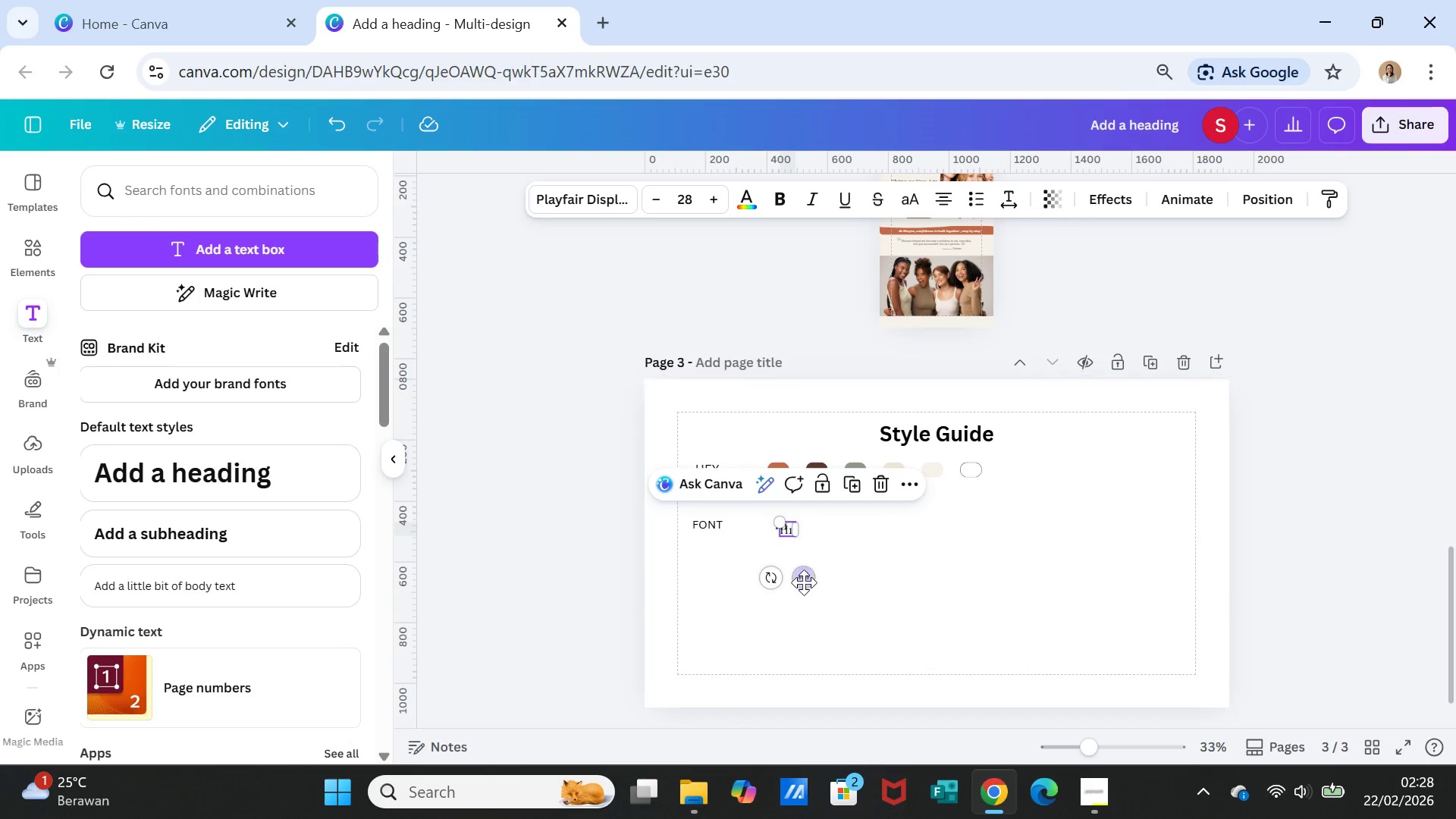 
left_click_drag(start_coordinate=[804, 582], to_coordinate=[861, 580])
 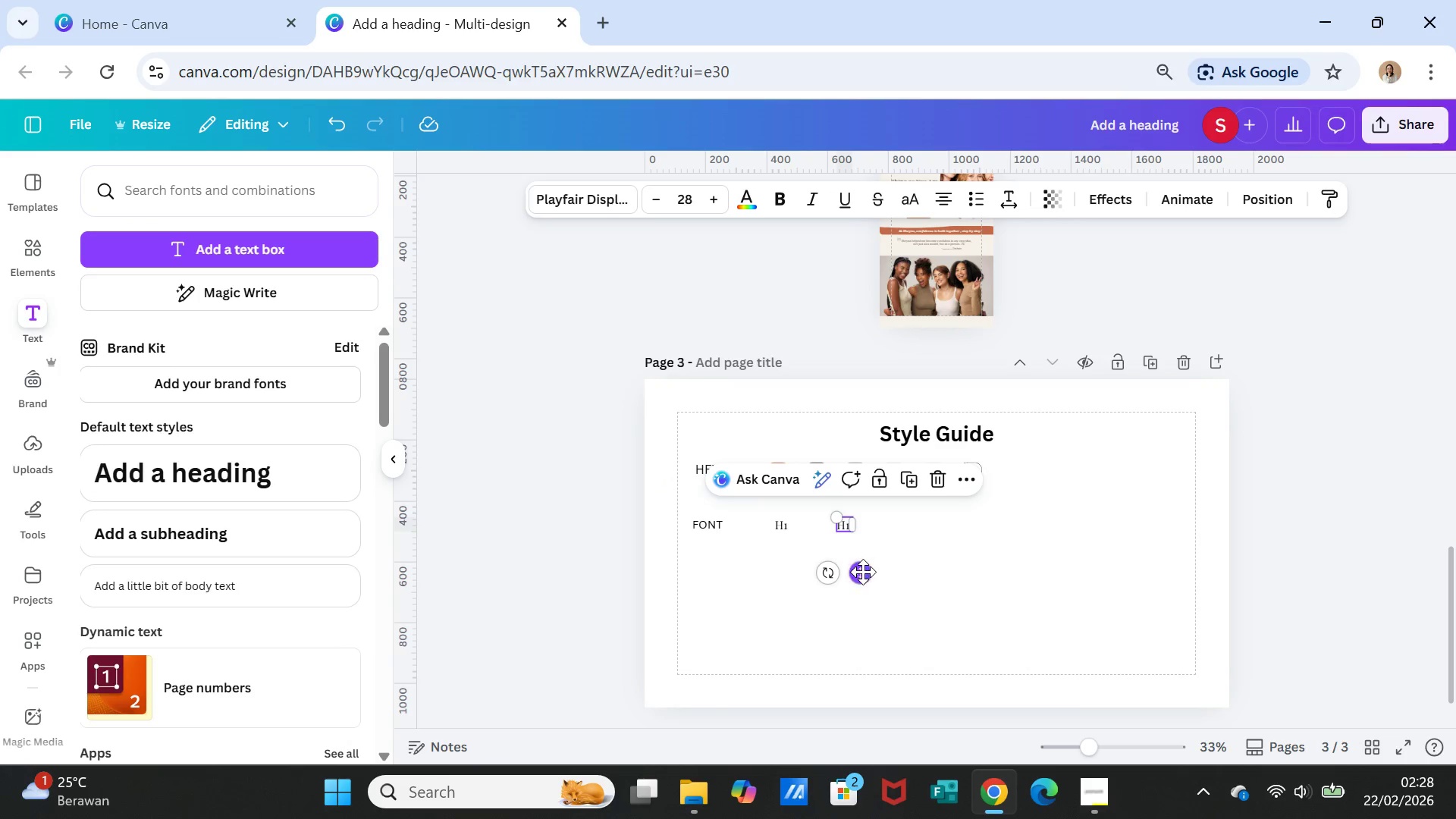 
left_click_drag(start_coordinate=[861, 573], to_coordinate=[848, 573])
 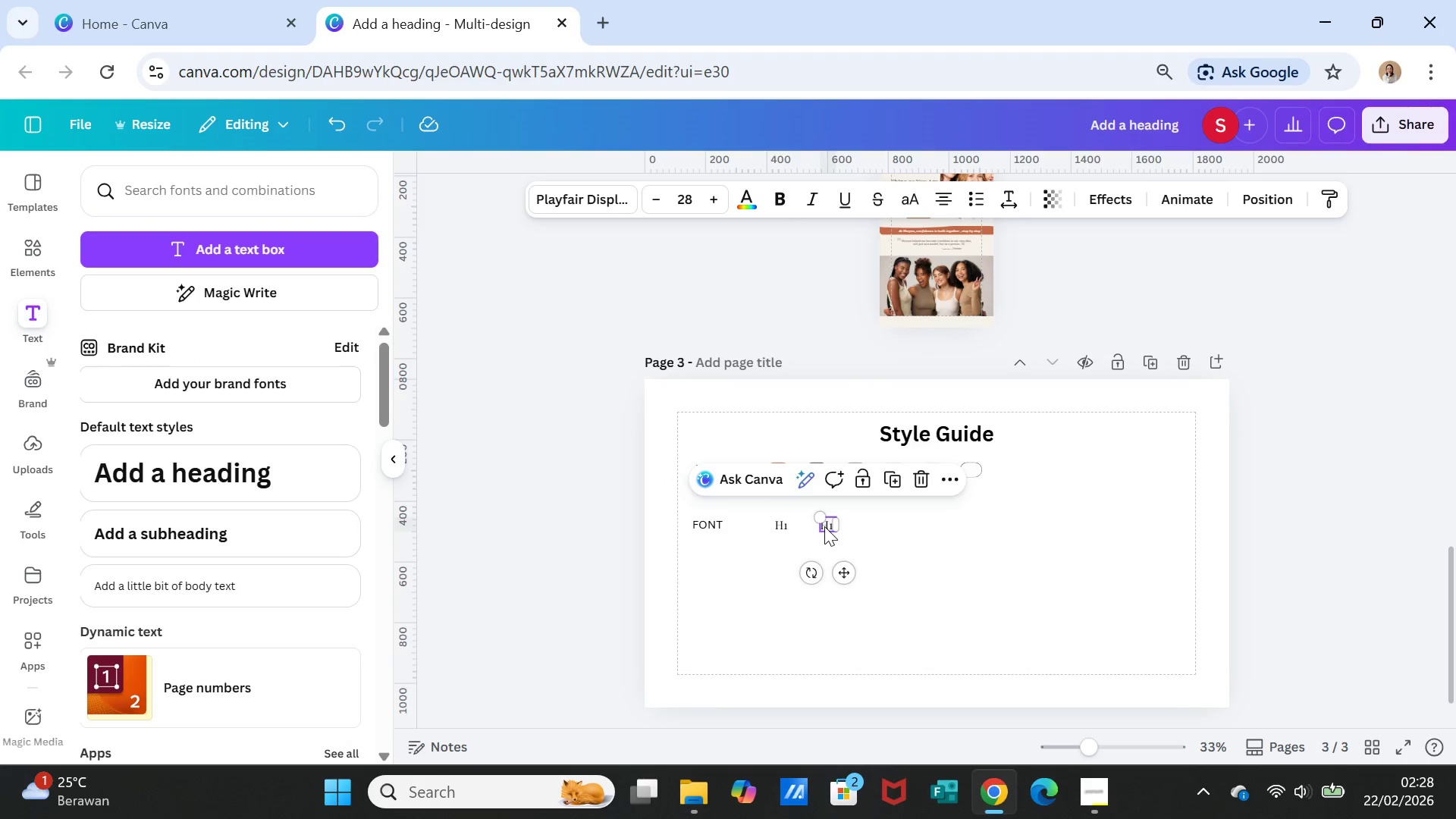 
double_click([824, 526])
 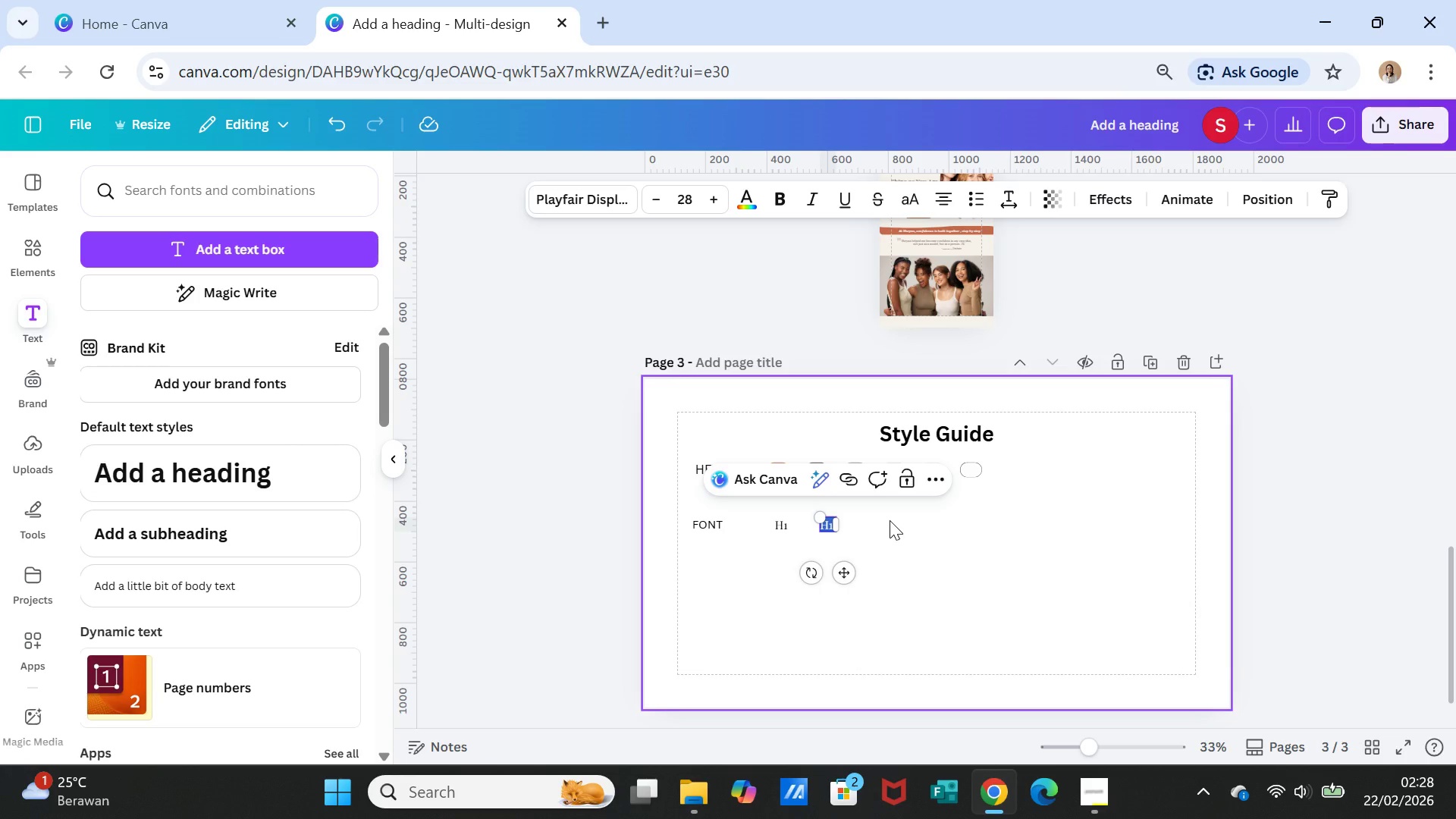 
type(PLayfair )
 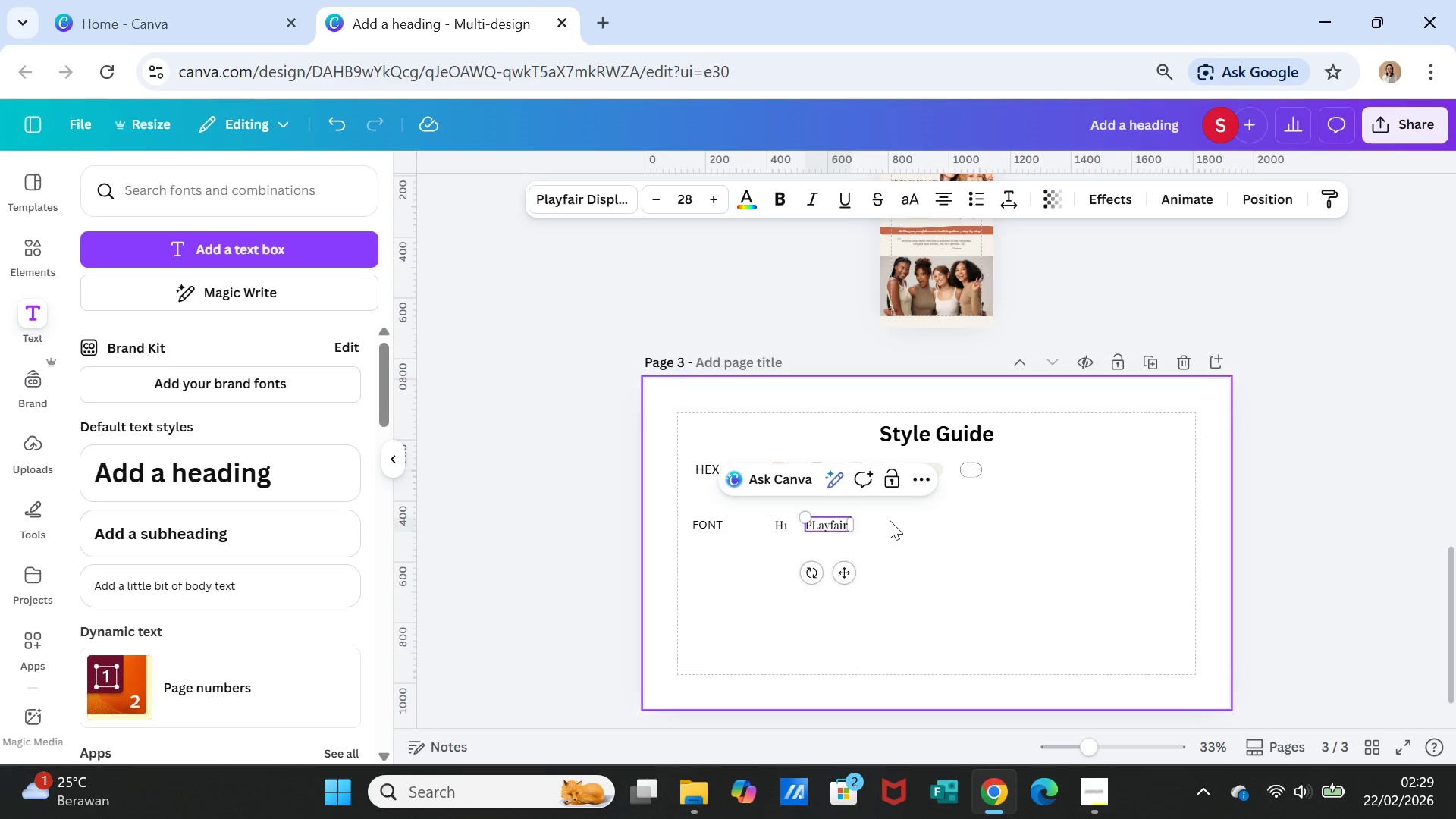 
type(Display)
 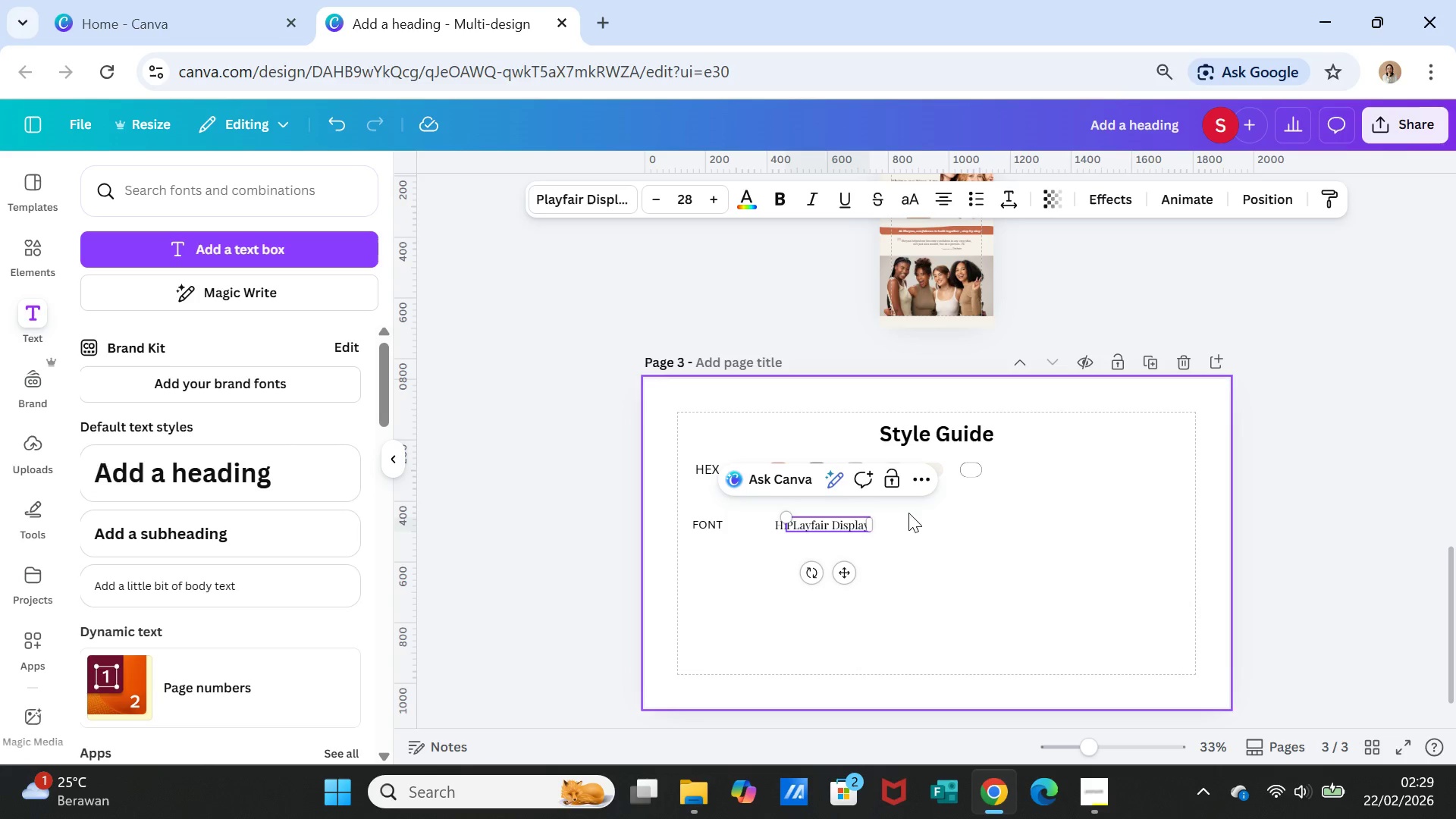 
left_click([918, 524])
 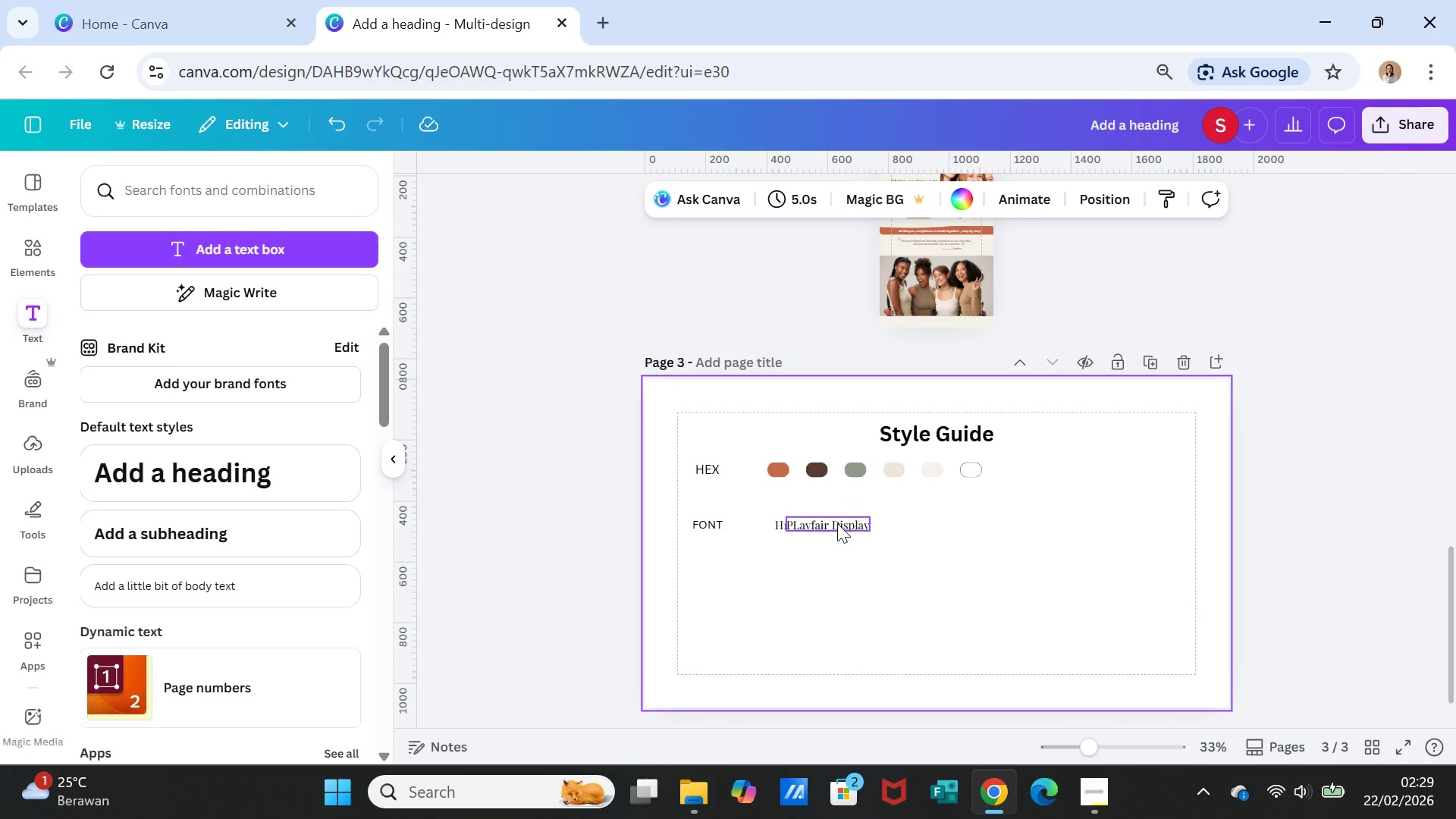 
left_click_drag(start_coordinate=[837, 523], to_coordinate=[880, 527])
 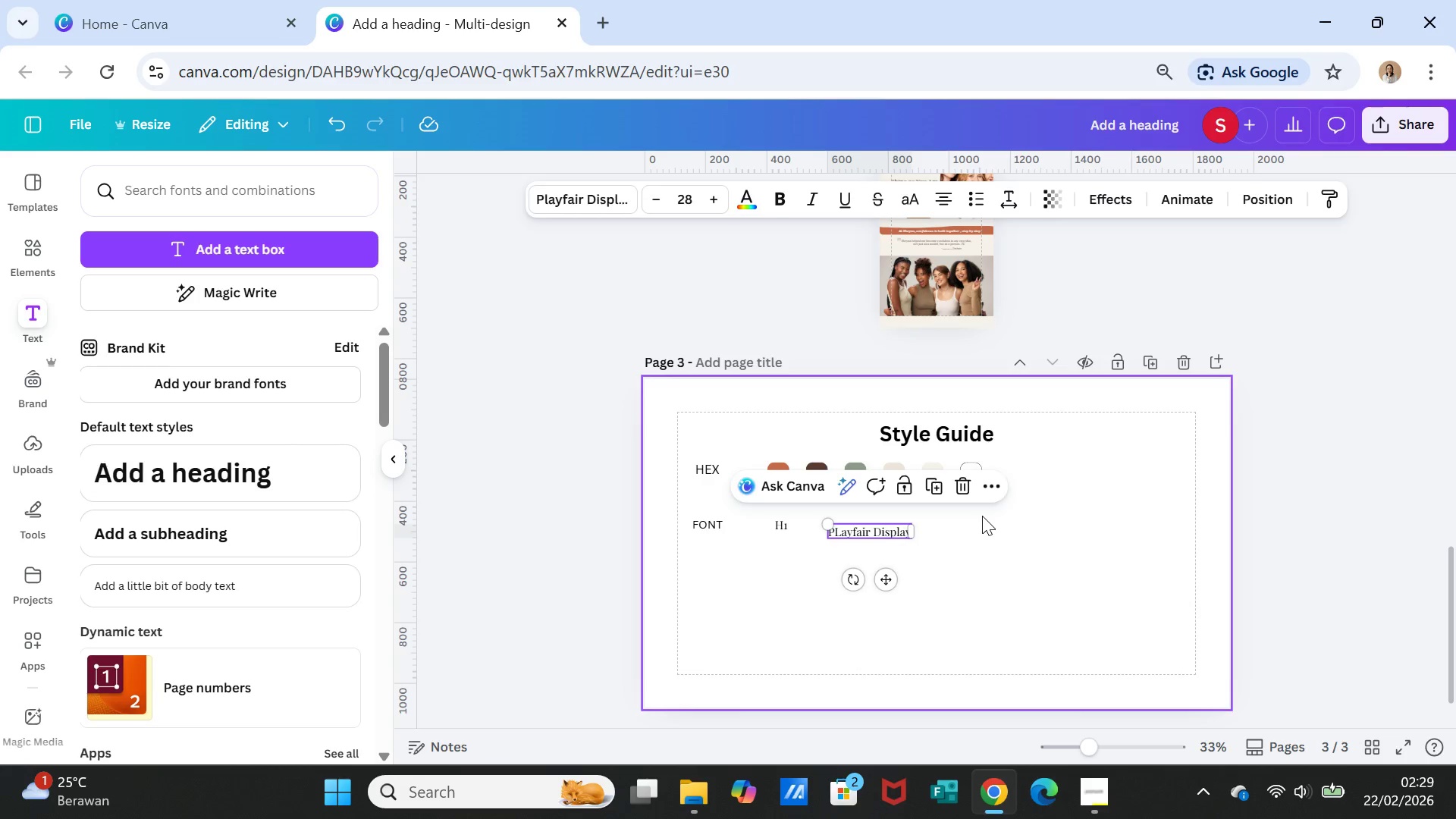 
left_click([982, 516])
 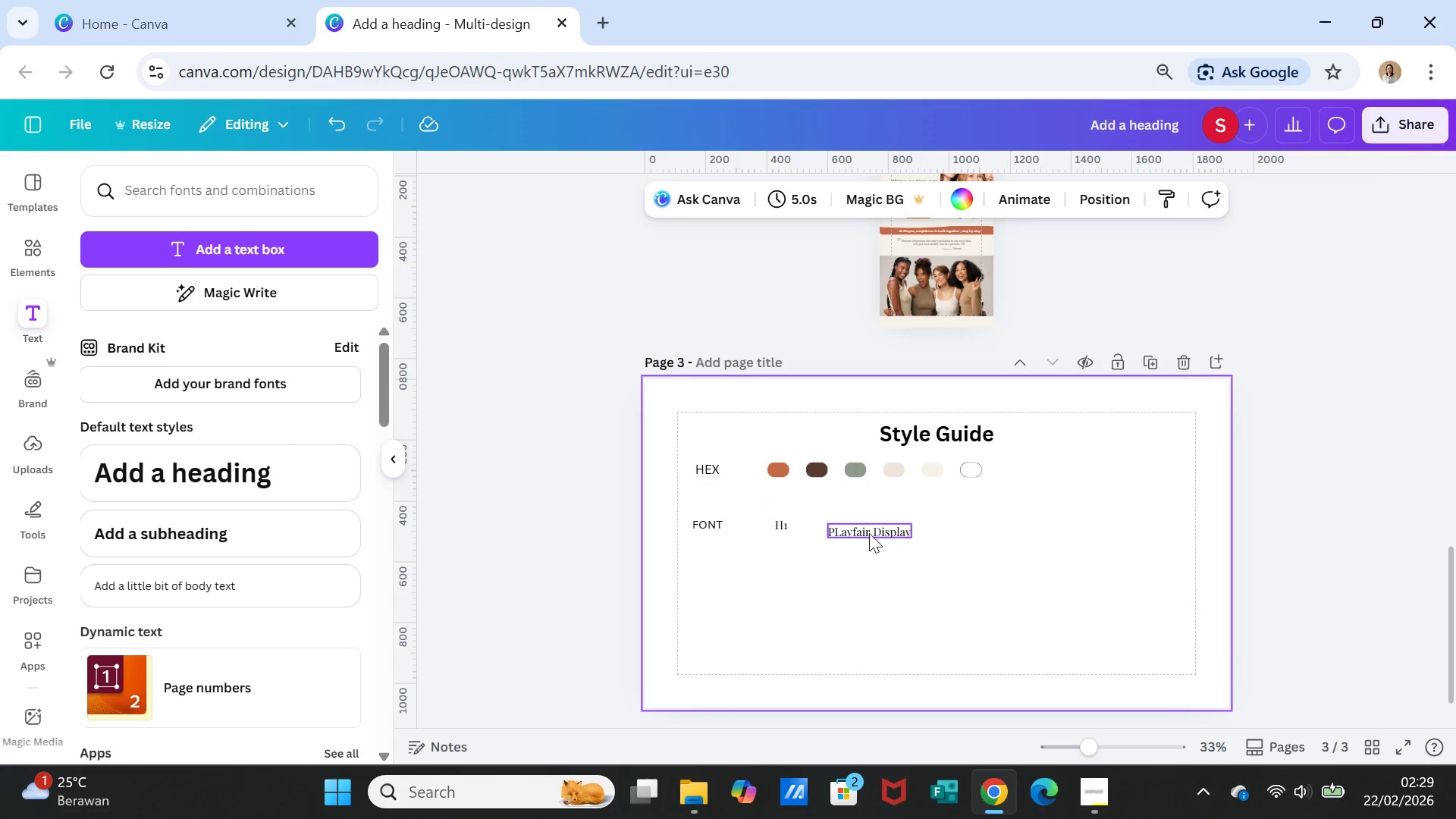 
left_click_drag(start_coordinate=[867, 530], to_coordinate=[867, 525])
 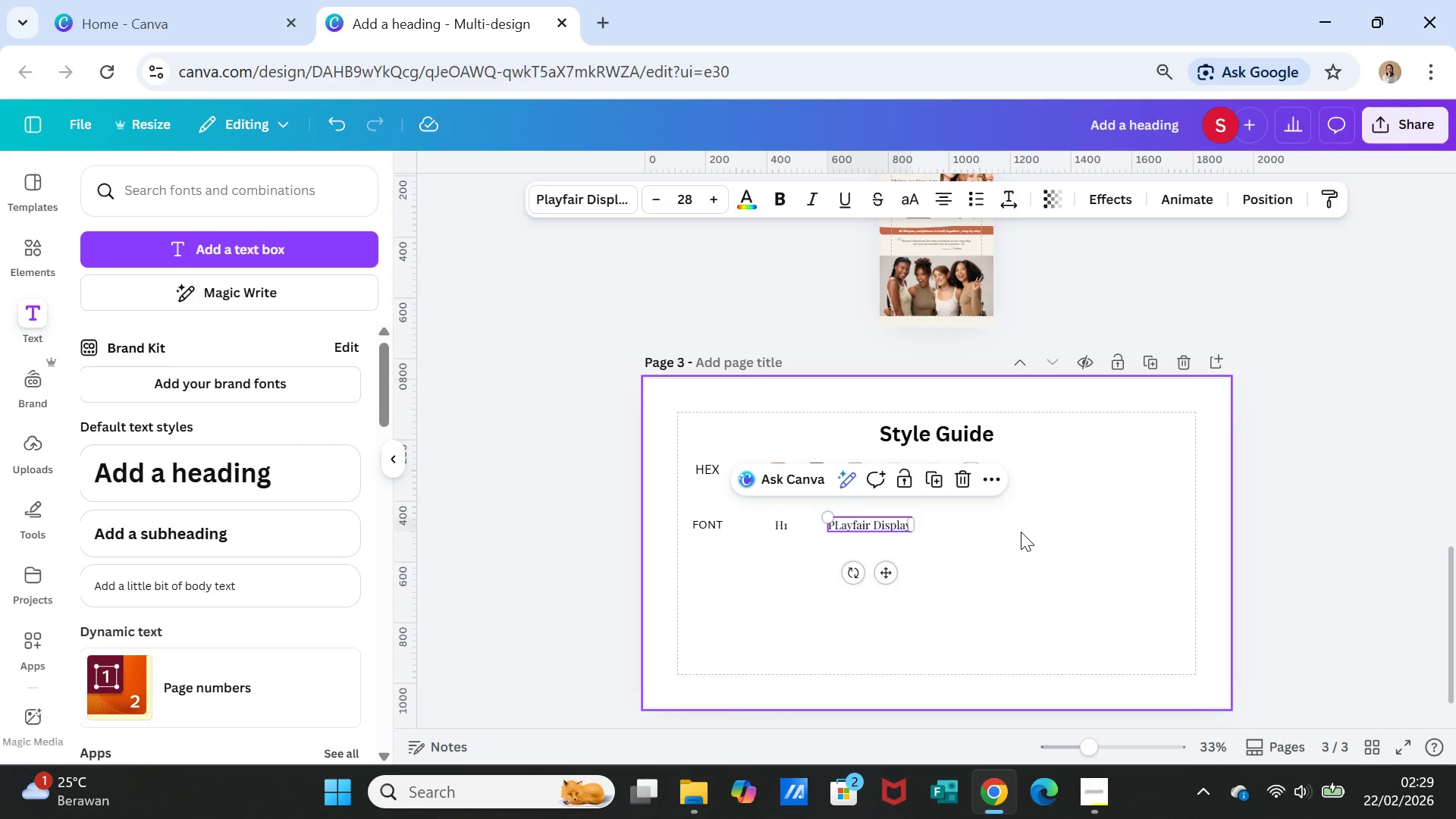 
left_click([1021, 532])
 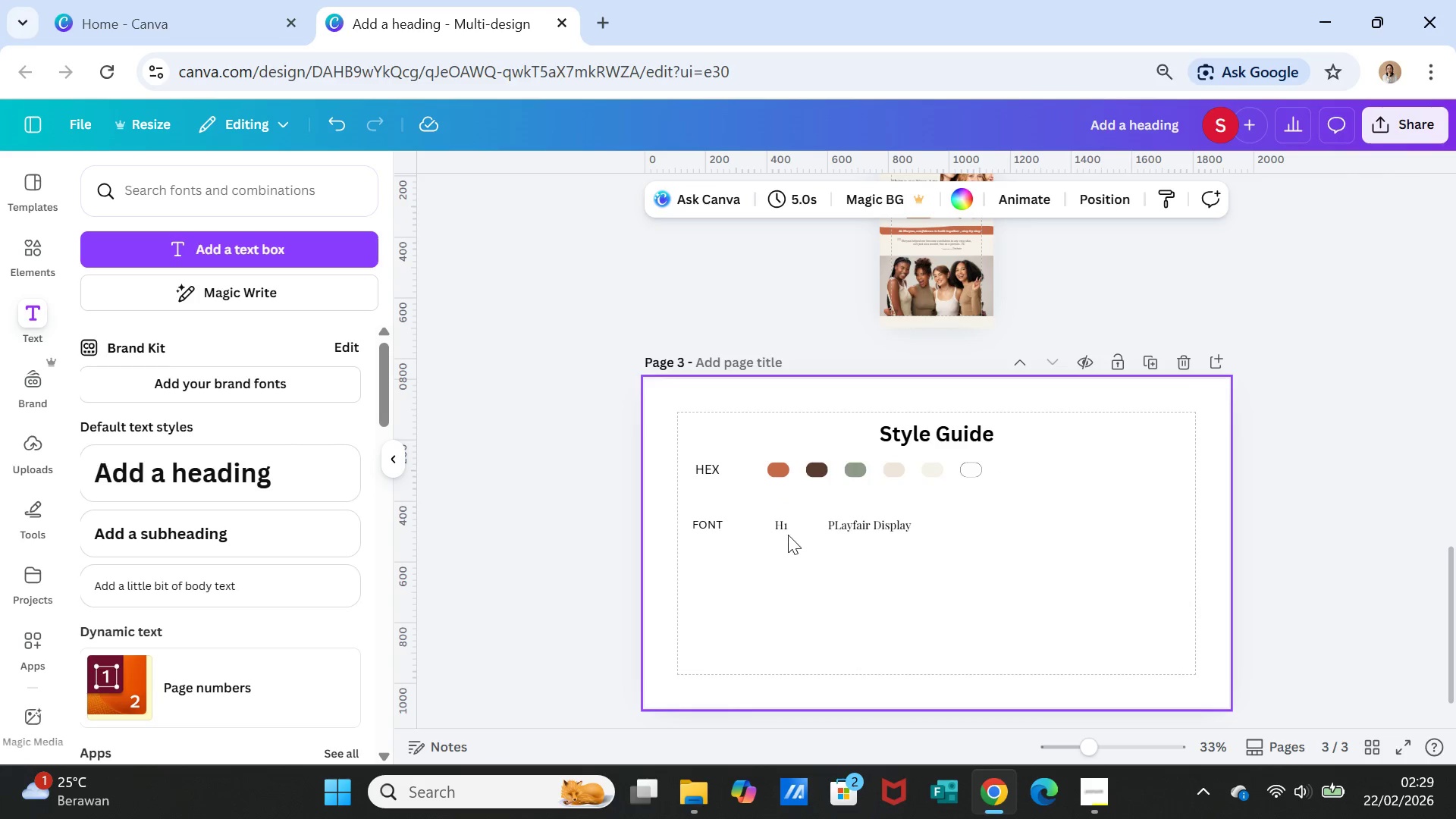 
left_click([782, 530])
 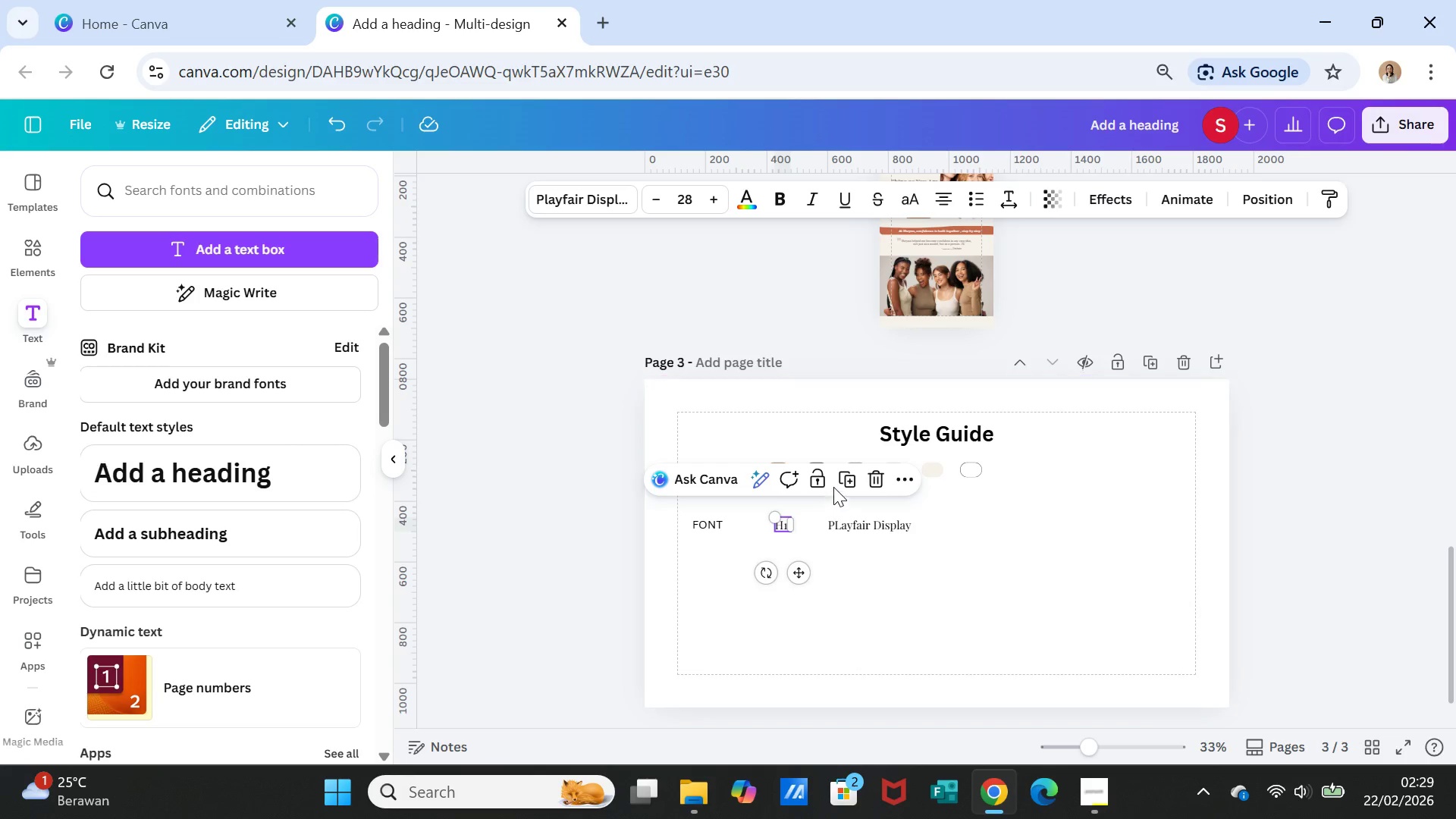 
left_click([843, 479])
 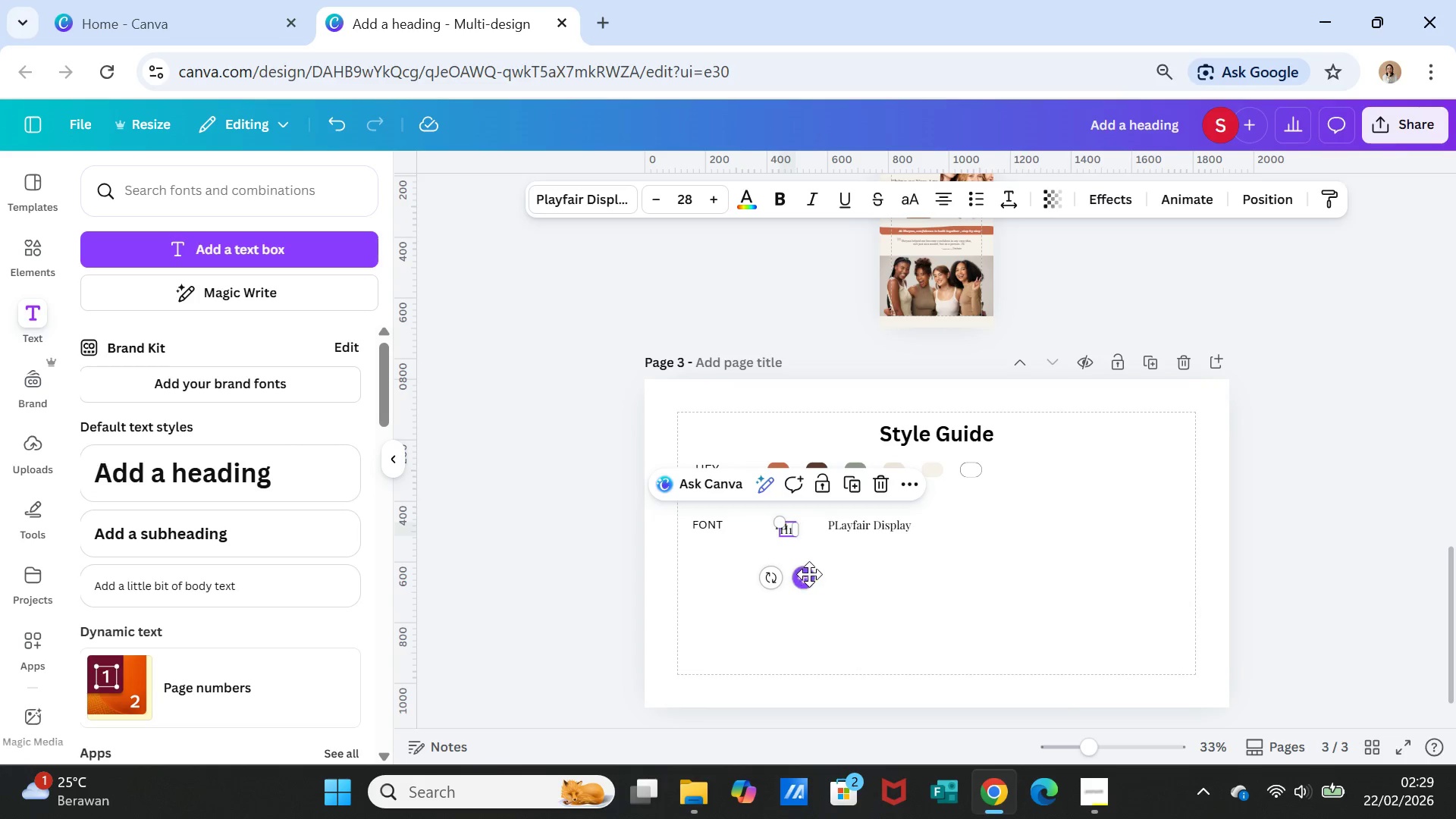 
left_click_drag(start_coordinate=[804, 578], to_coordinate=[800, 604])
 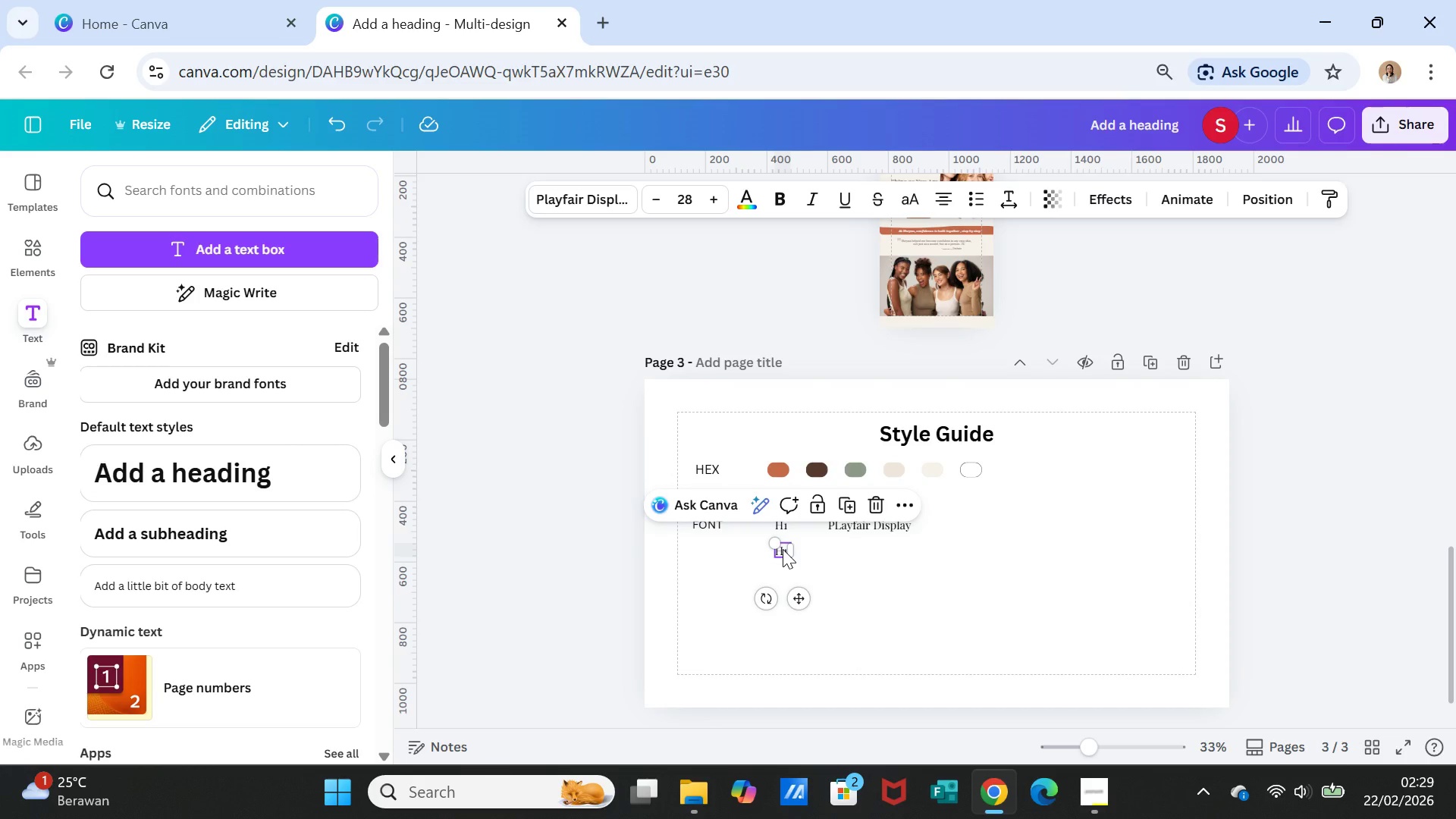 
double_click([783, 549])
 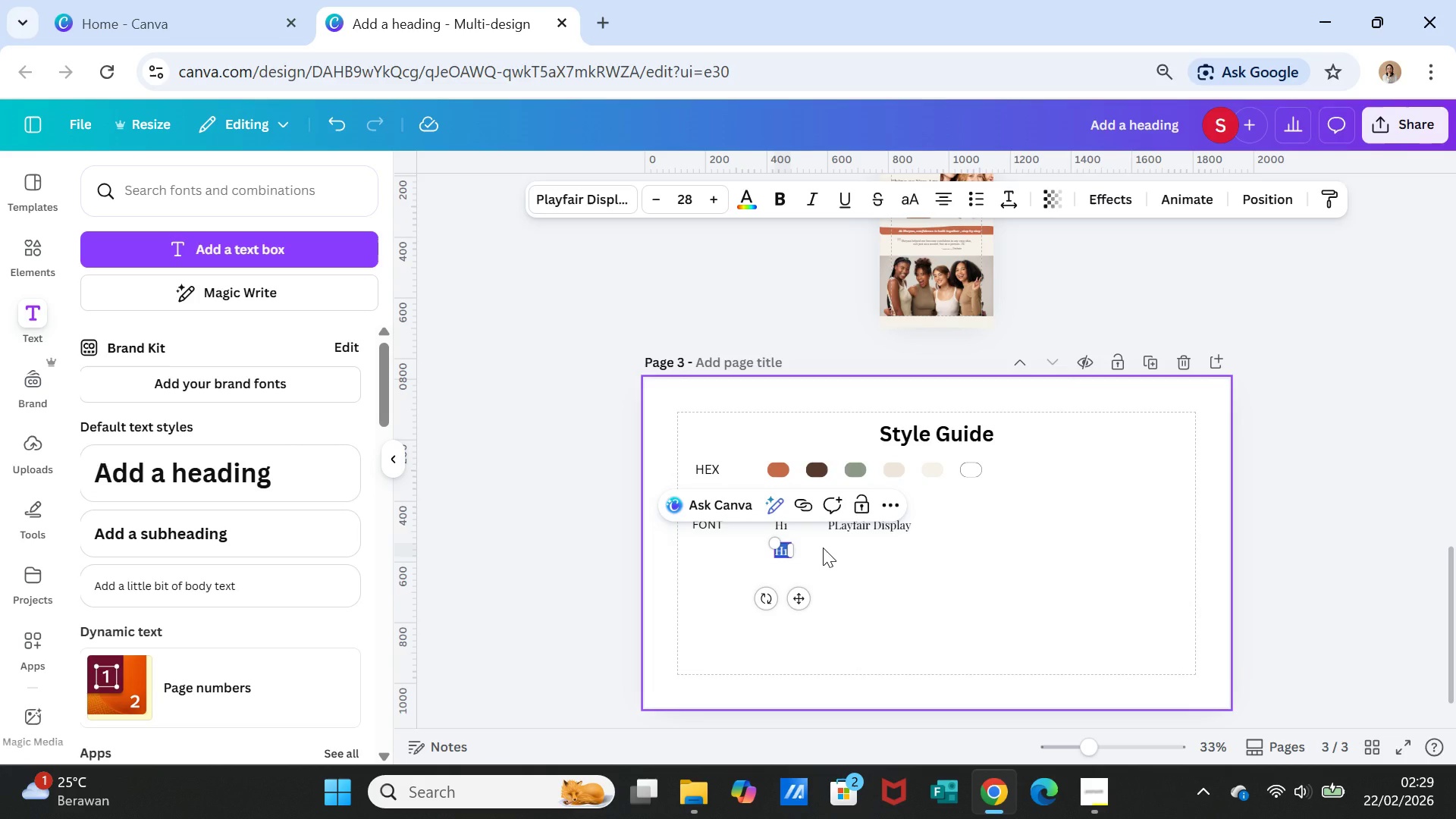 
type(Body Text )
 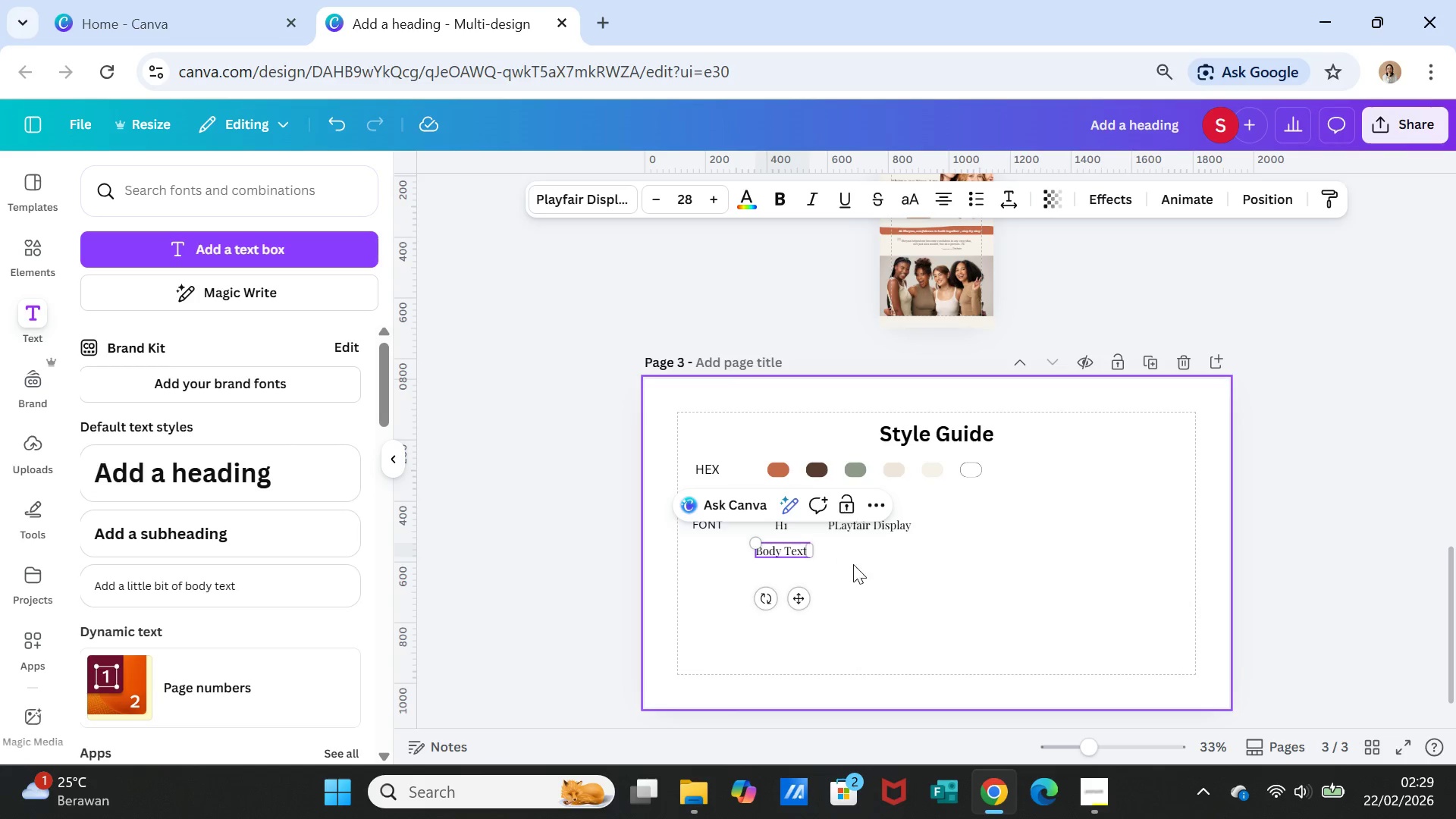 
left_click([854, 565])
 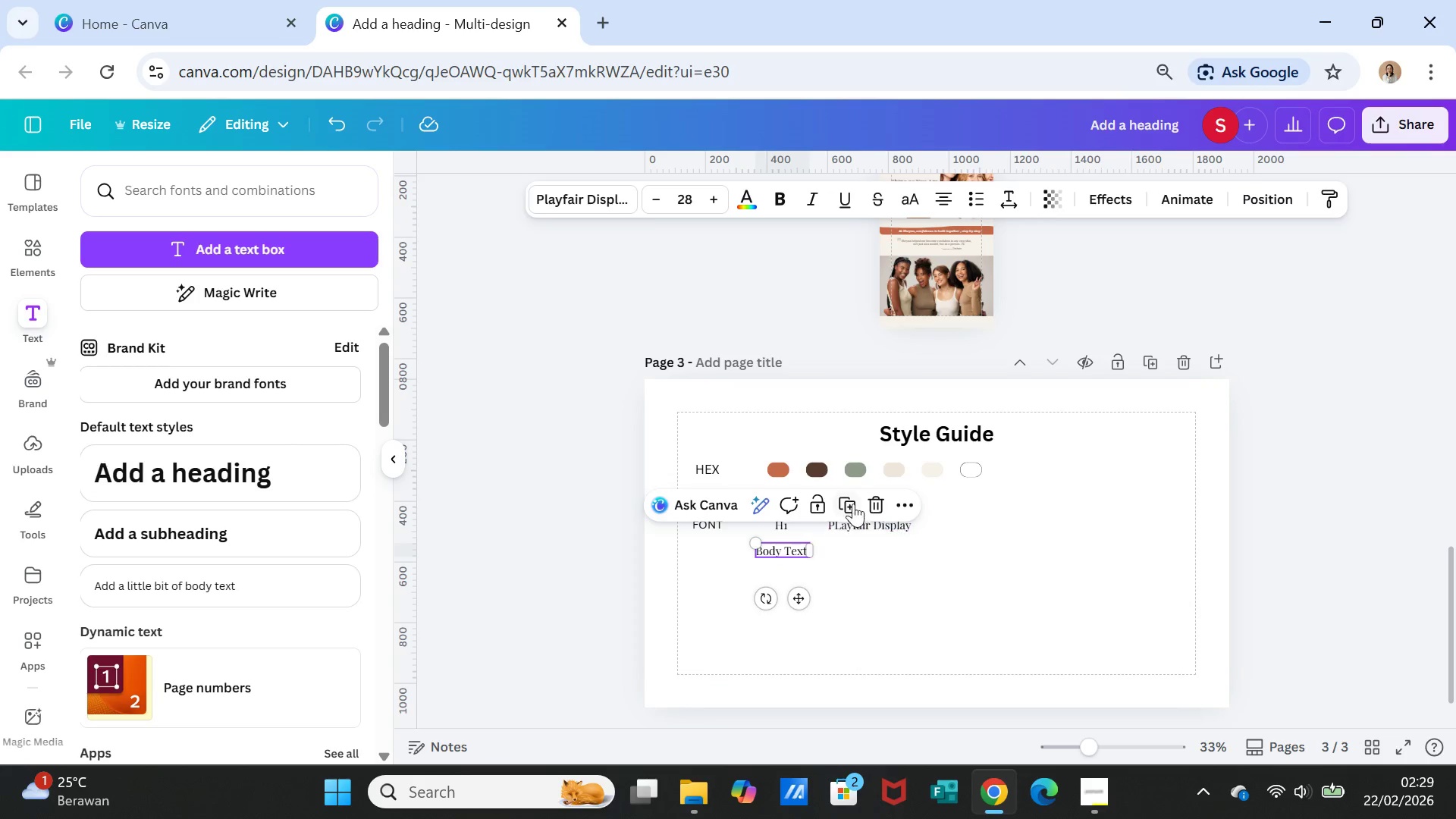 
left_click([852, 507])
 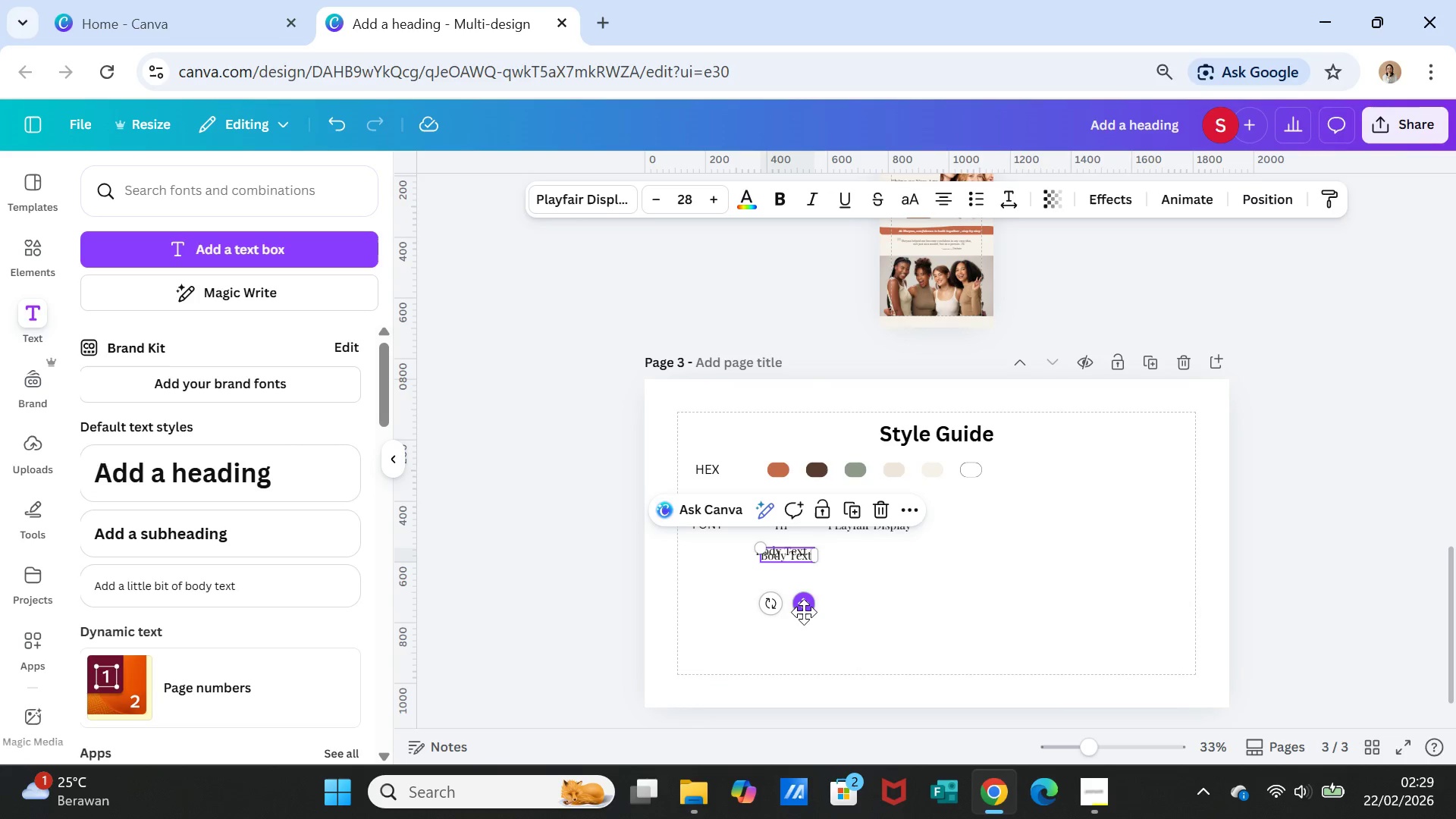 
left_click_drag(start_coordinate=[805, 611], to_coordinate=[874, 605])
 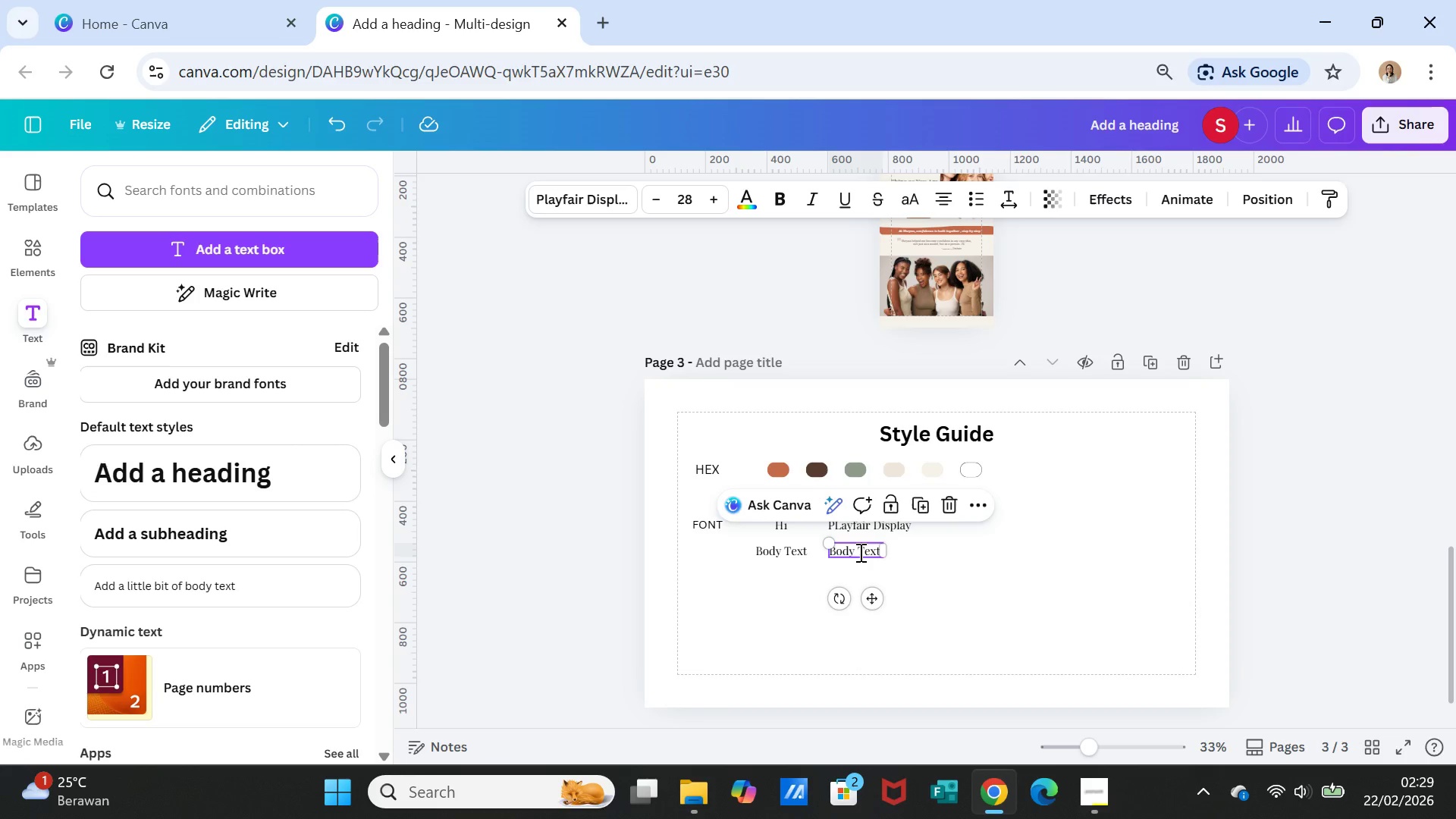 
double_click([859, 552])
 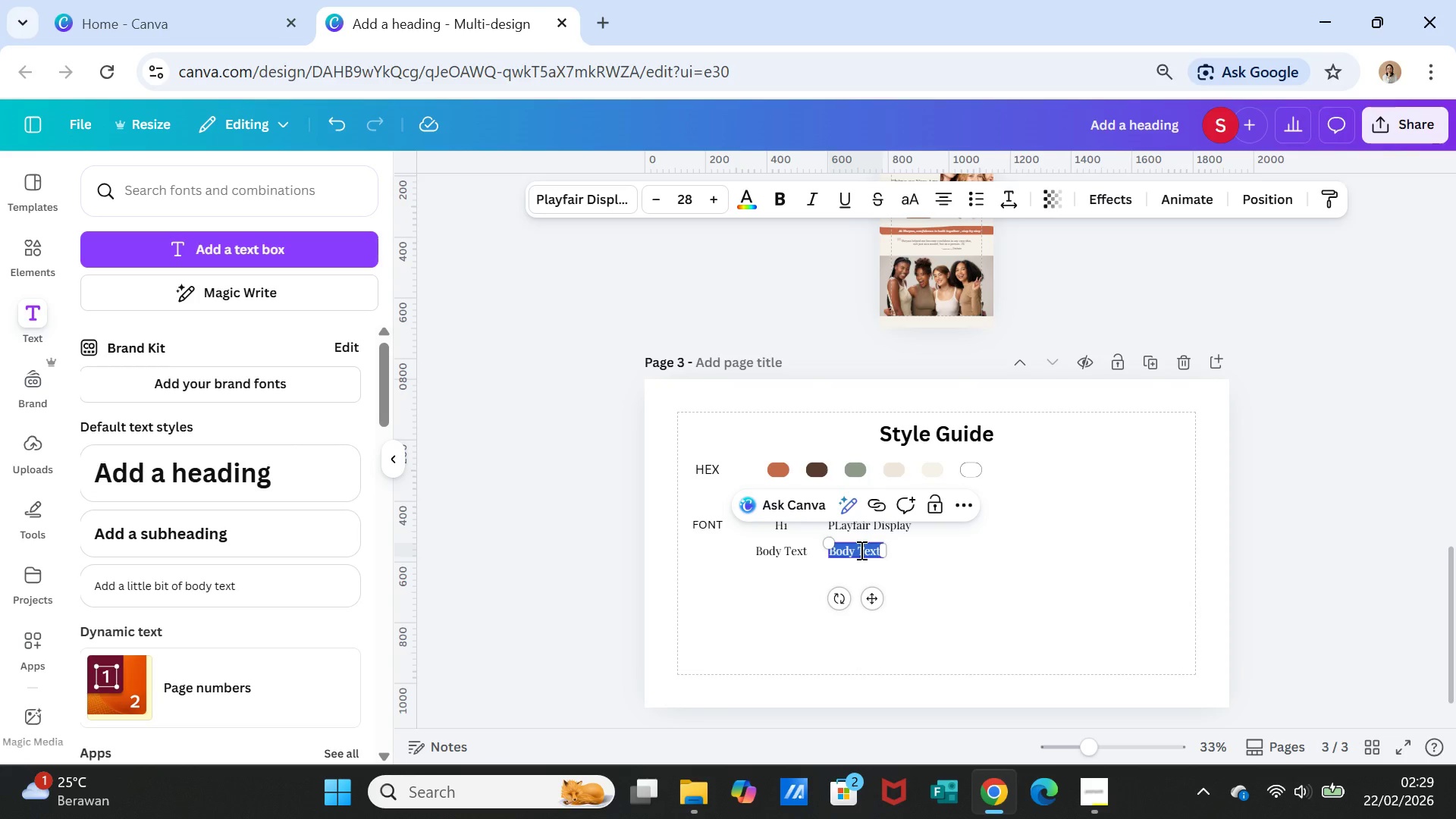 
type(LORA)
 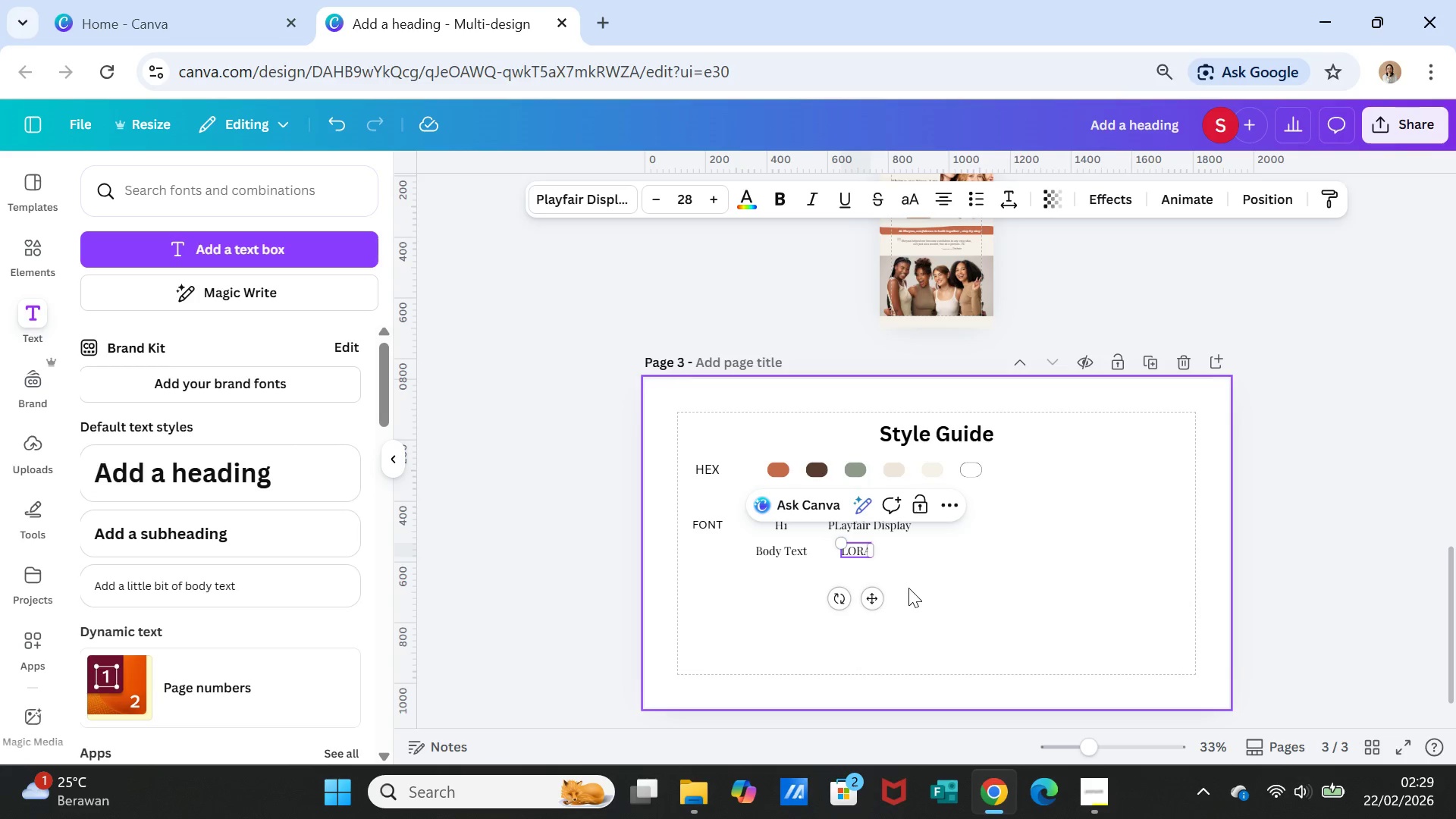 
left_click([910, 588])
 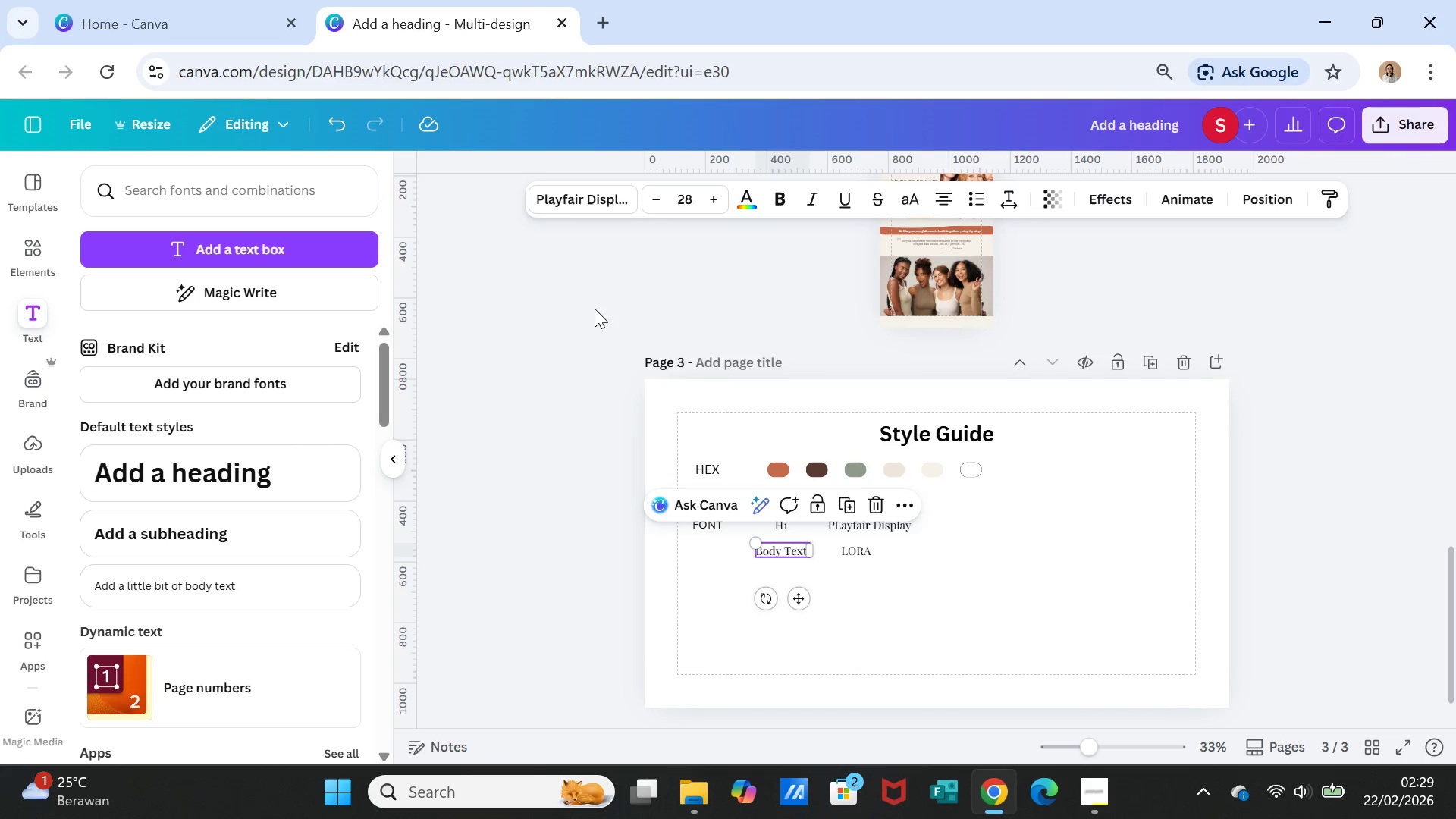 
left_click([598, 196])
 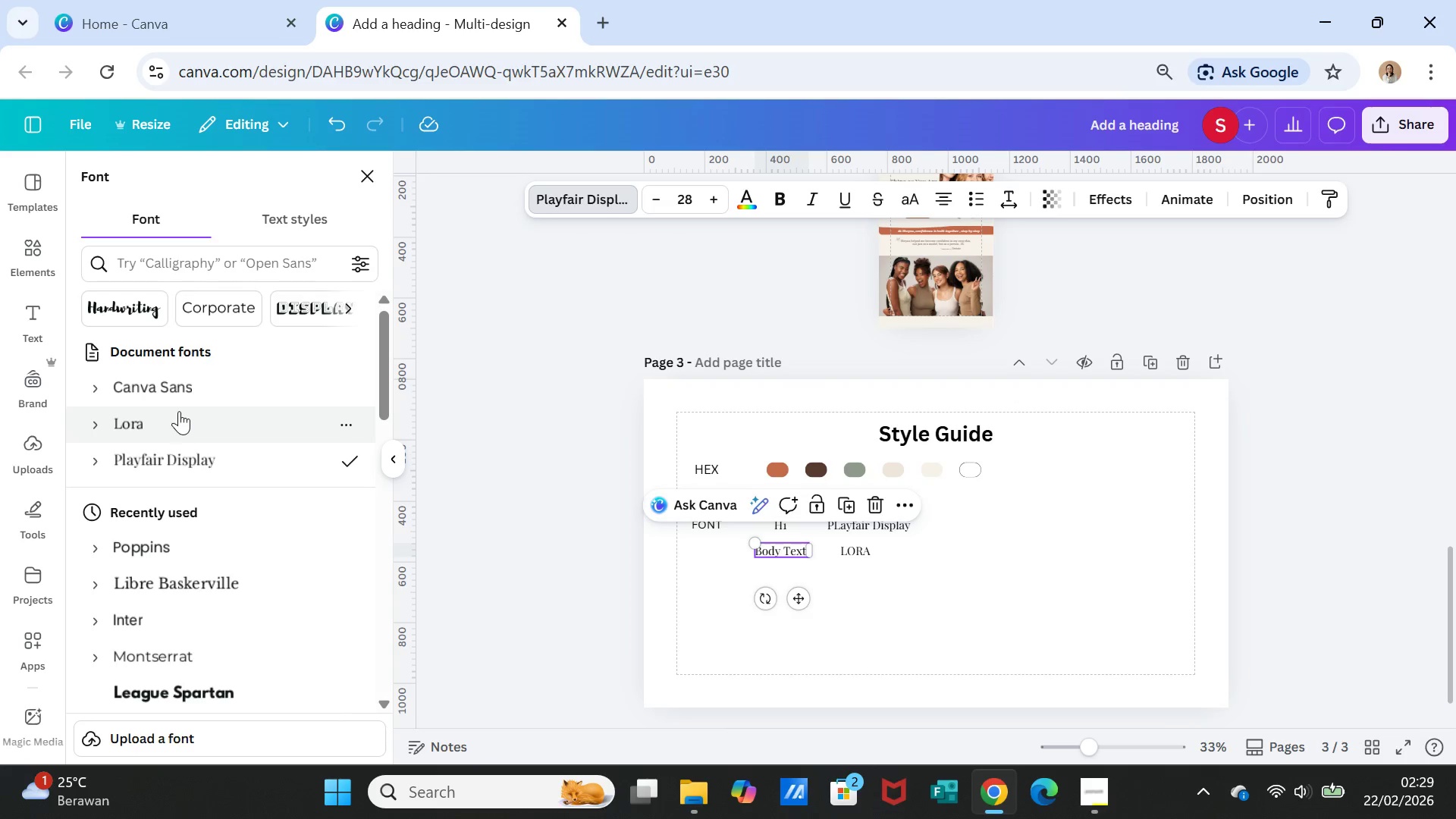 
left_click([176, 424])
 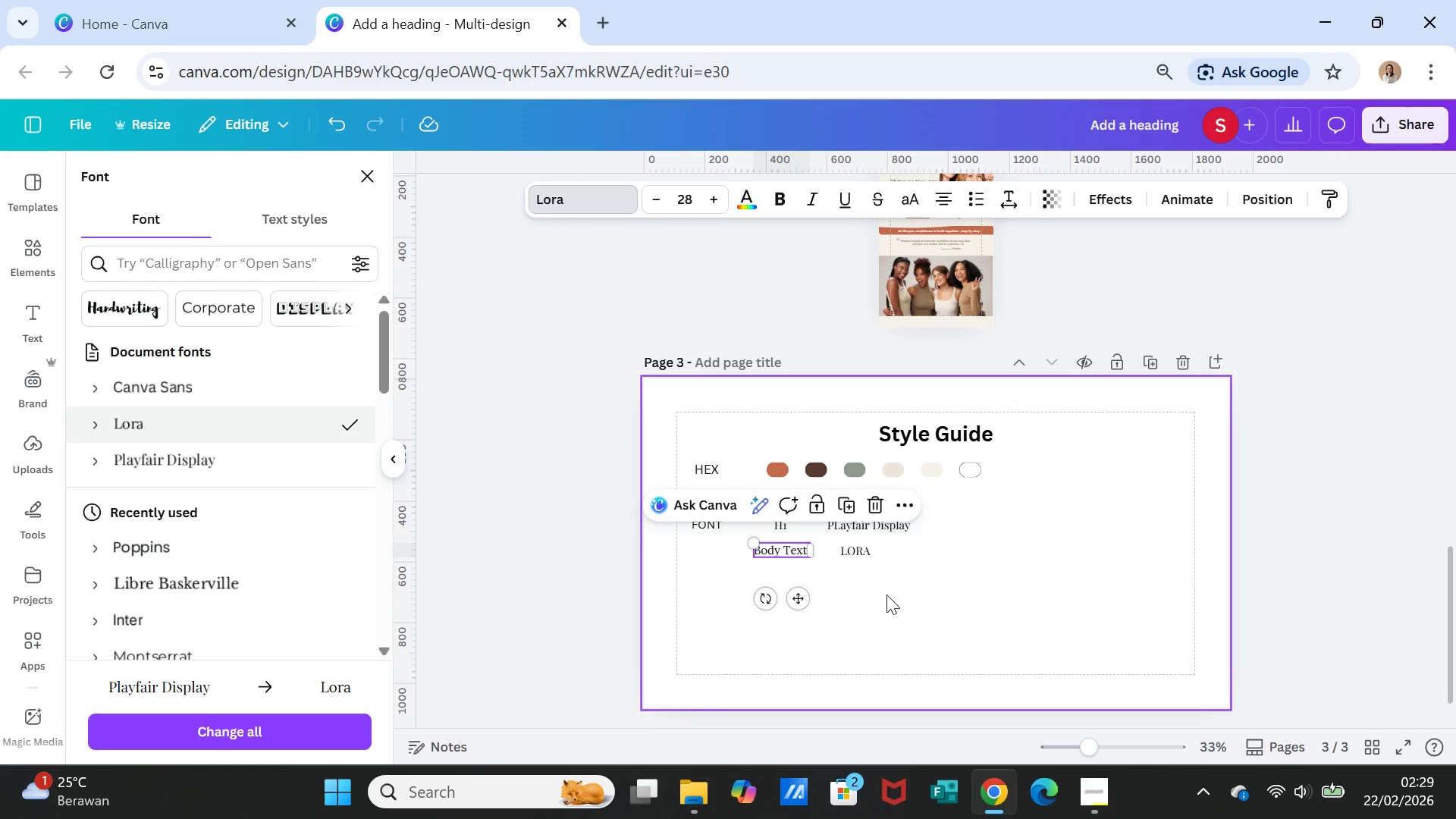 
left_click([912, 584])
 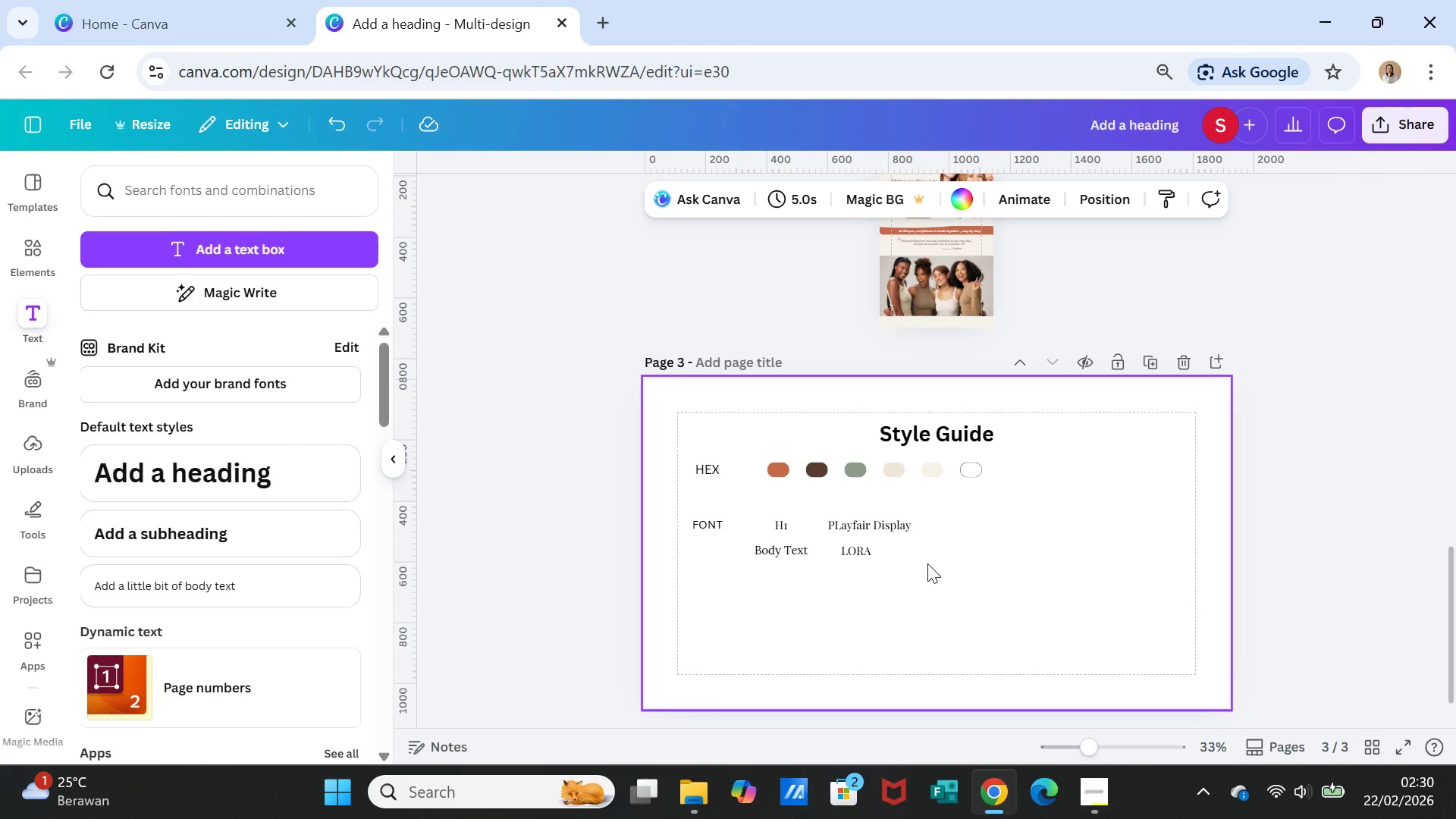 
wait(26.47)
 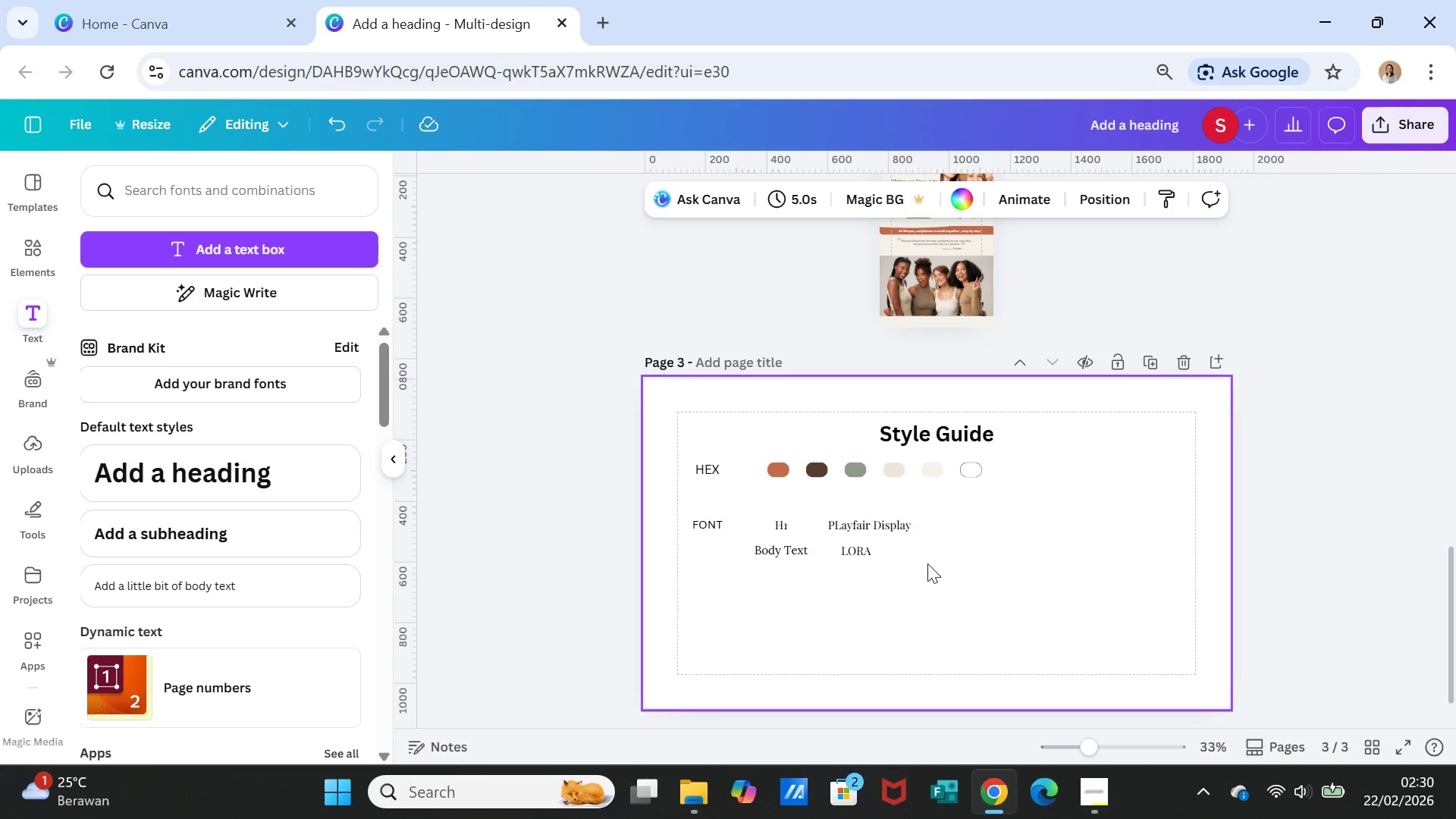 
left_click([706, 368])
 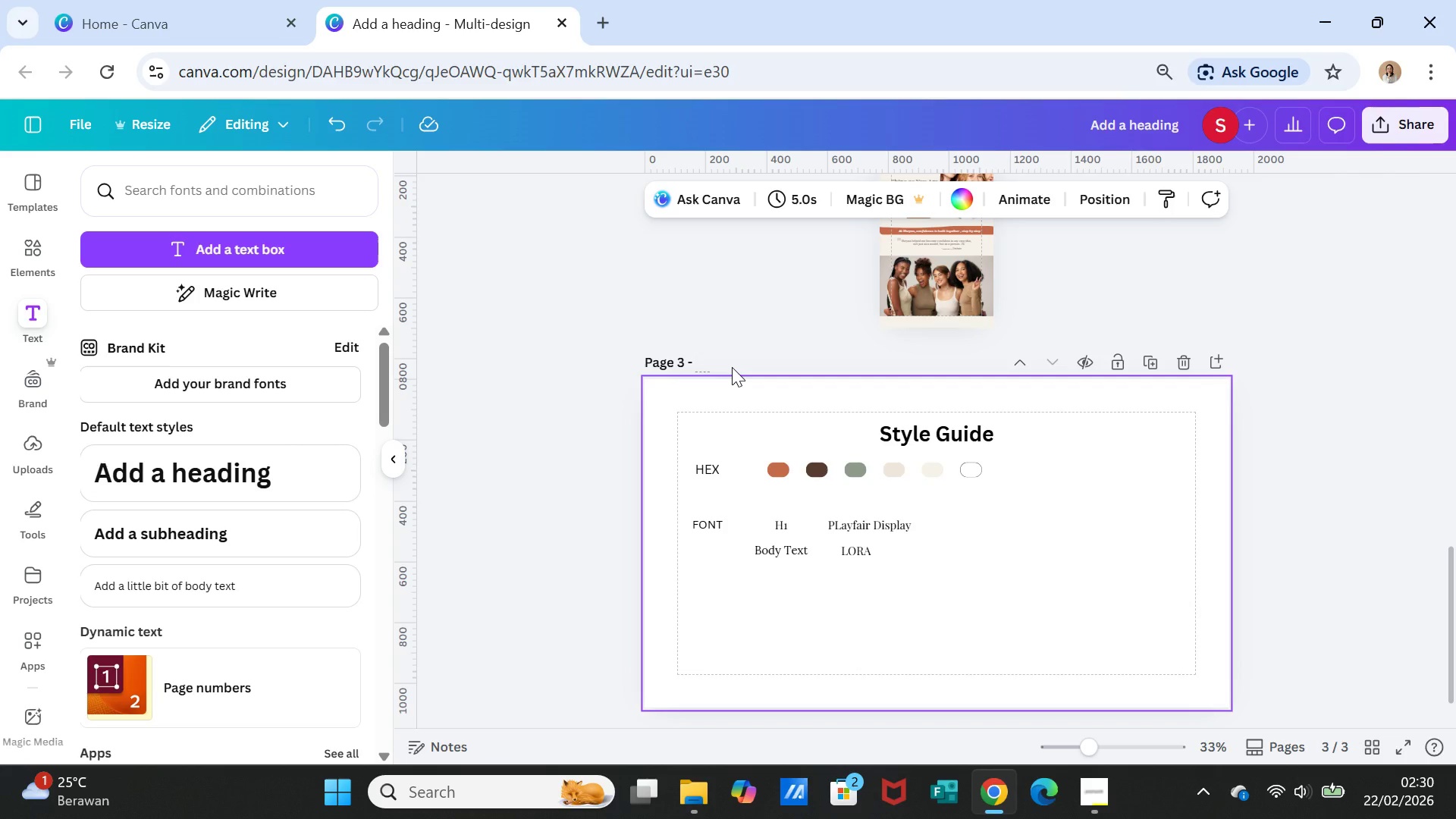 
wait(17.42)
 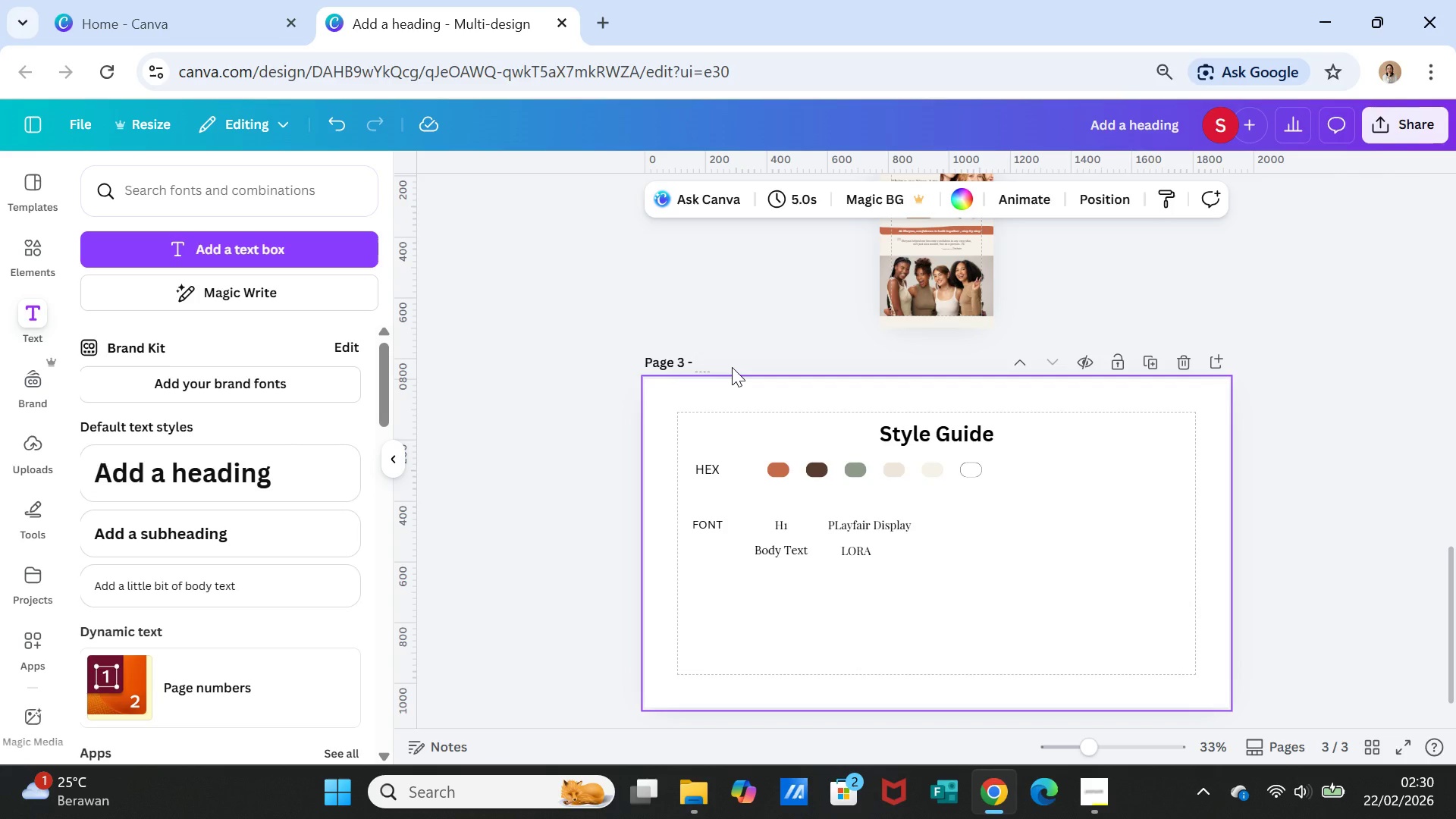 
type(Style Guide)
 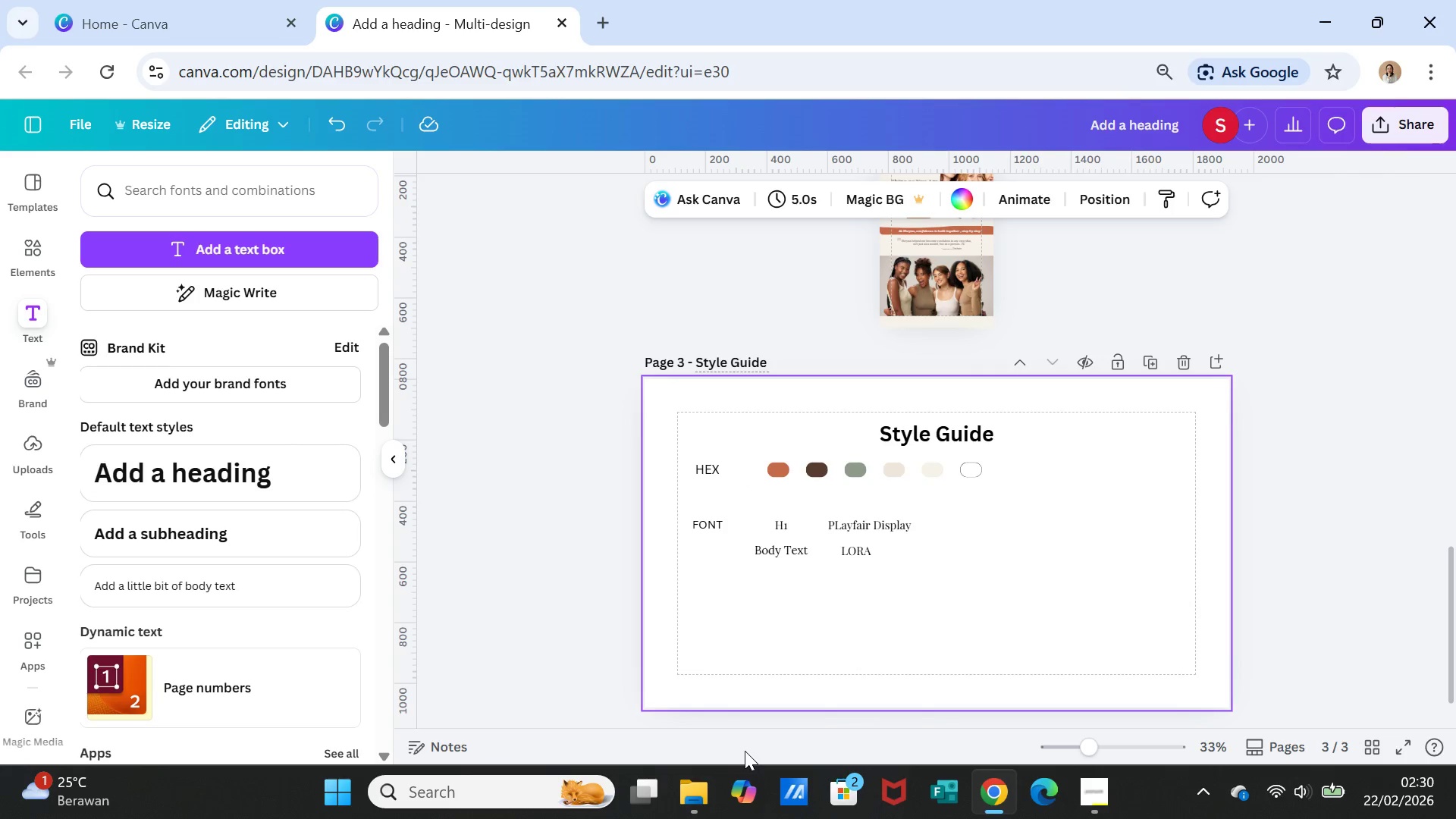 
wait(12.94)
 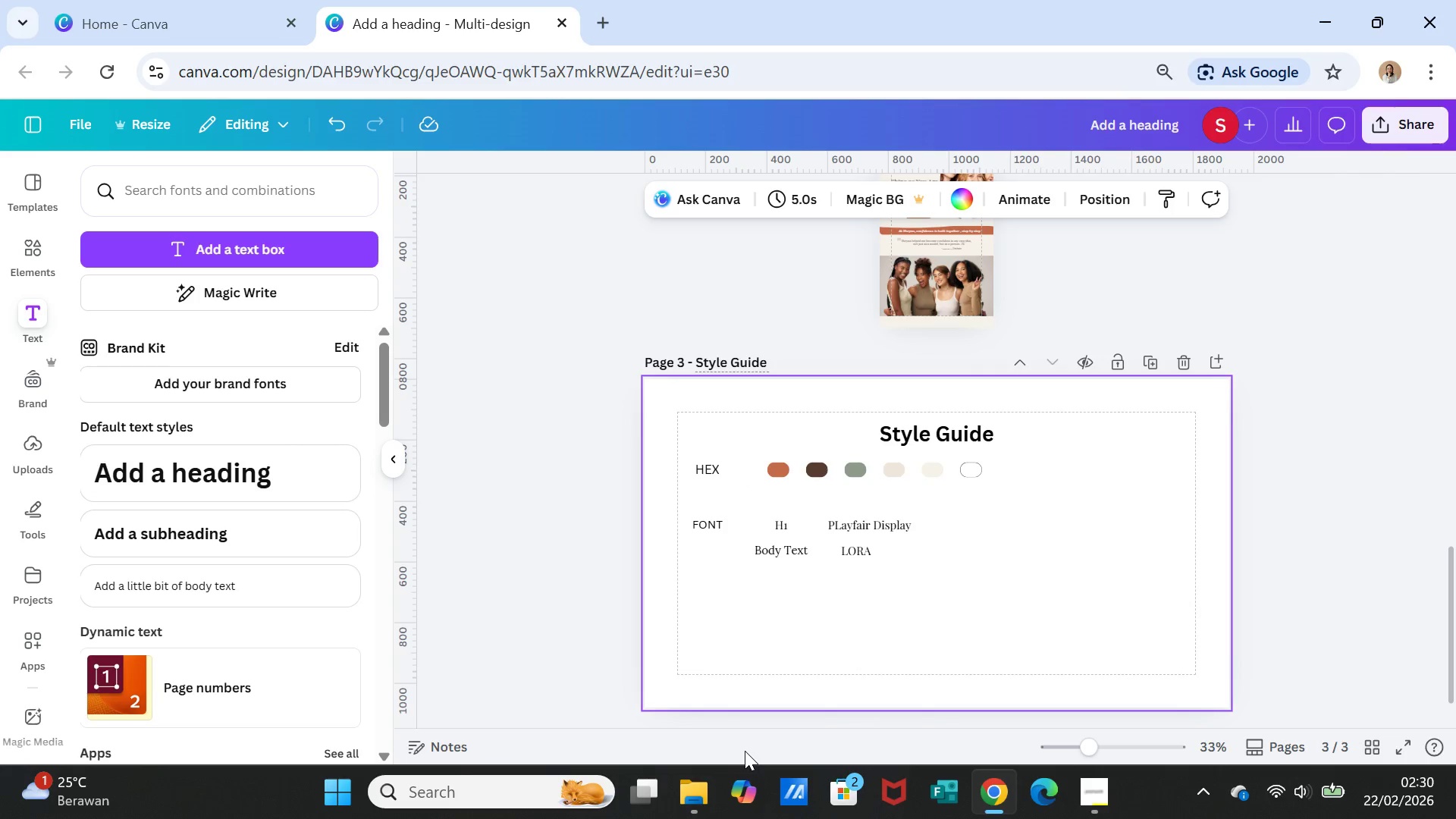 
left_click([990, 607])
 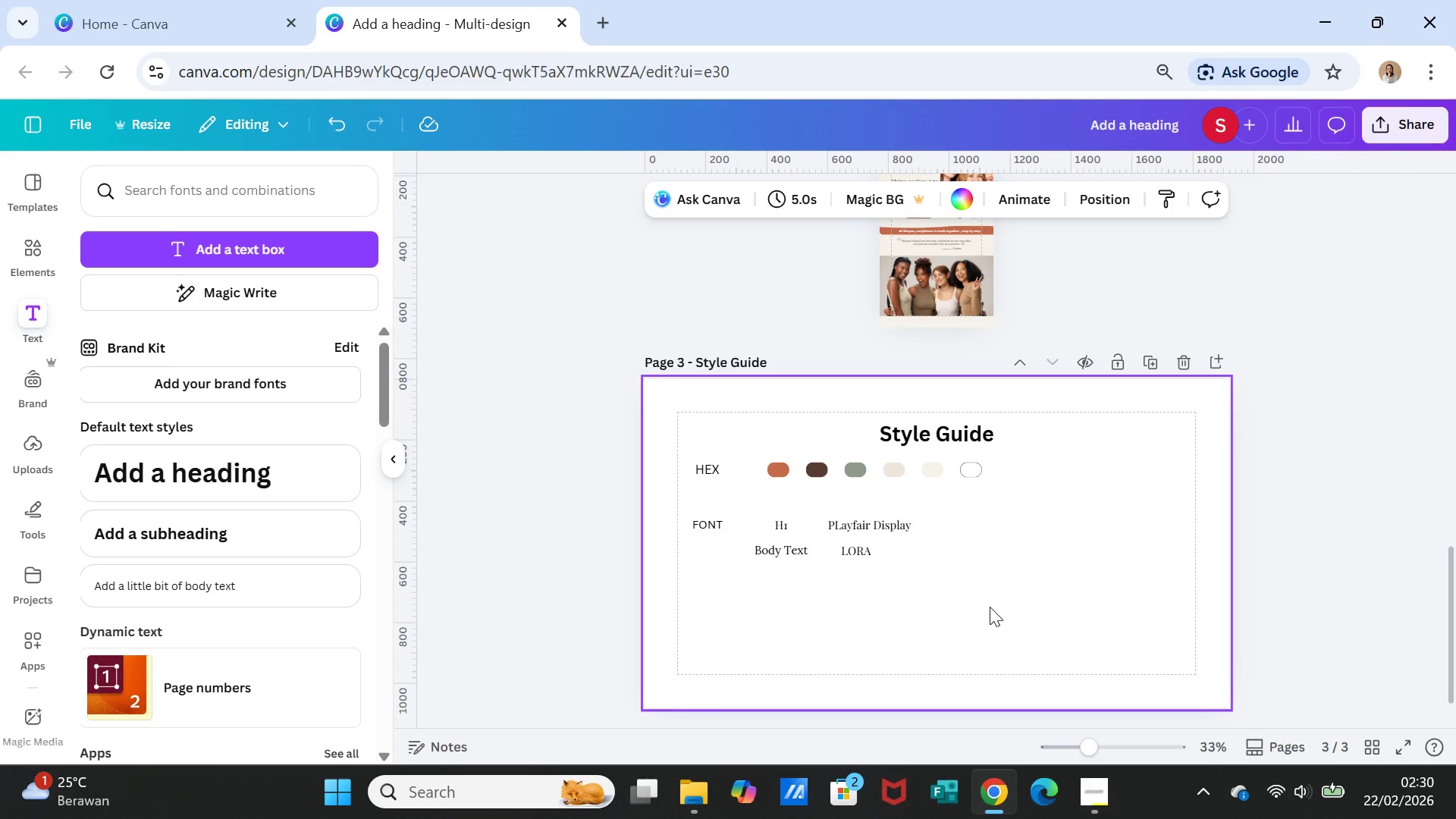 
scroll: coordinate [1003, 598], scroll_direction: up, amount: 14.0
 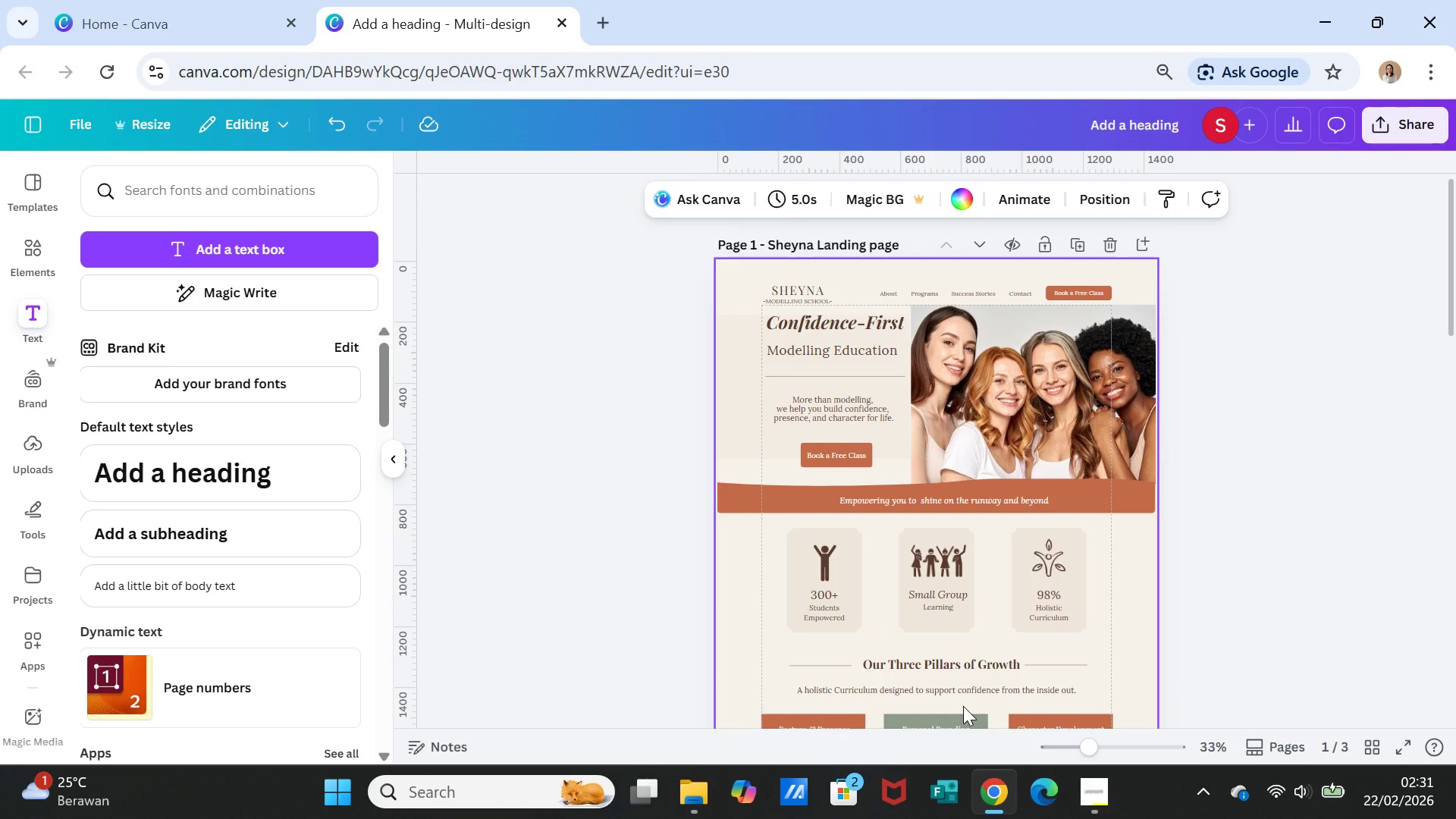 
wait(8.18)
 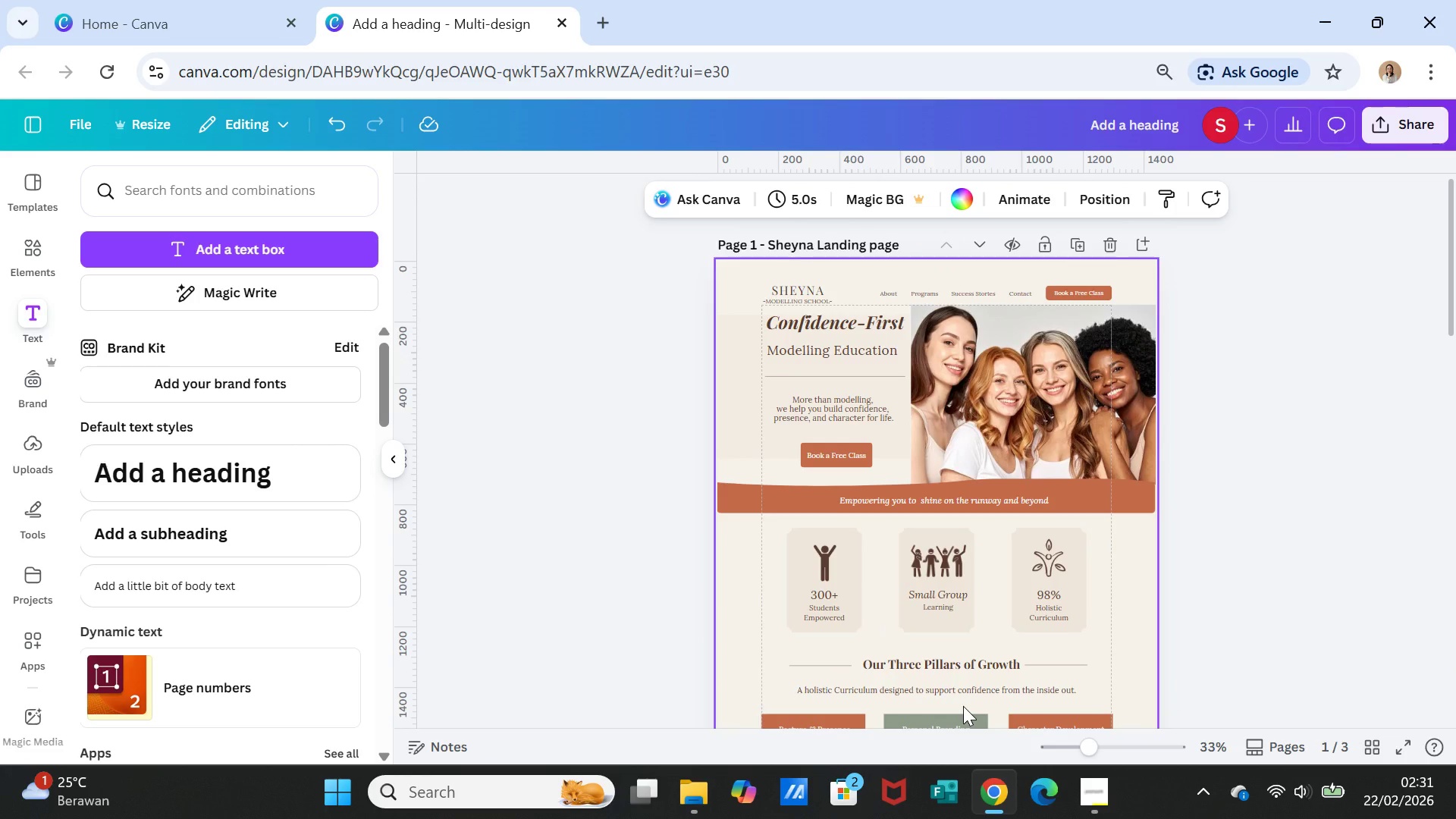 
left_click([869, 327])
 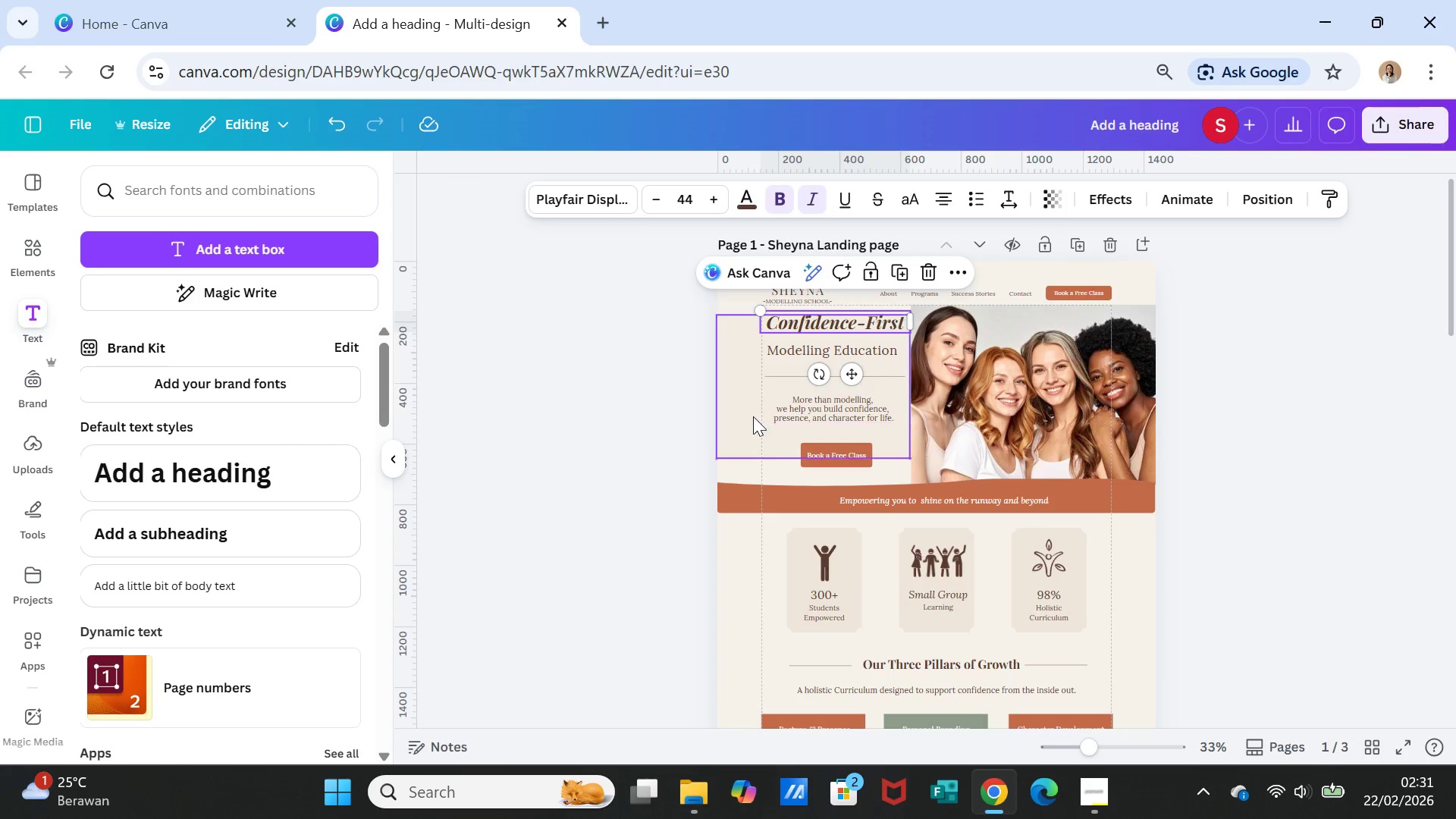 
left_click([739, 416])
 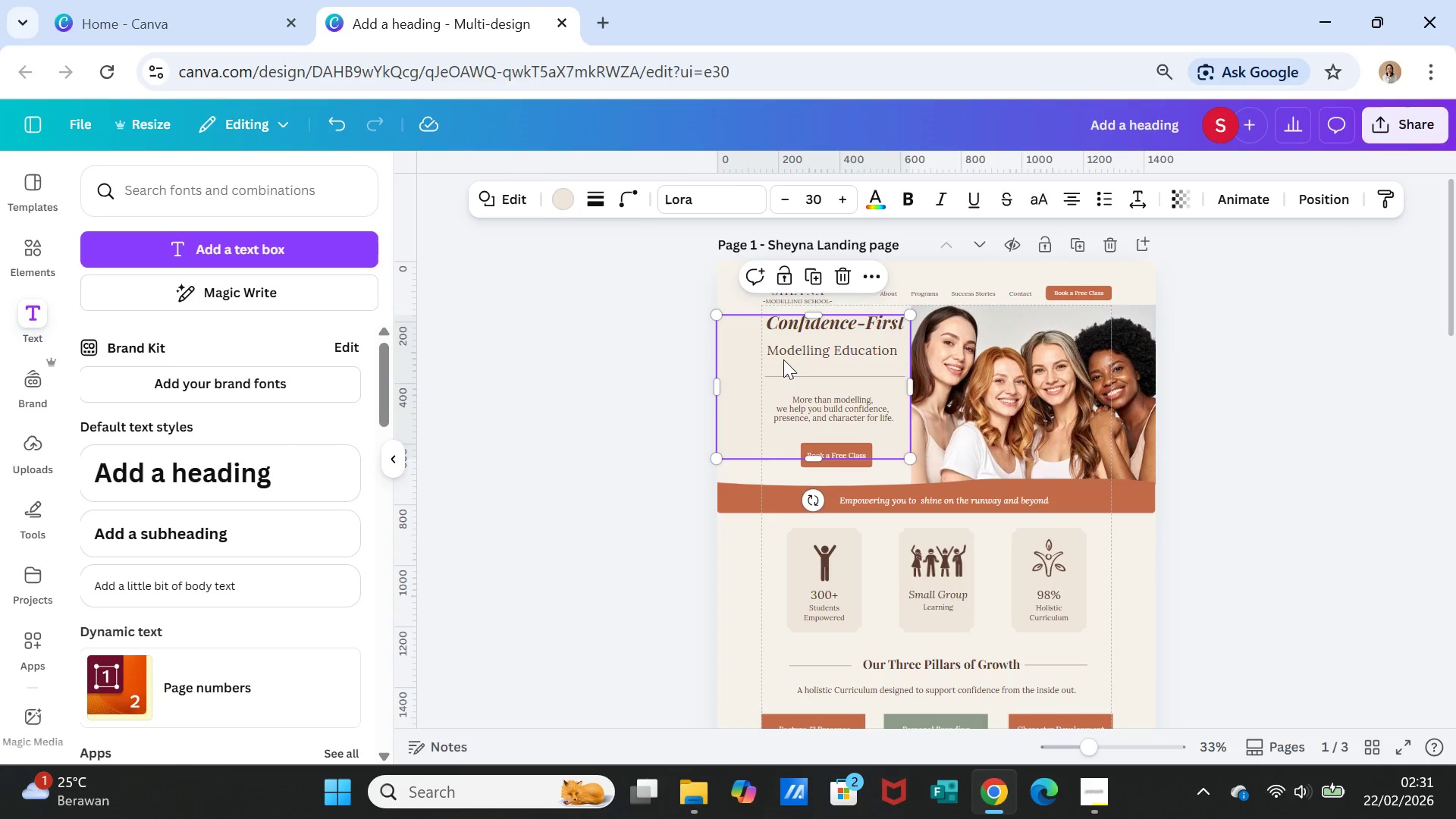 
hold_key(key=ShiftLeft, duration=5.56)
left_click([805, 323])
 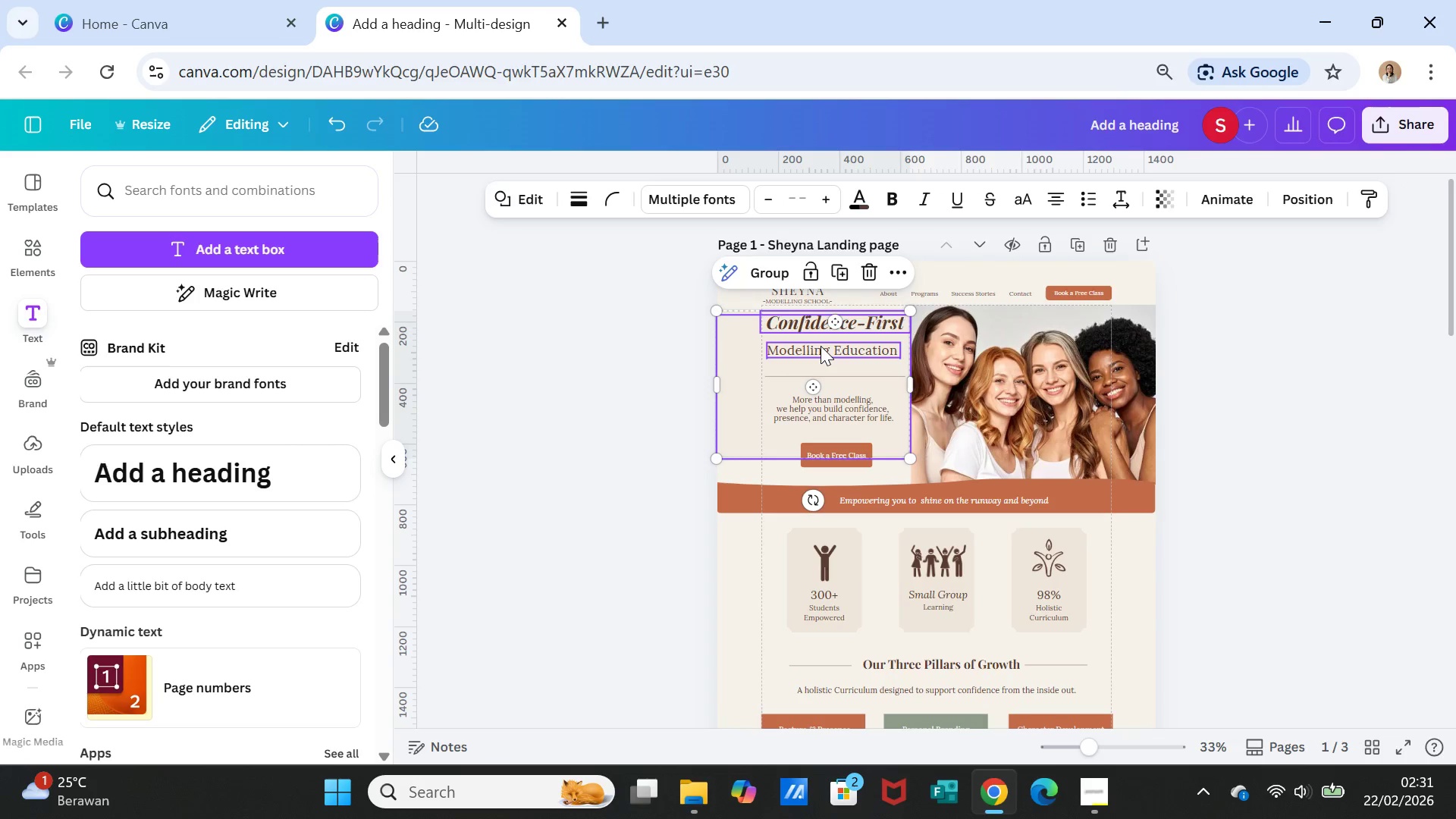 
left_click([821, 347])
 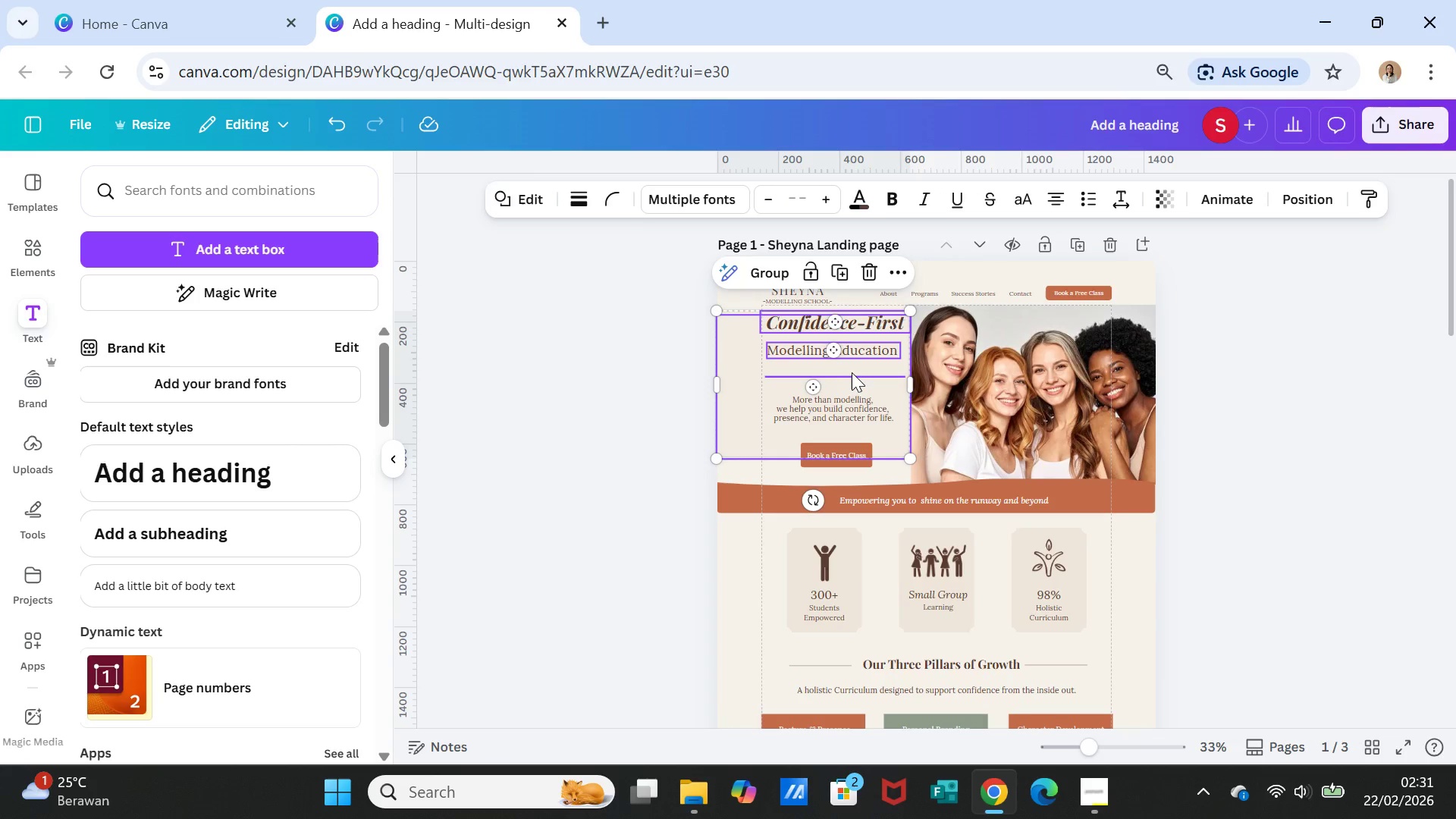 
left_click([852, 372])
 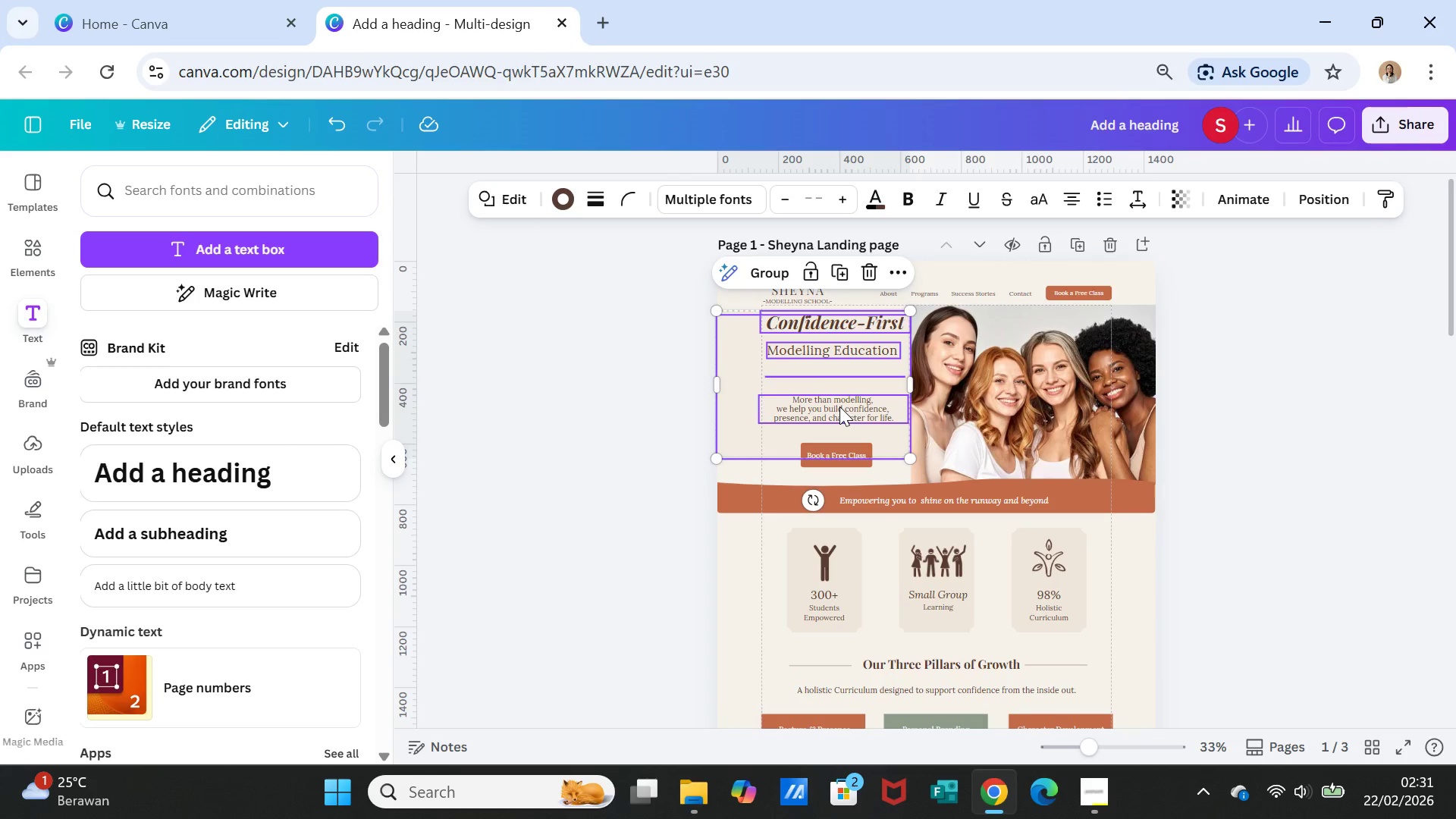 
left_click([839, 406])
 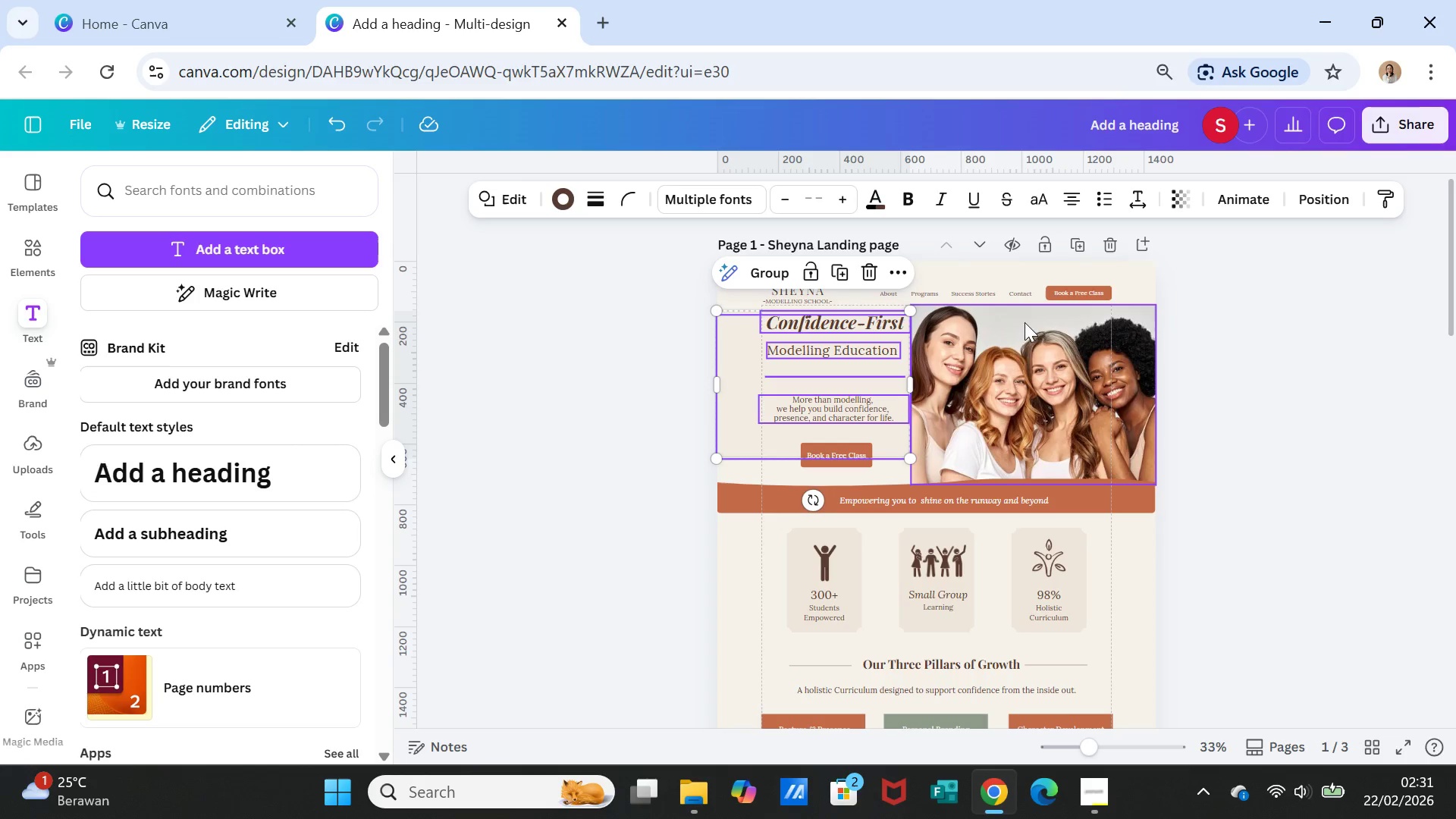 
left_click([731, 369])
 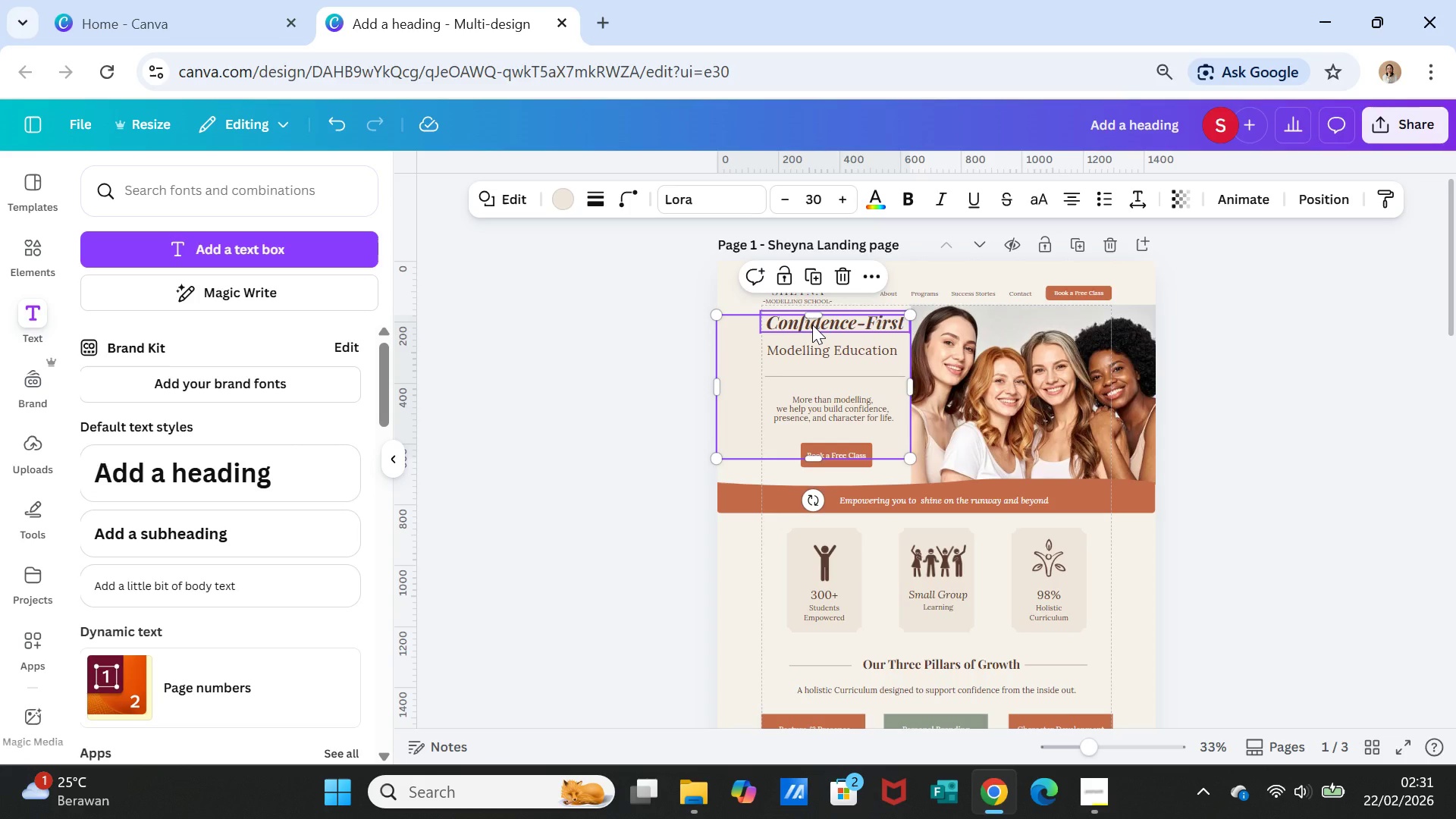 
left_click([812, 325])
 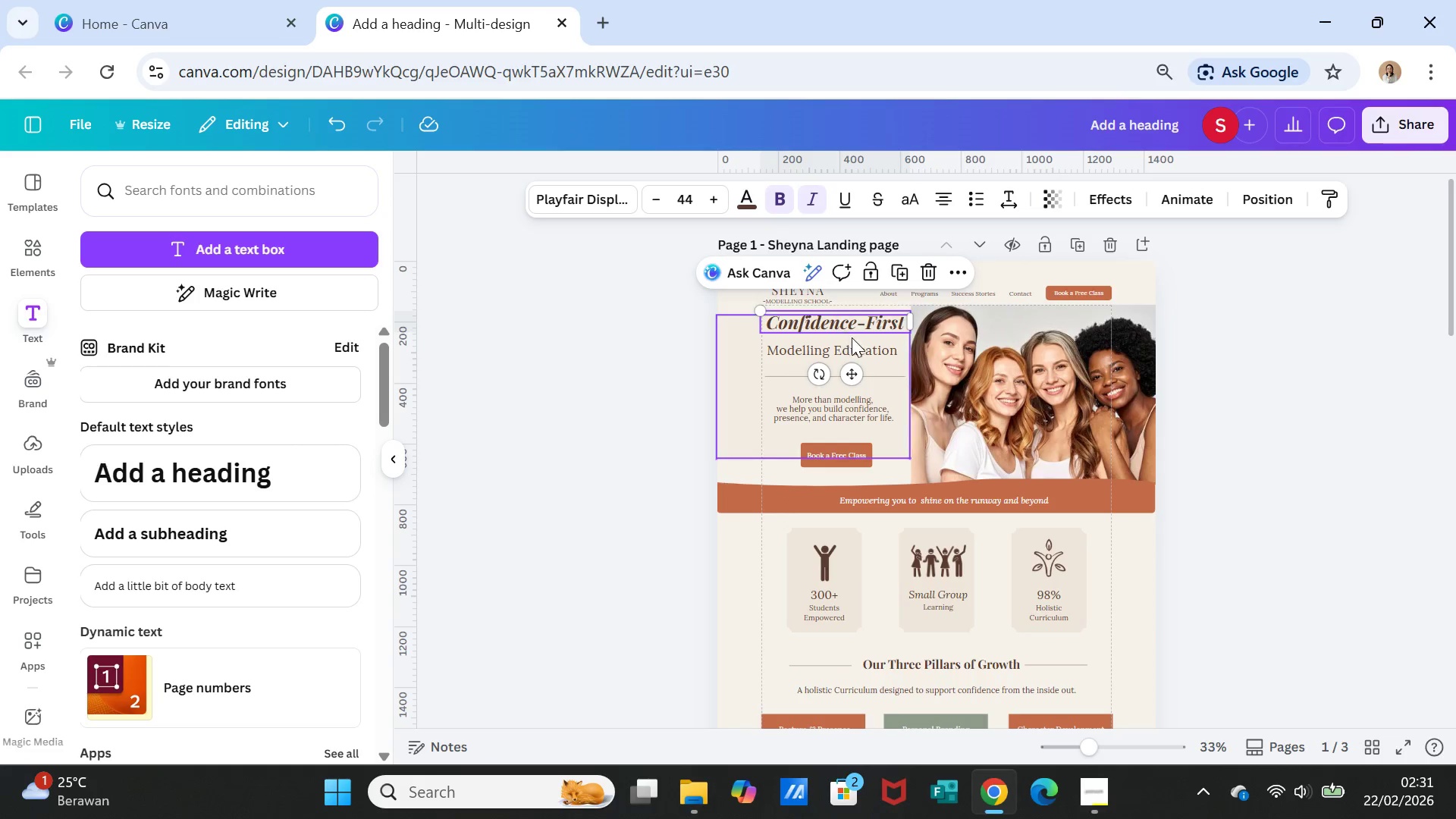 
hold_key(key=ShiftLeft, duration=5.5)
left_click([852, 345])
 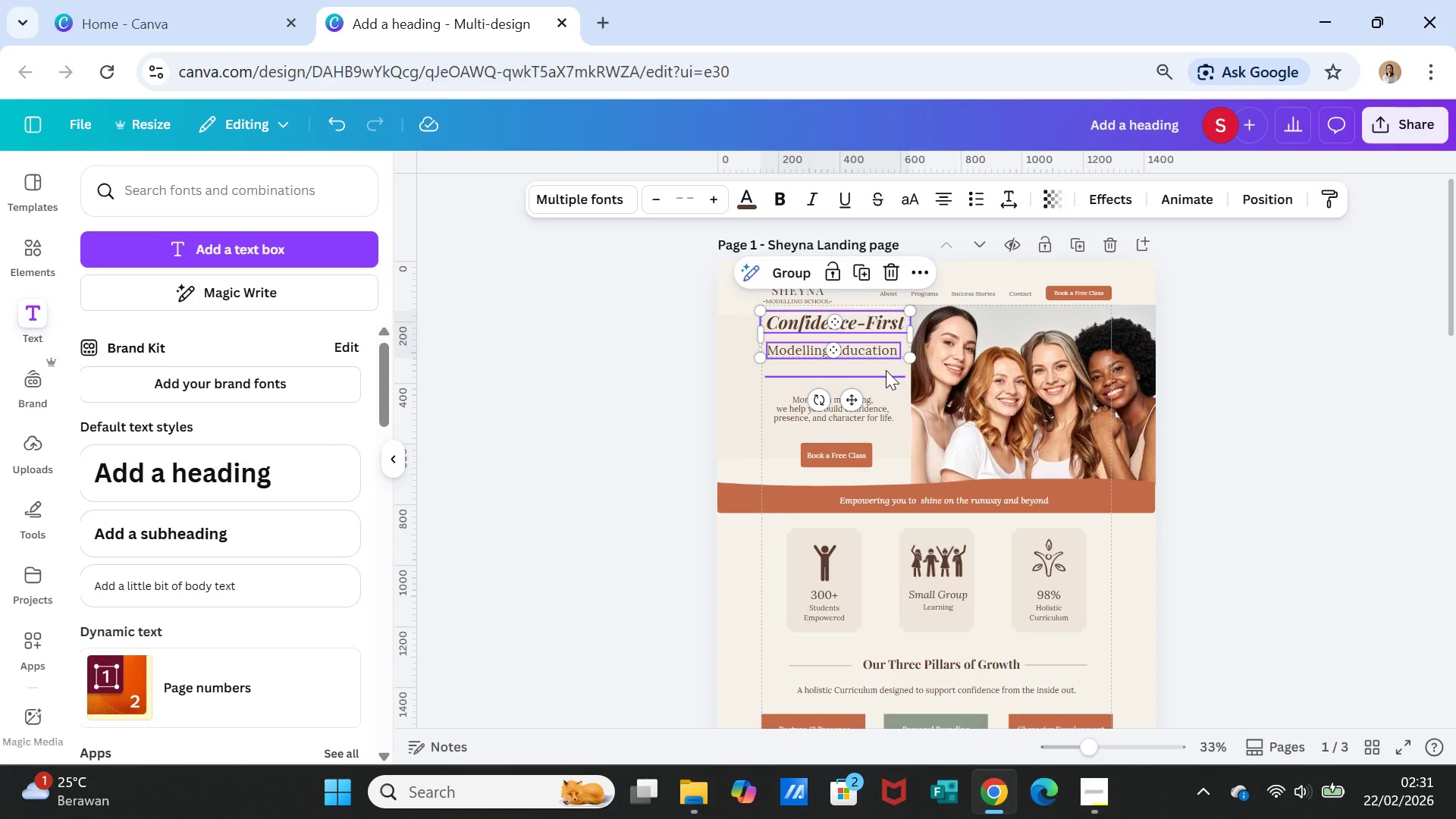 
left_click([886, 370])
 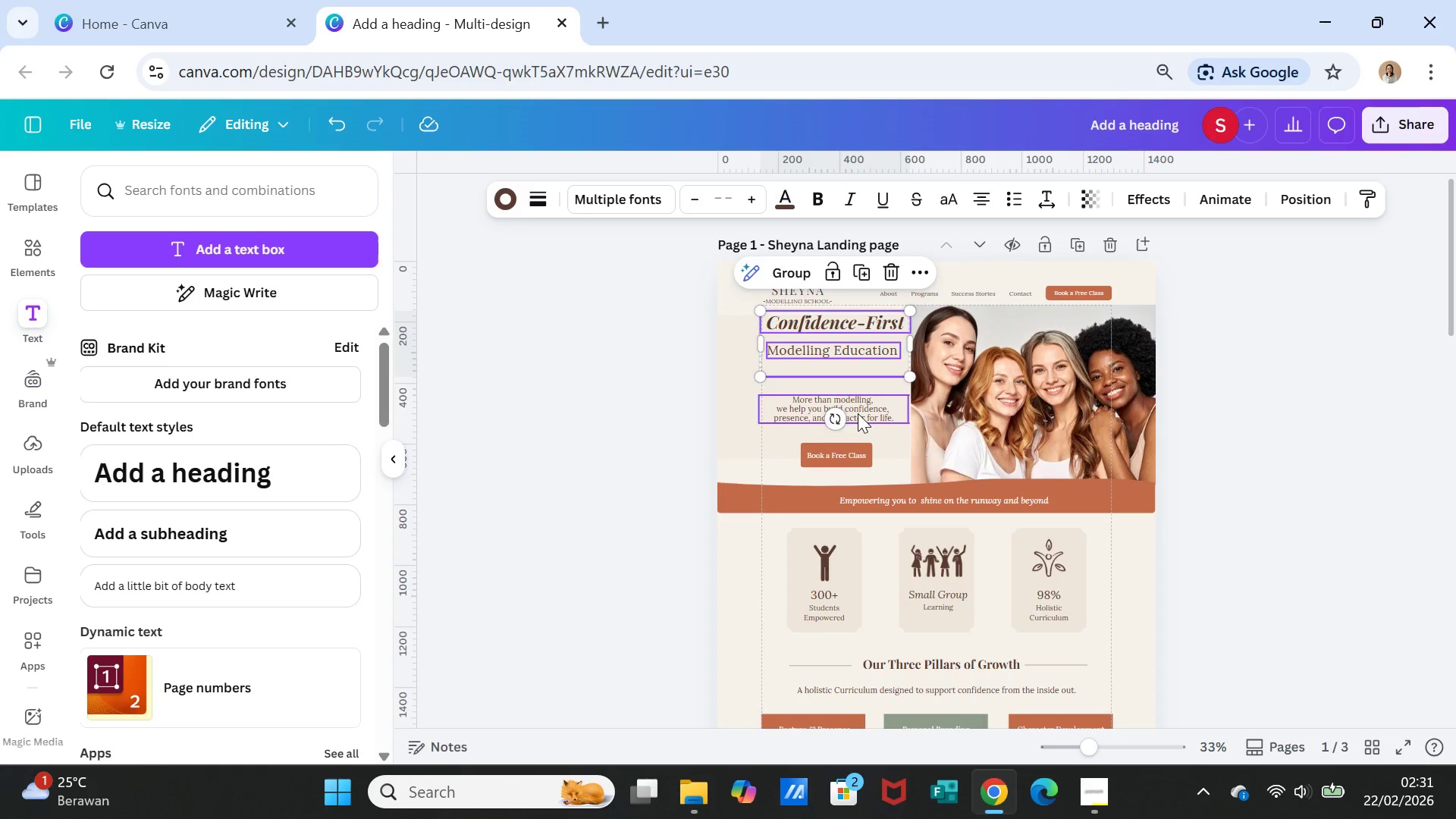 
left_click([858, 413])
 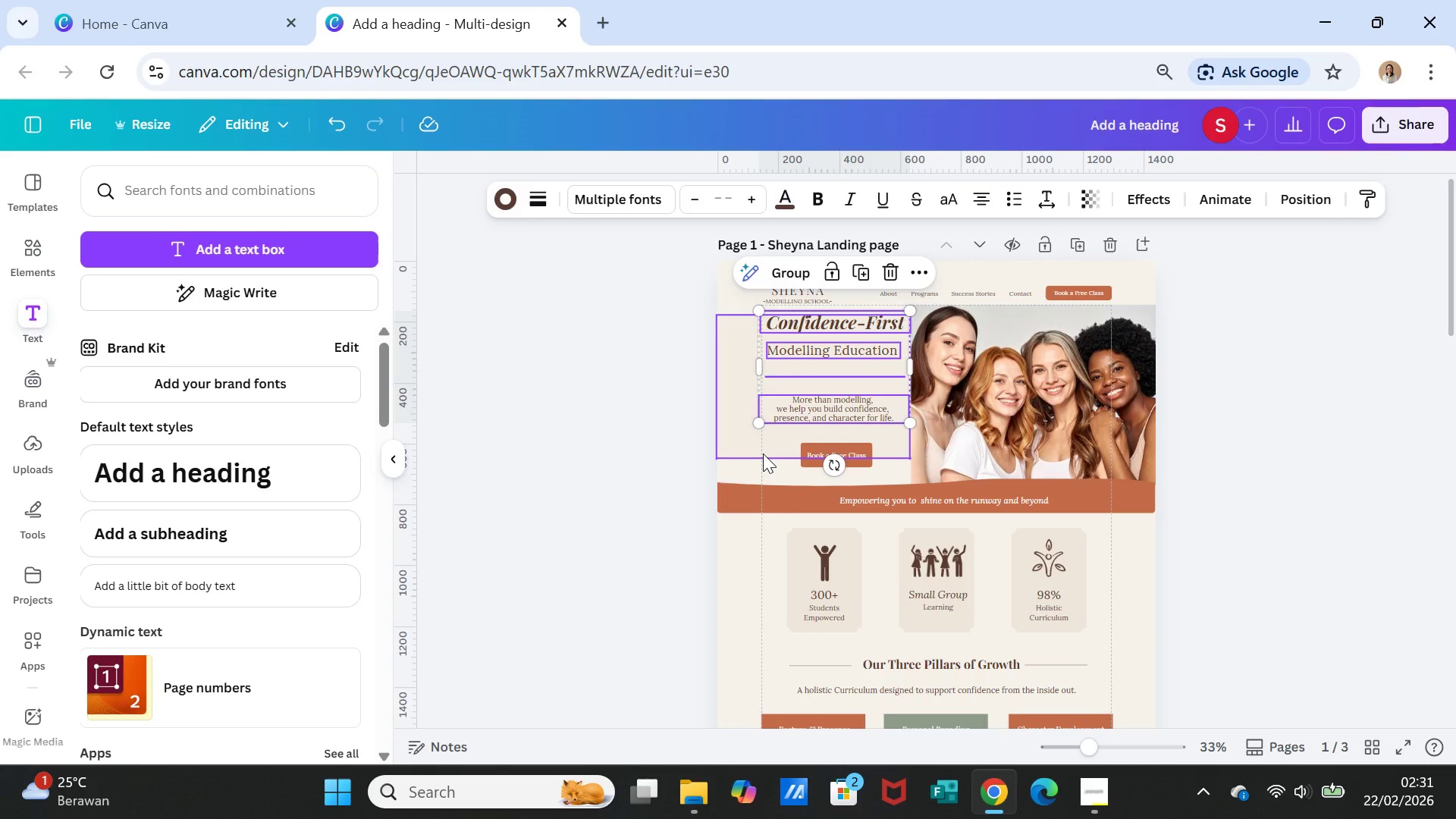 
left_click([763, 453])
 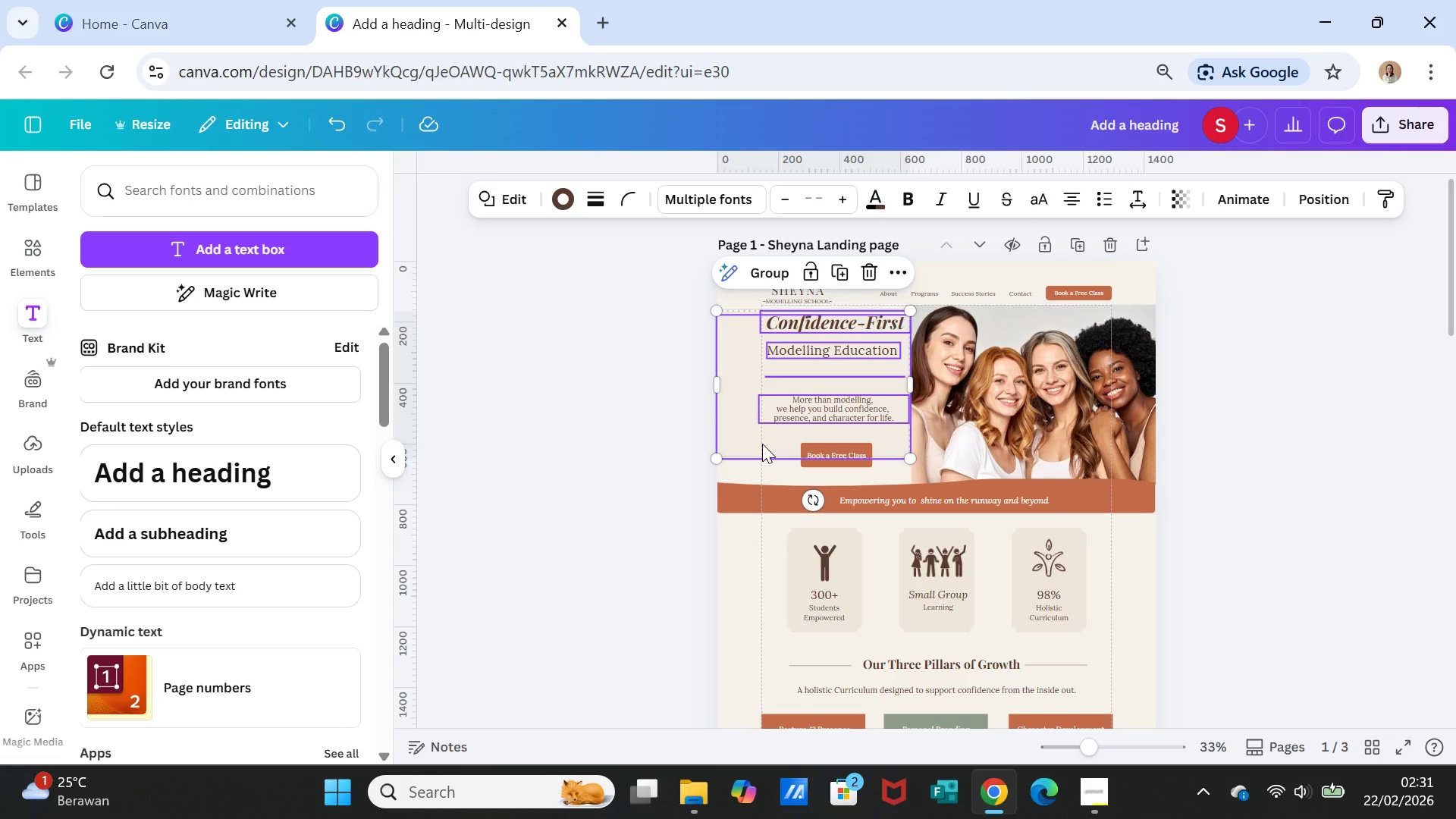 
left_click([771, 270])
 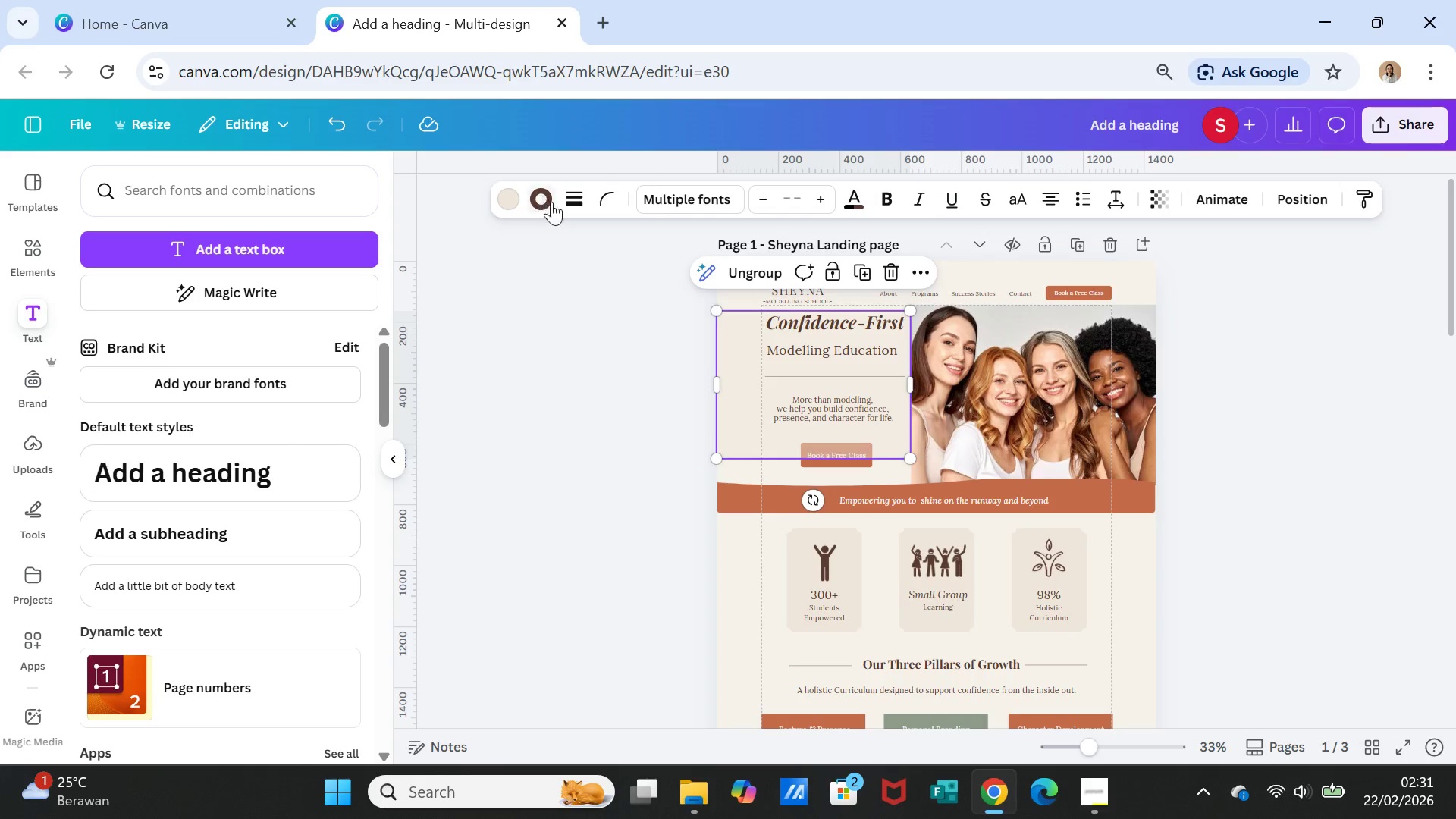 
left_click([337, 130])
 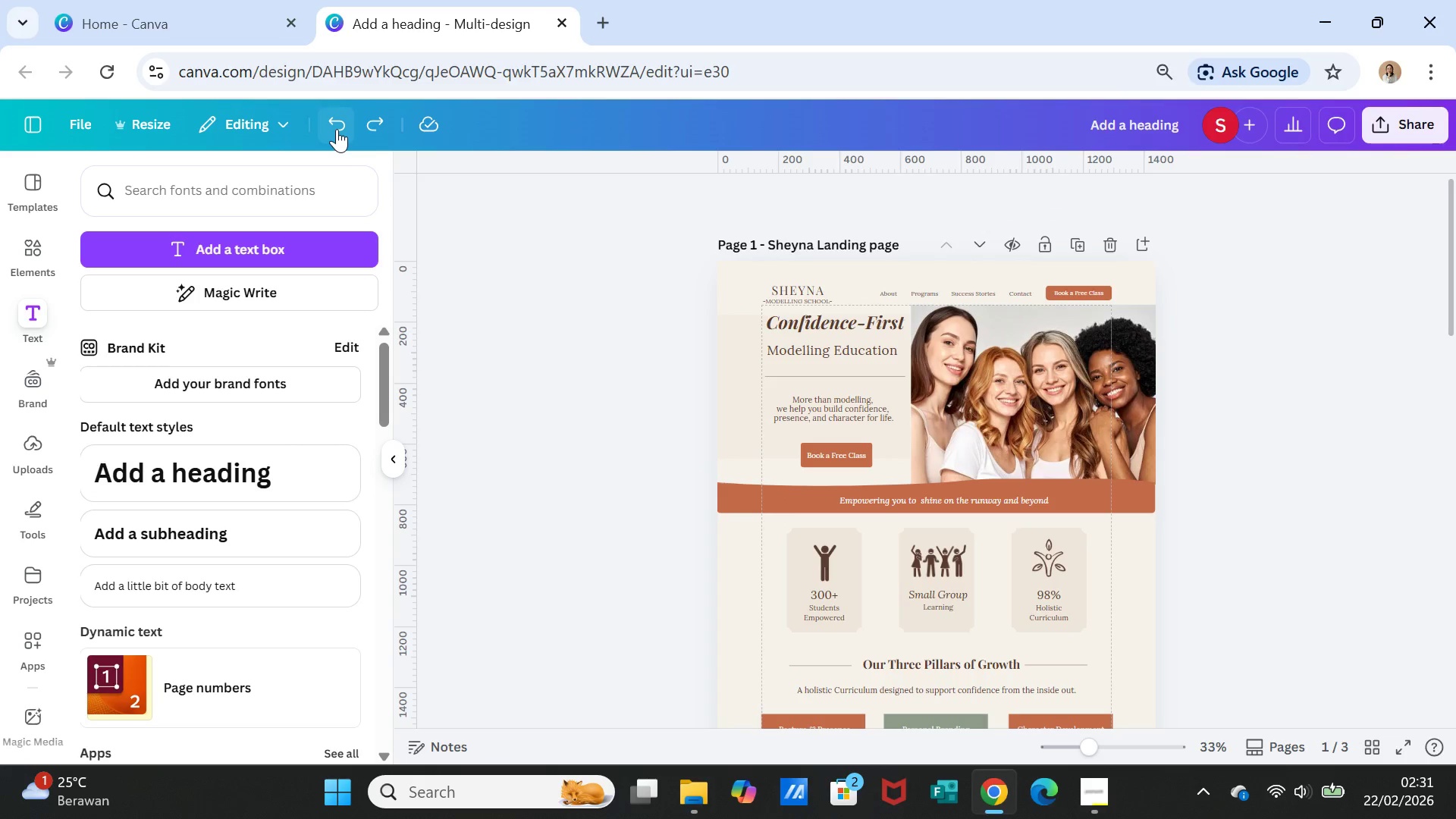 
left_click([337, 129])
 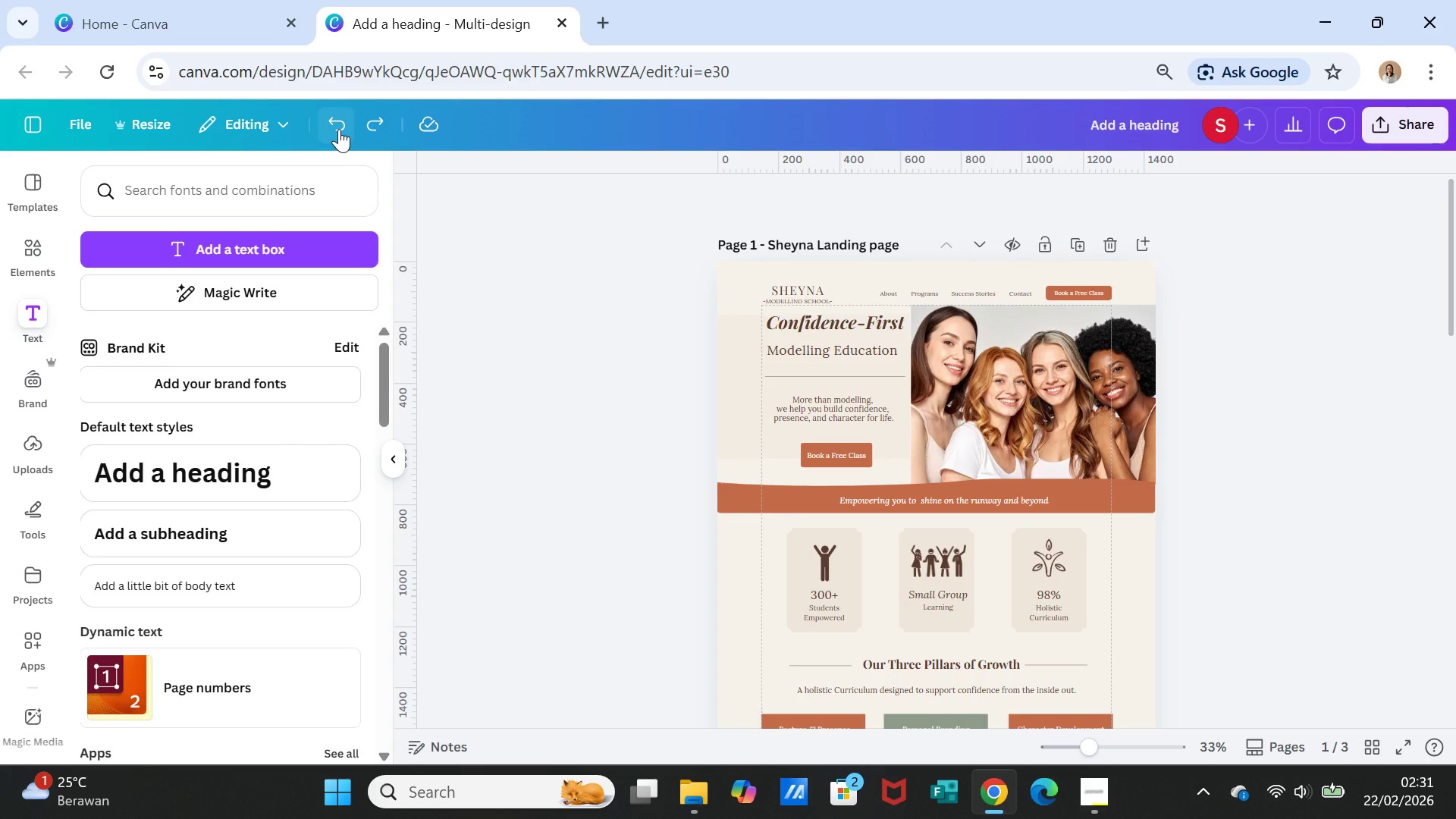 
left_click([339, 129])
 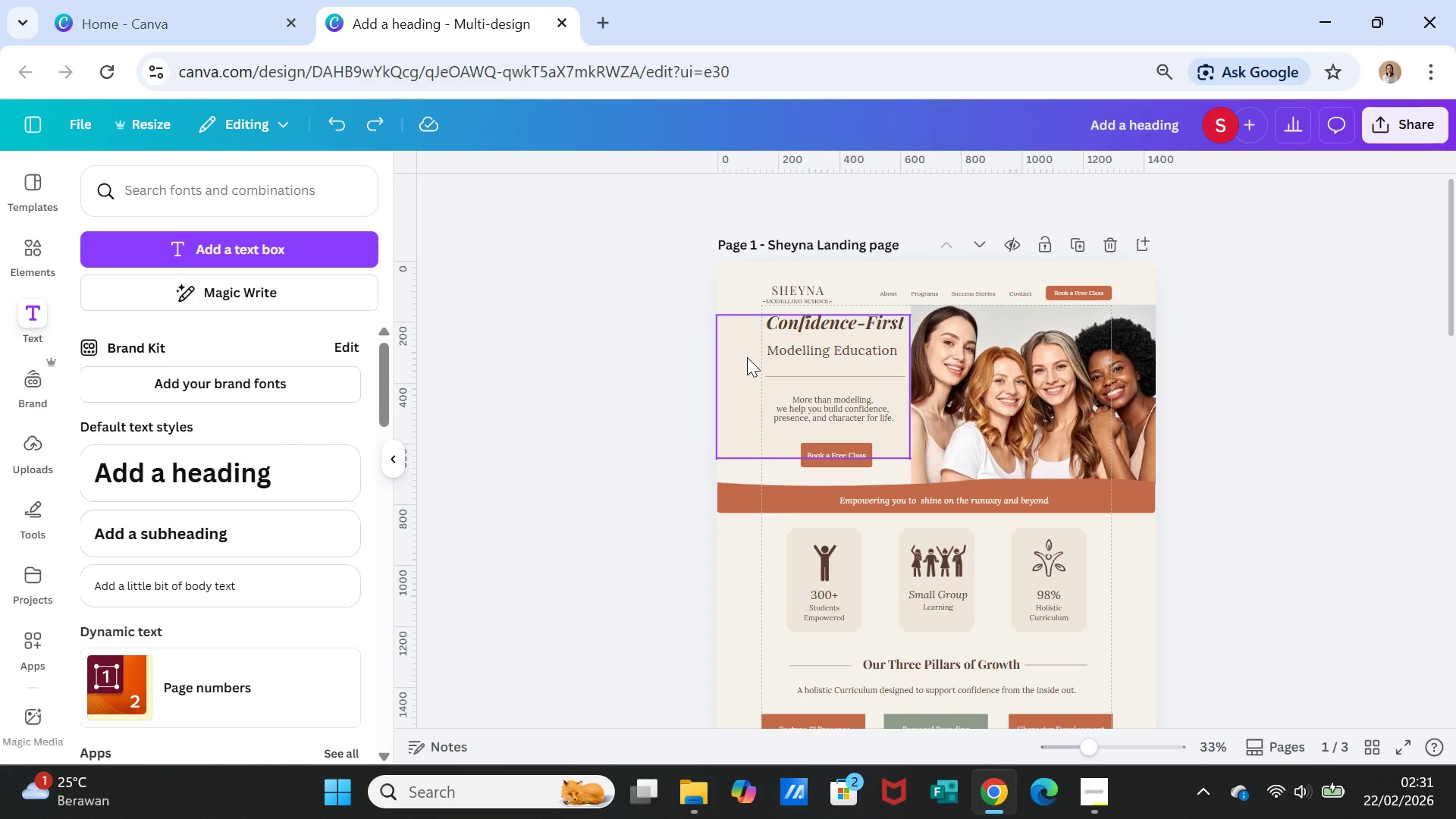 
left_click([745, 357])
 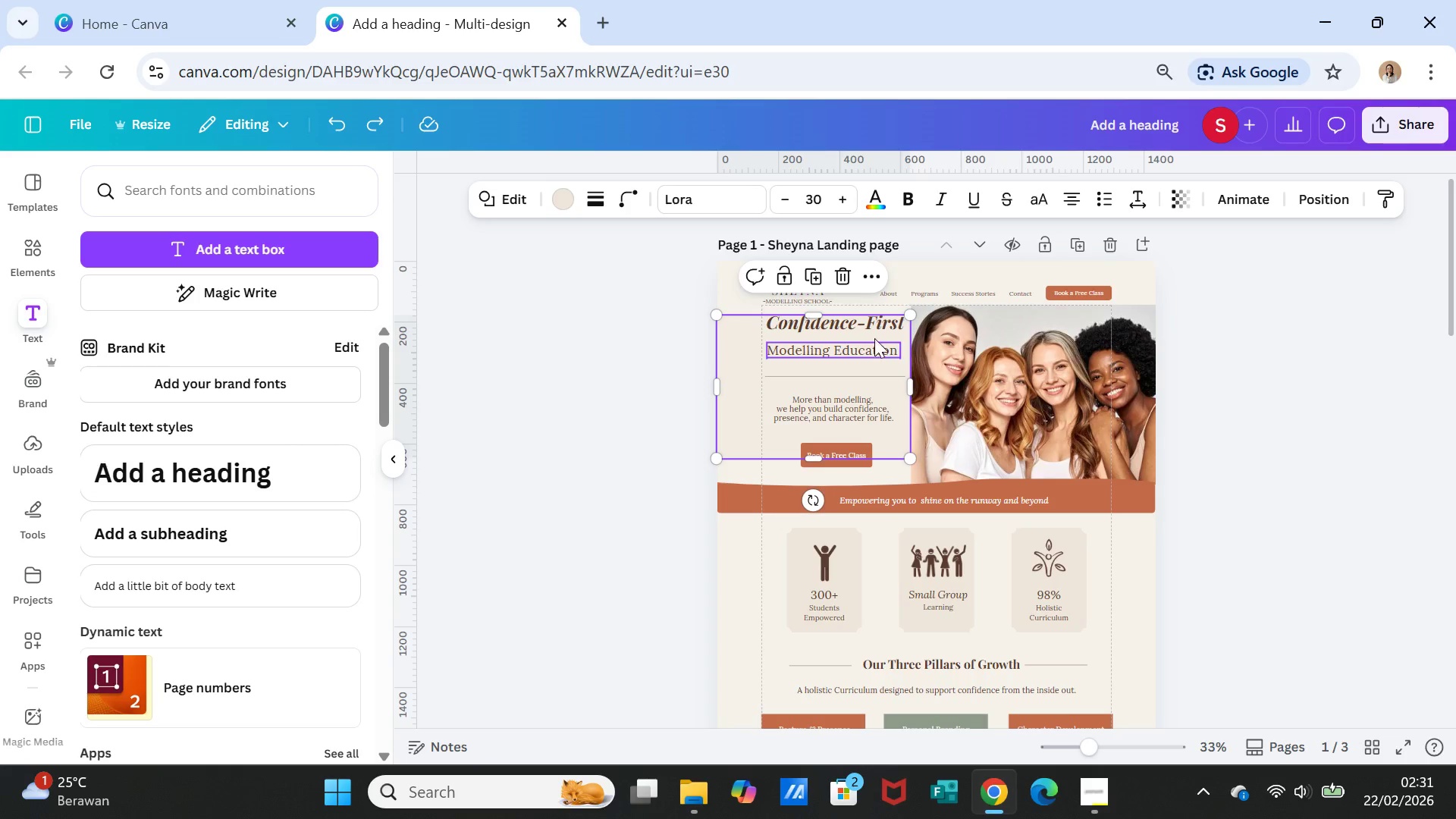 
left_click([875, 325])
 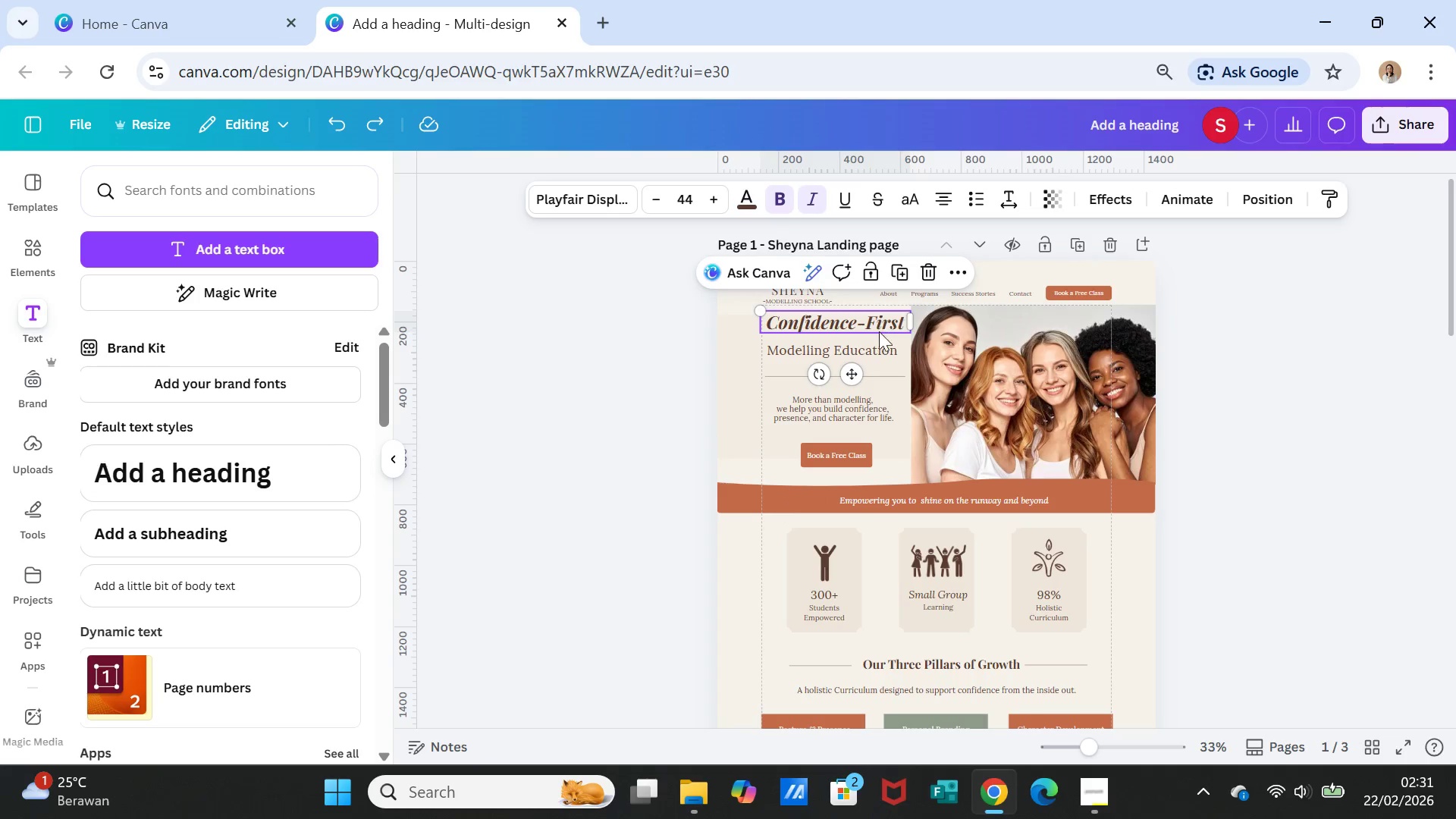 
hold_key(key=ShiftLeft, duration=4.5)
left_click([864, 346])
 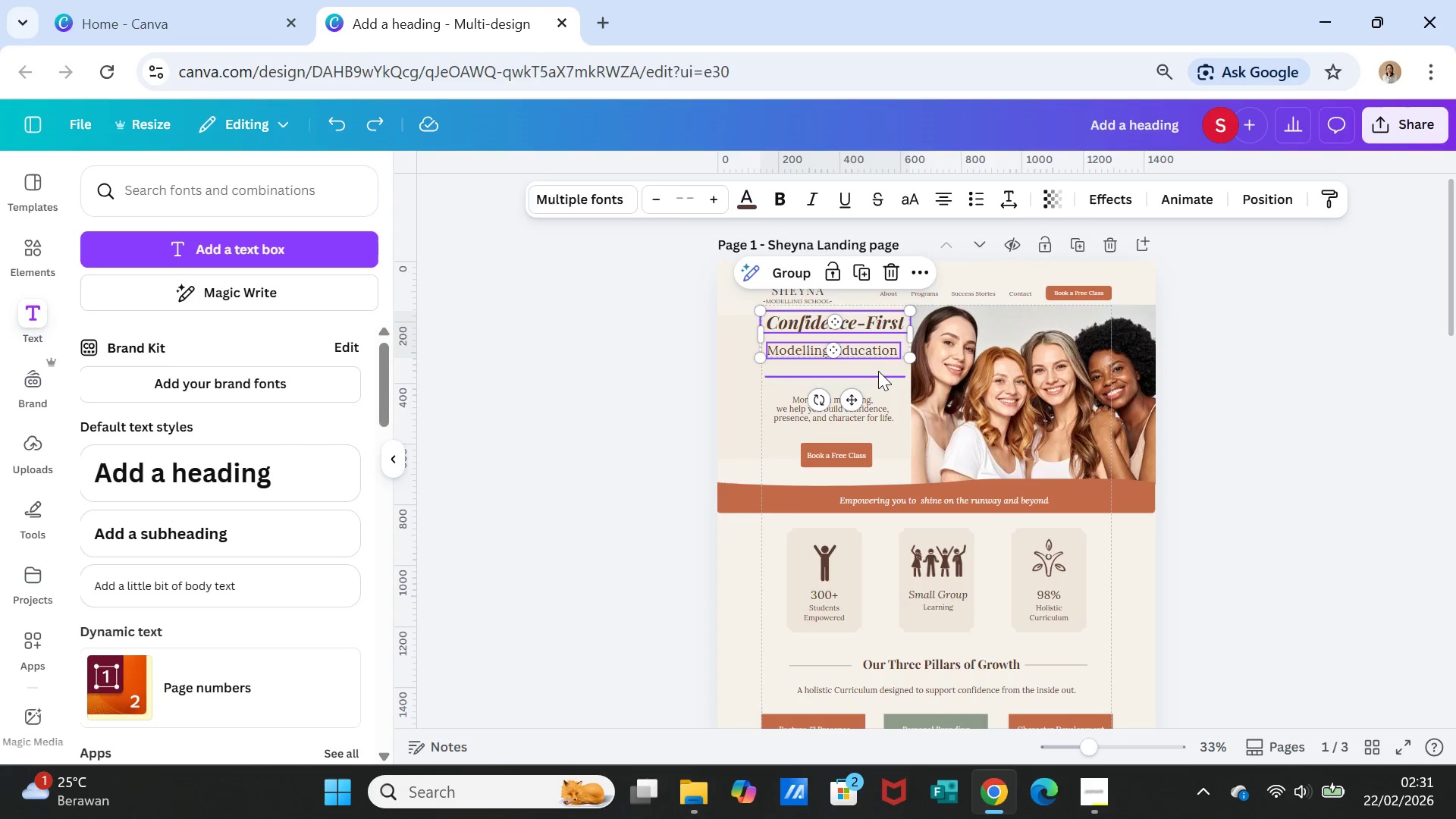 
left_click([878, 372])
 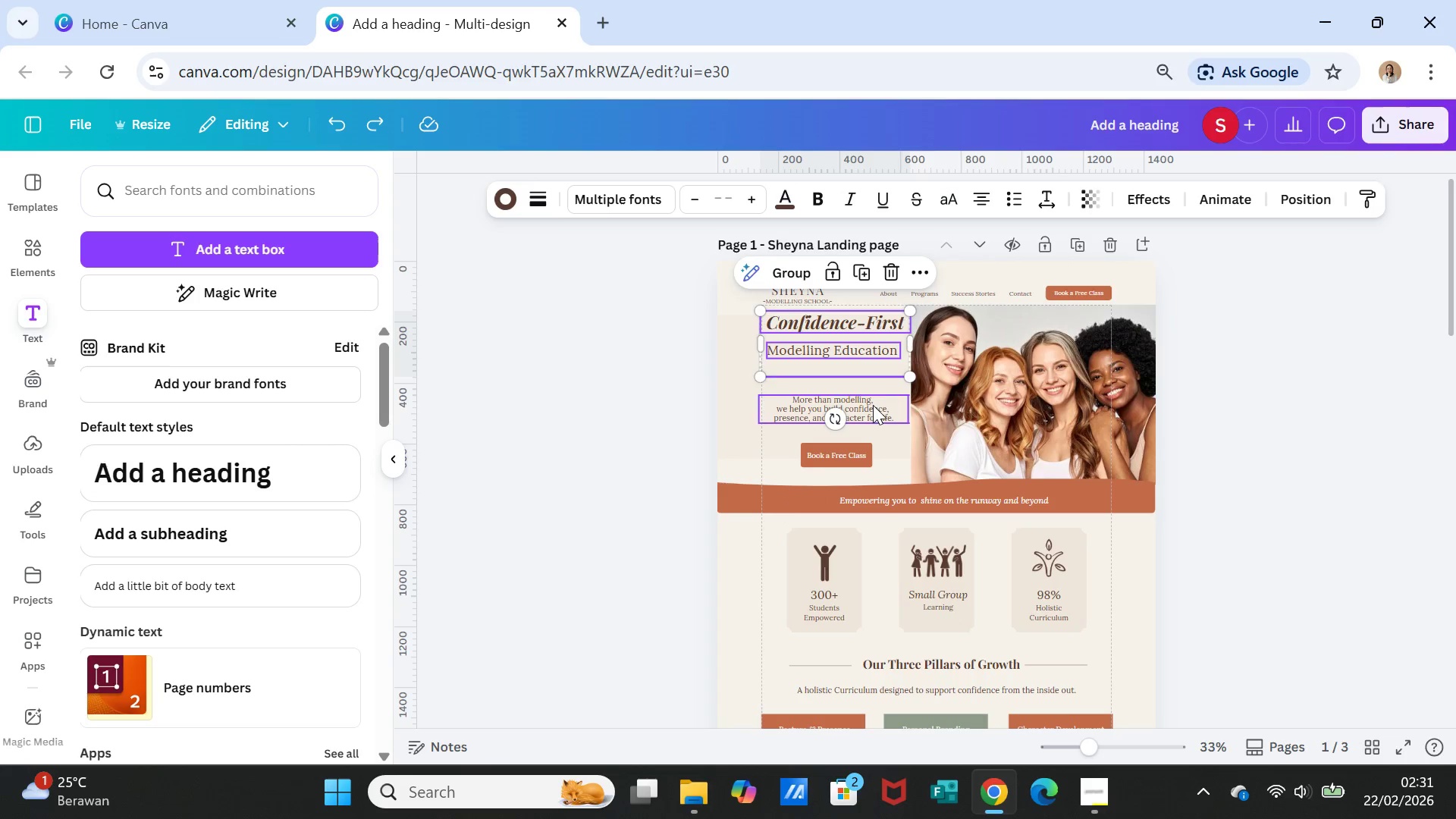 
left_click([873, 405])
 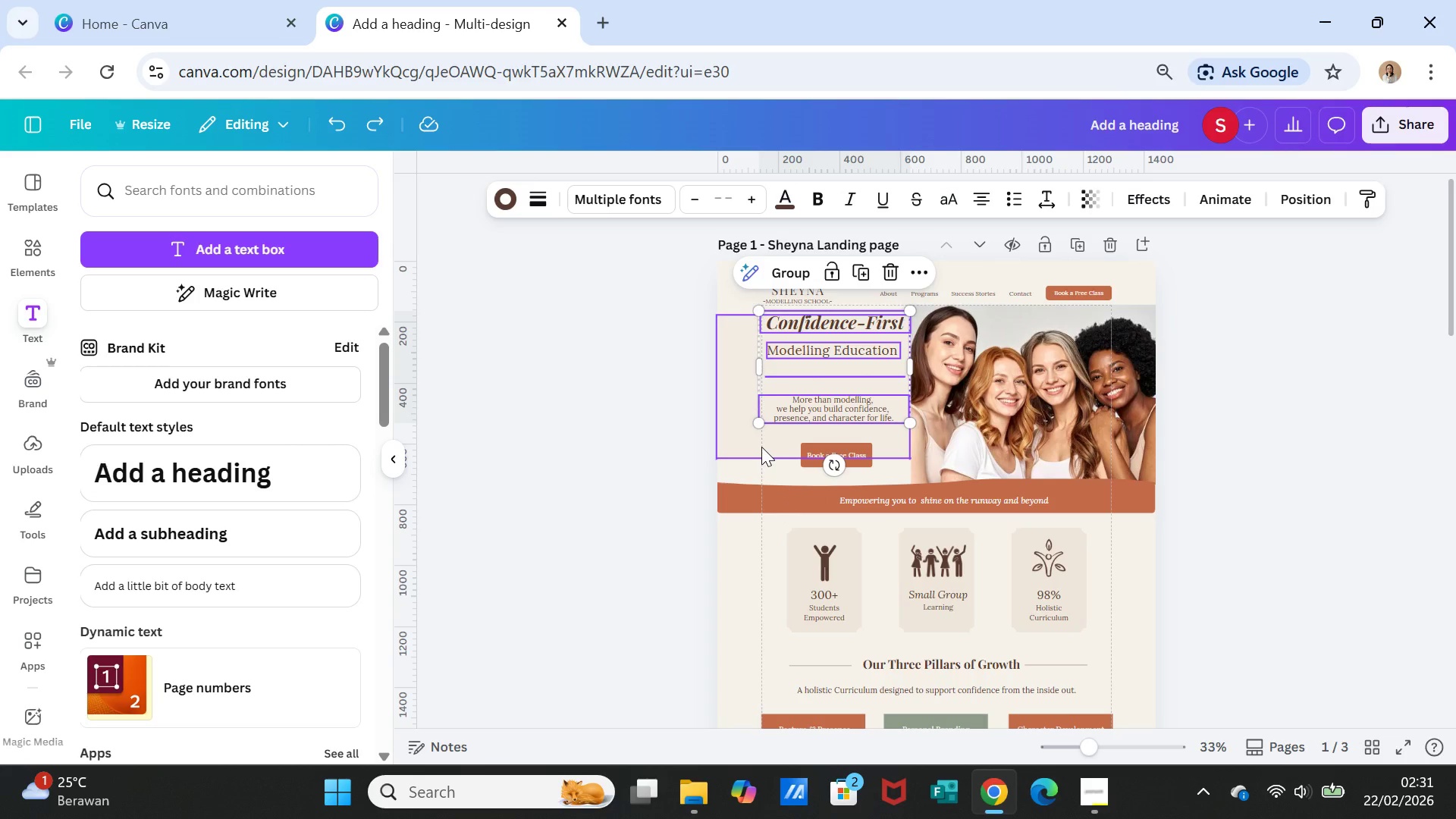 
left_click([761, 447])
 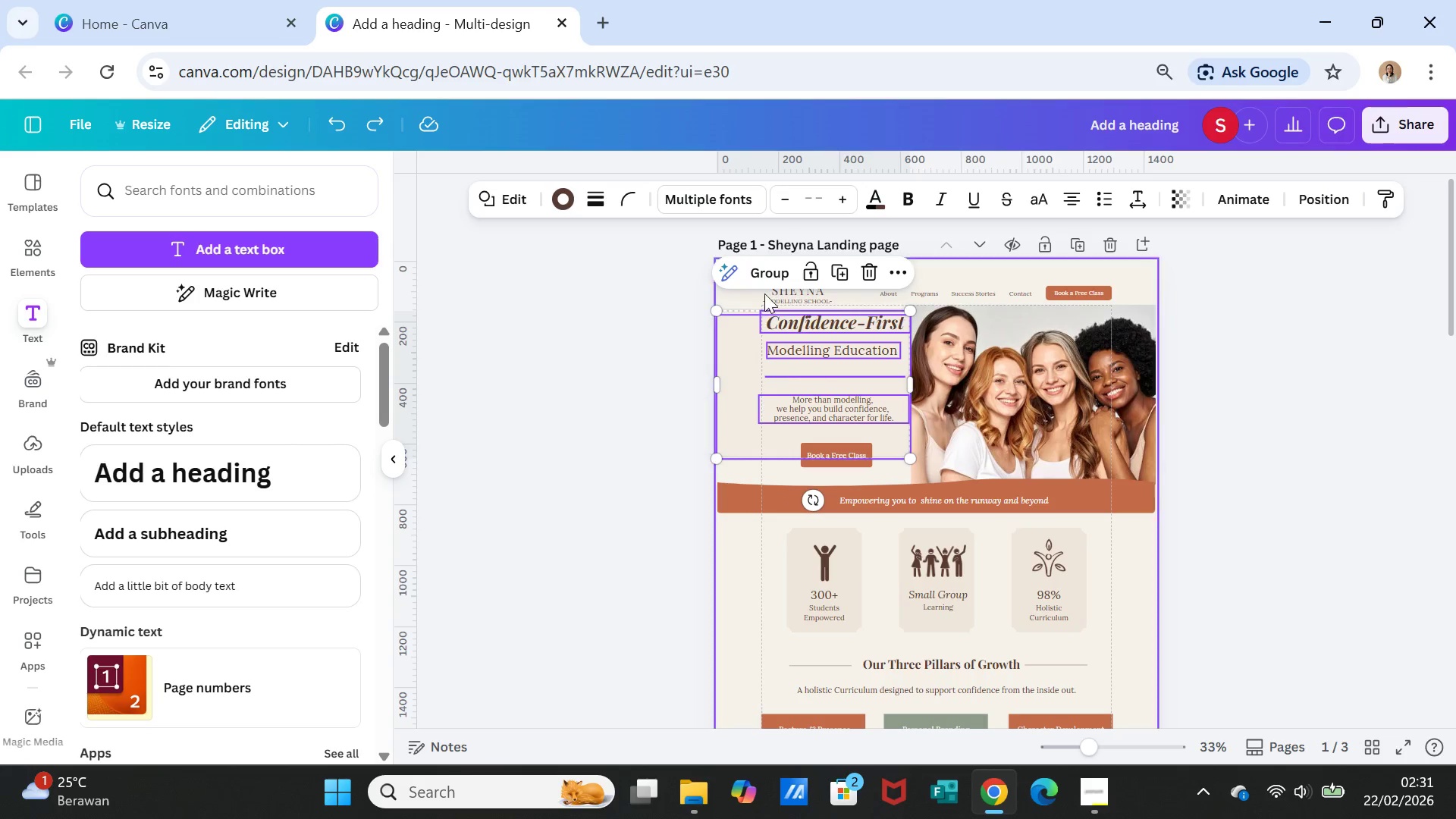 
left_click([761, 269])
 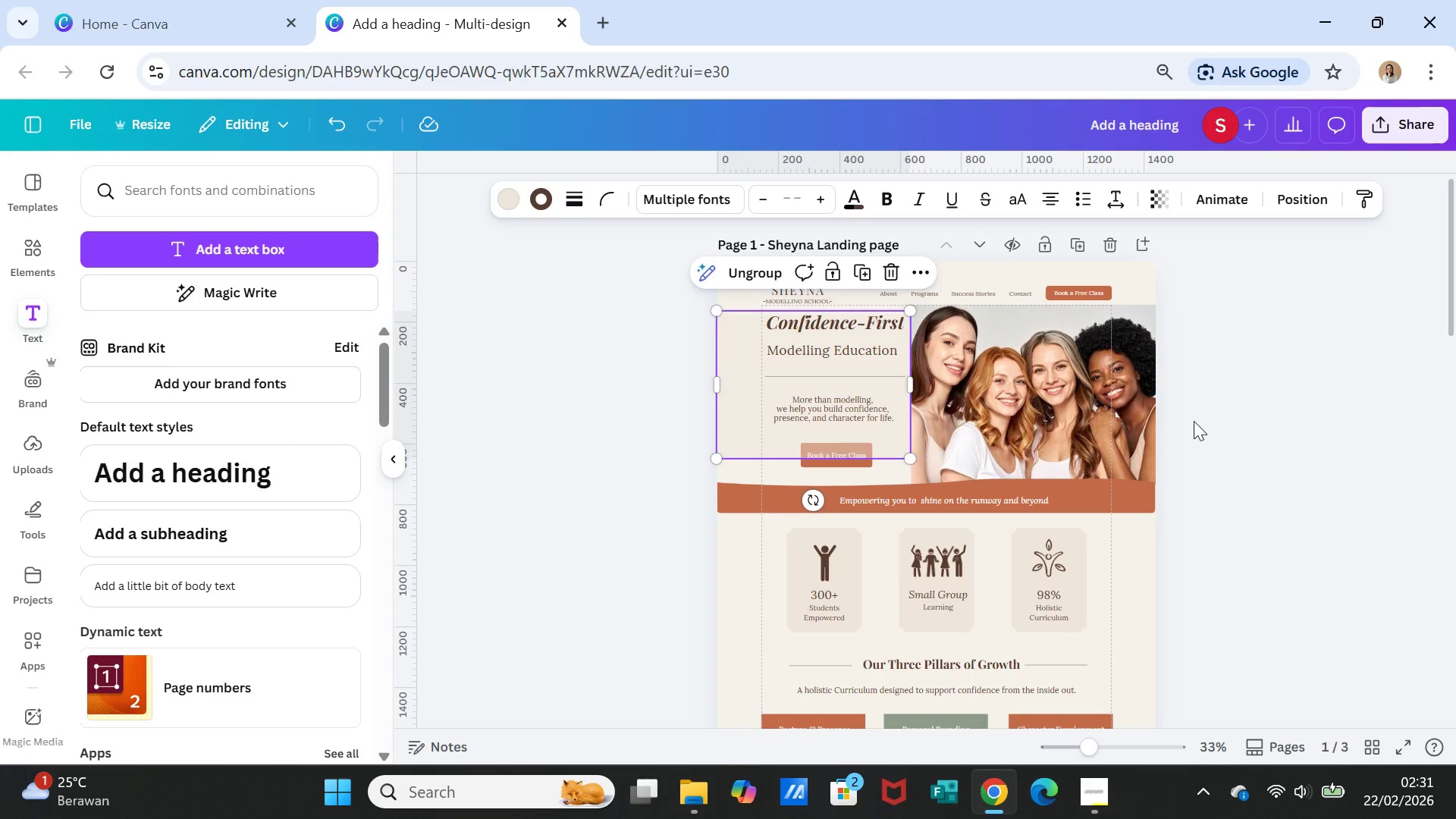 
left_click([1206, 435])
 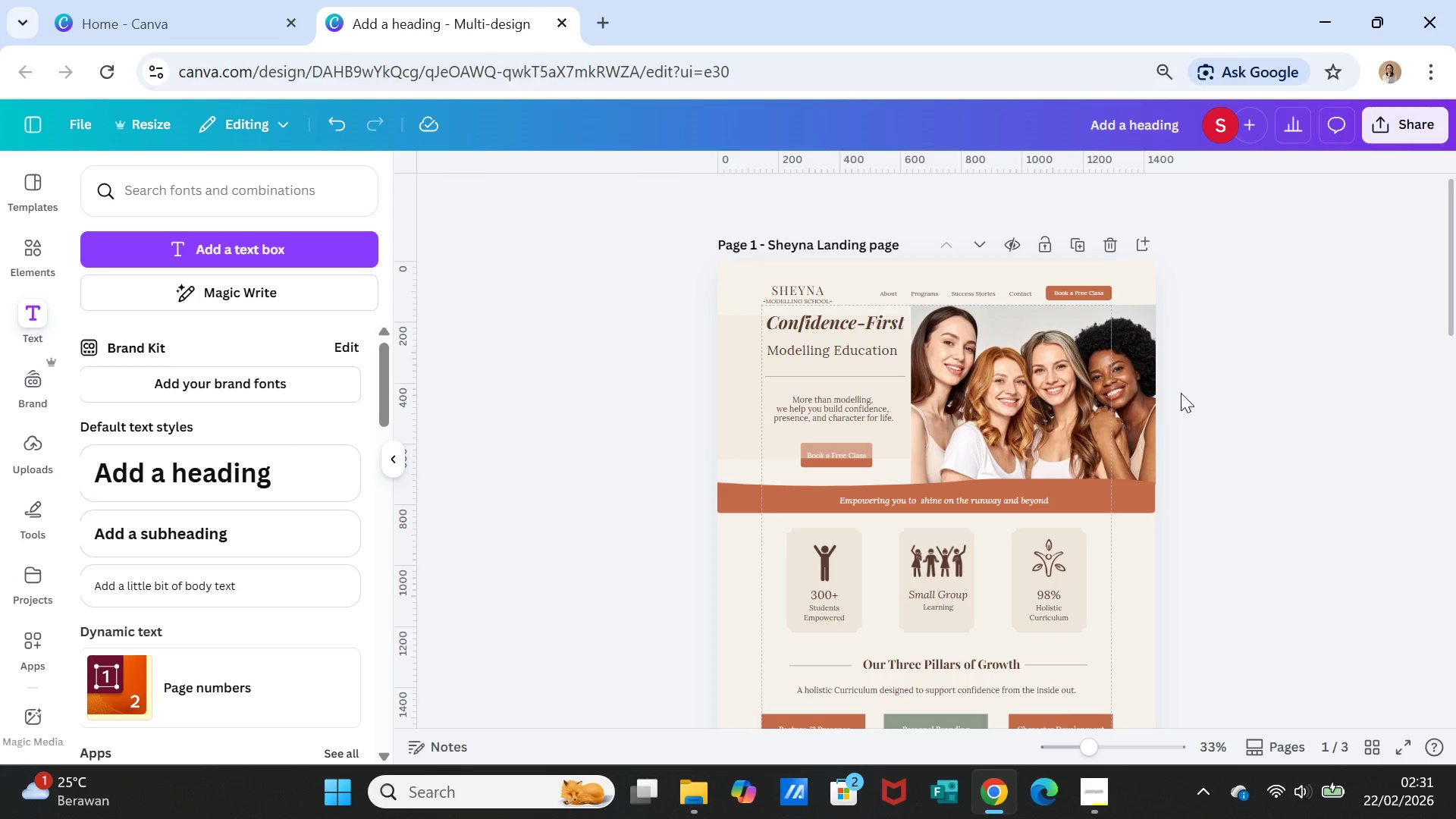 
wait(19.38)
 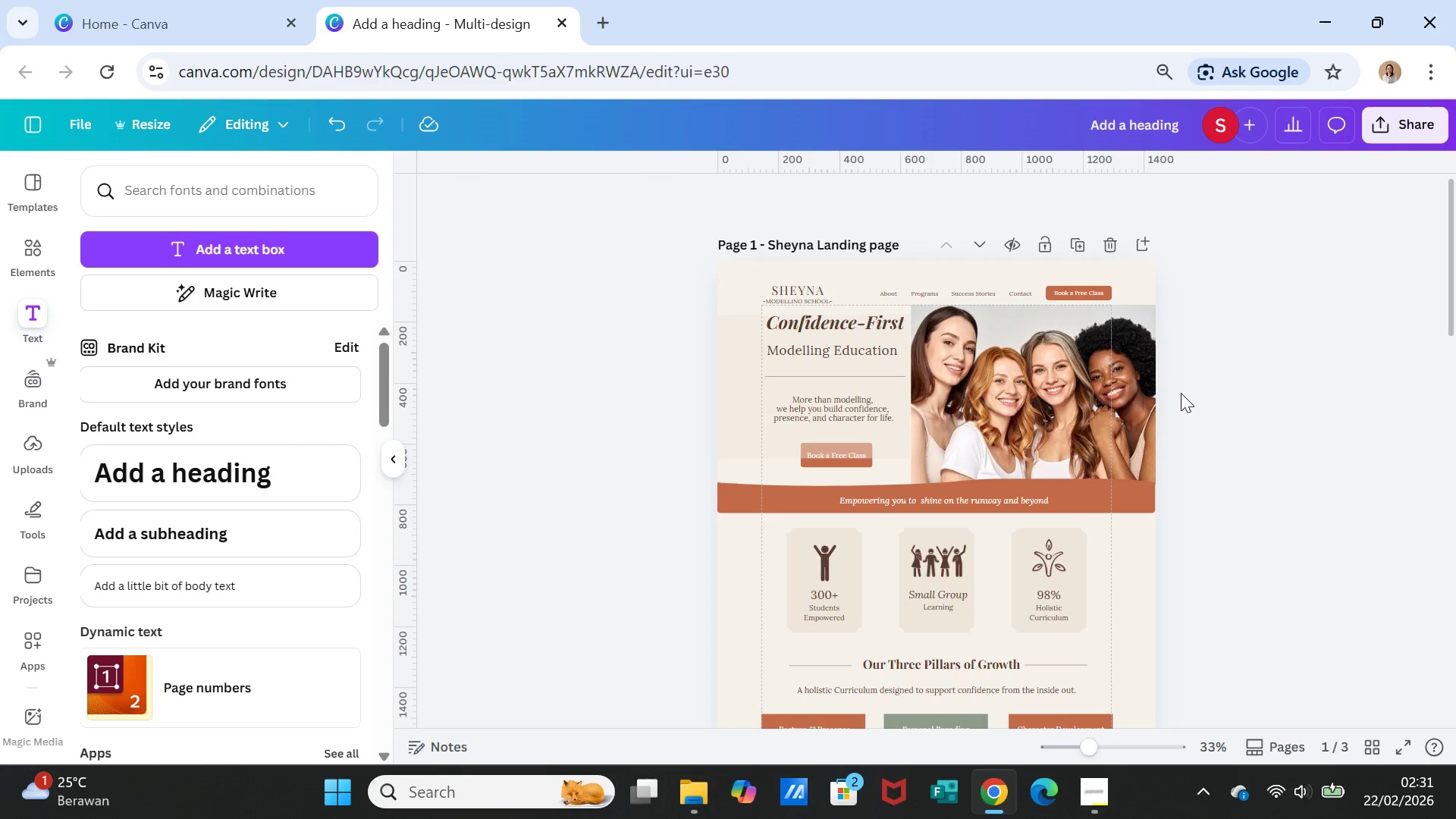 
left_click([855, 425])
 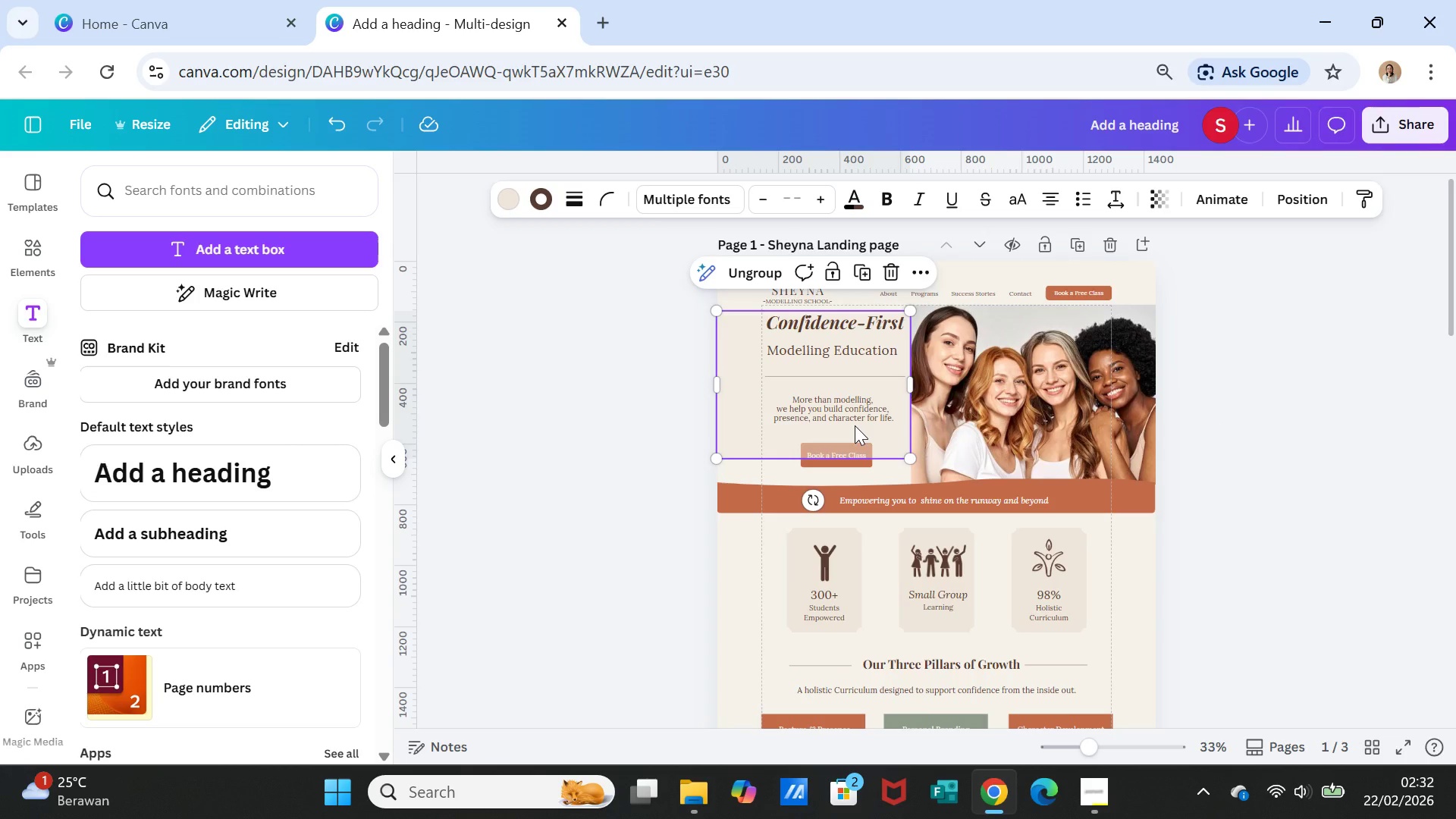 
right_click([855, 425])
 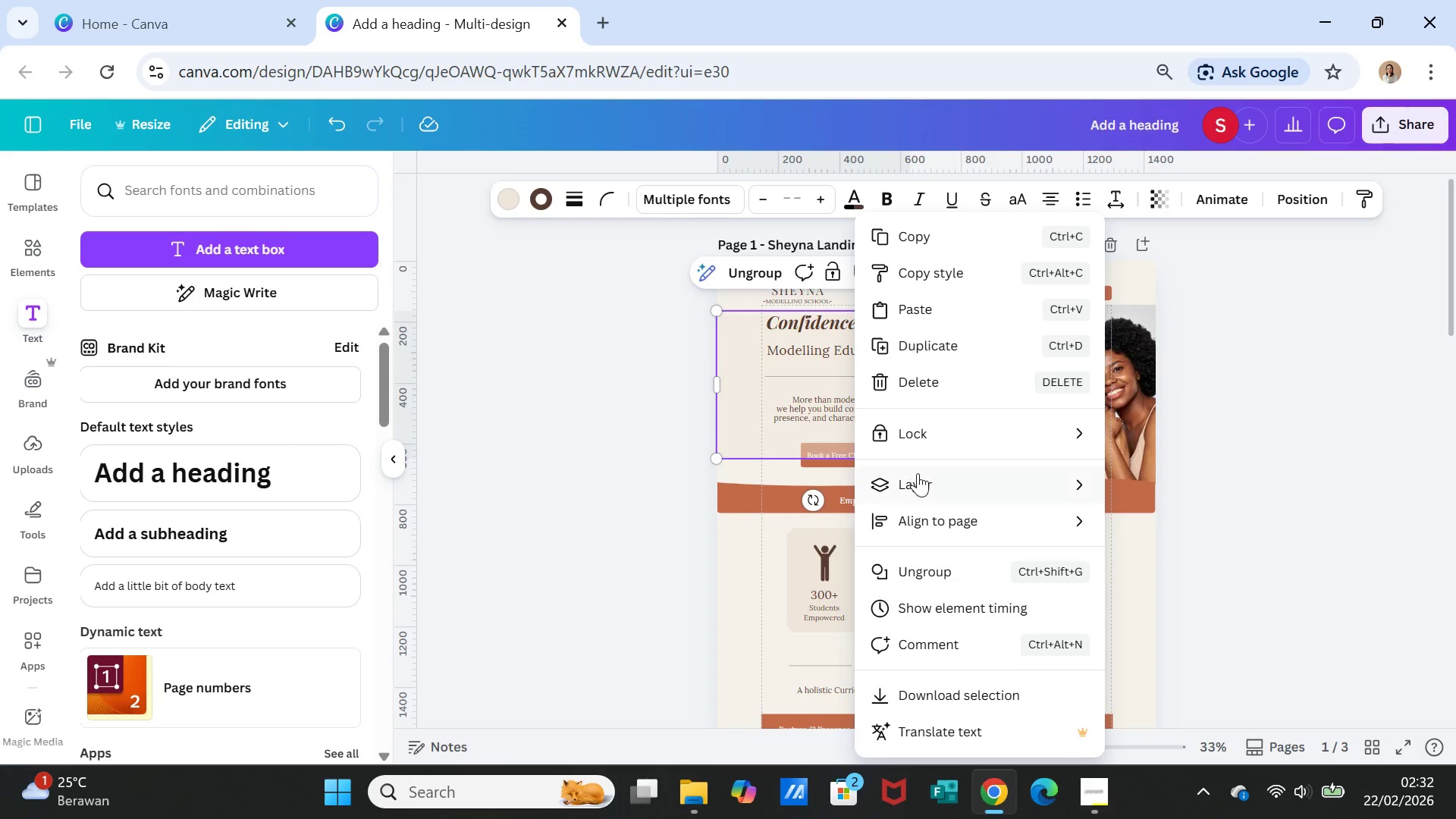 
left_click([918, 474])
 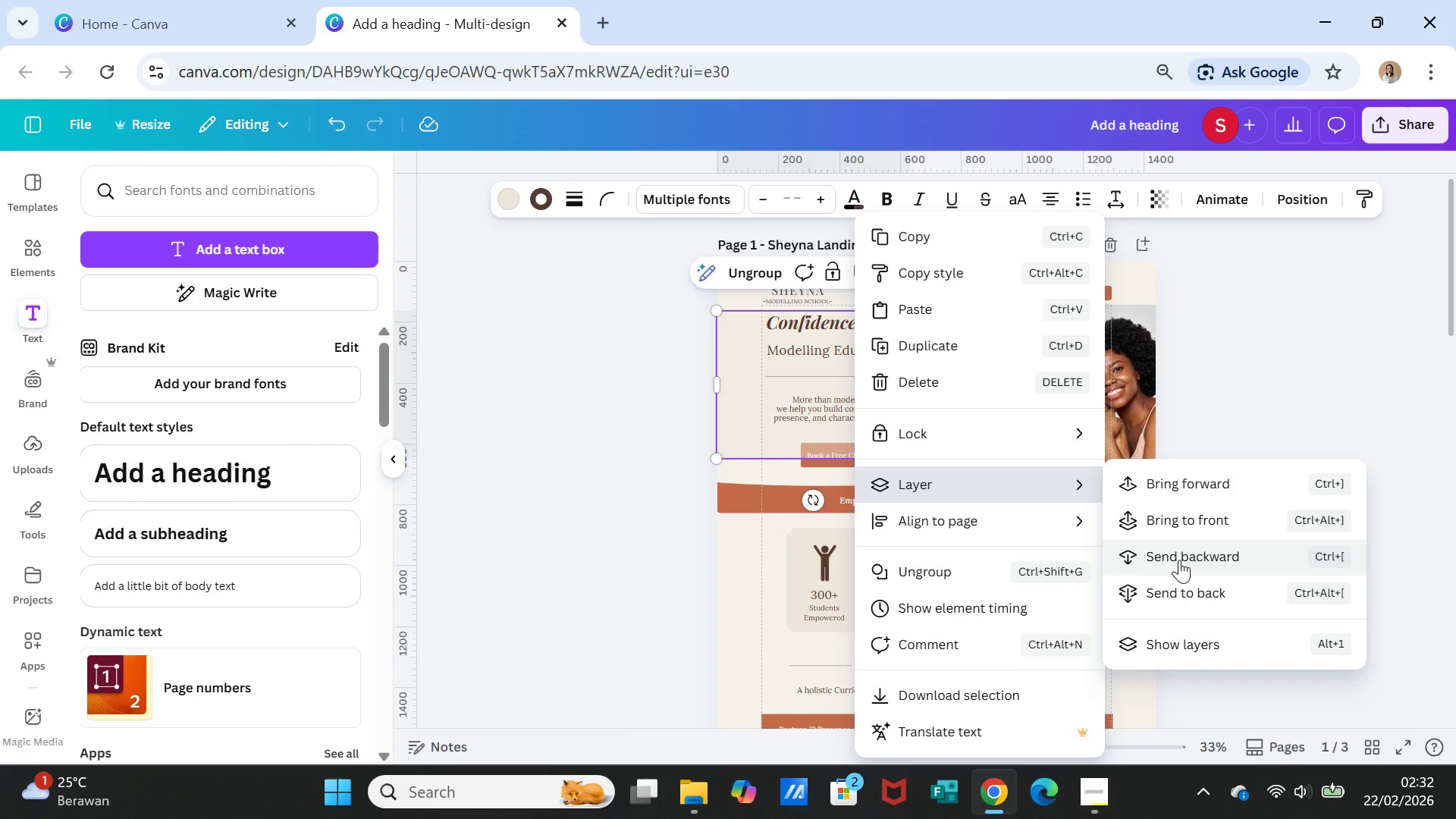 
left_click([1178, 582])
 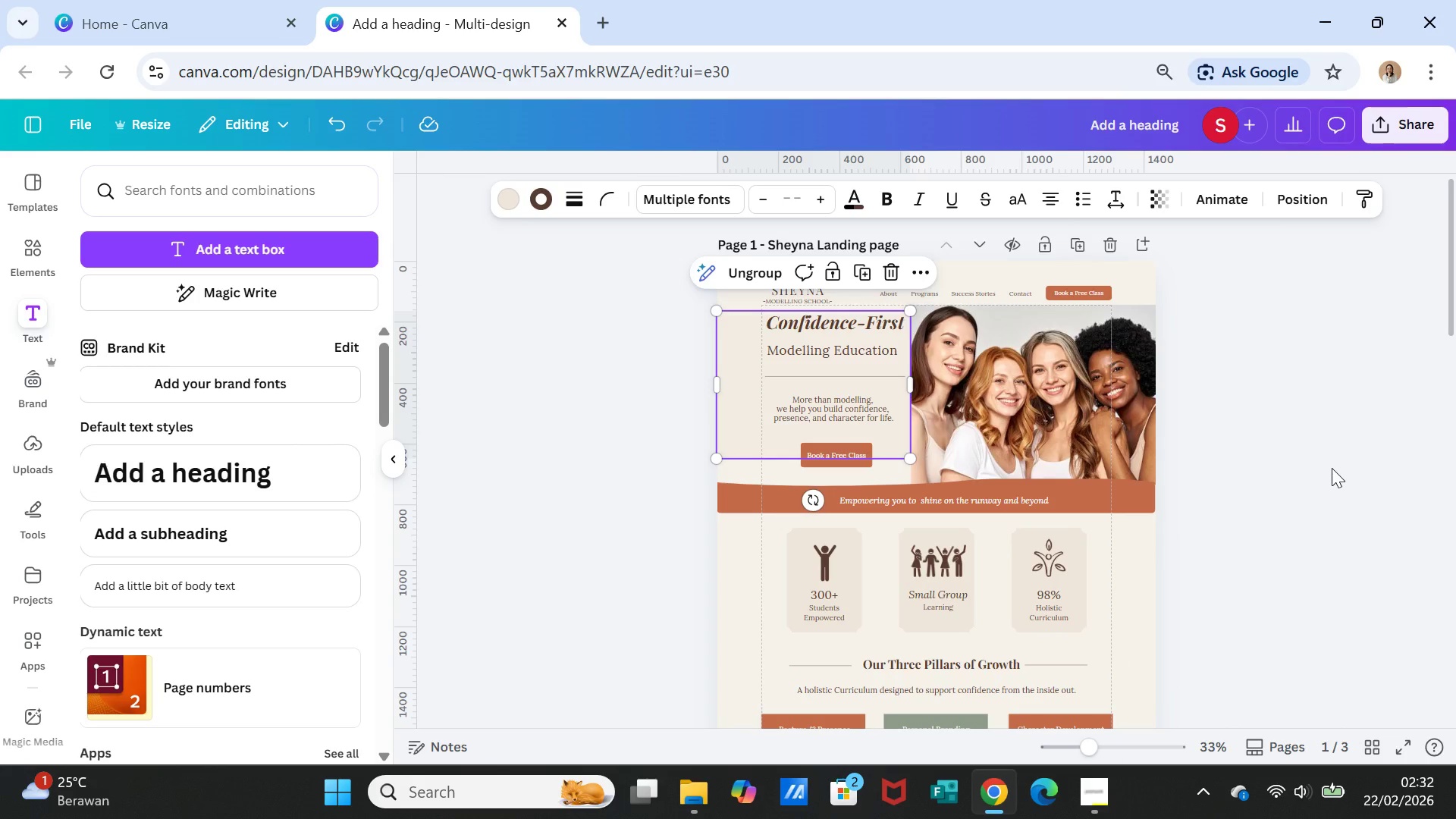 
left_click([1332, 468])
 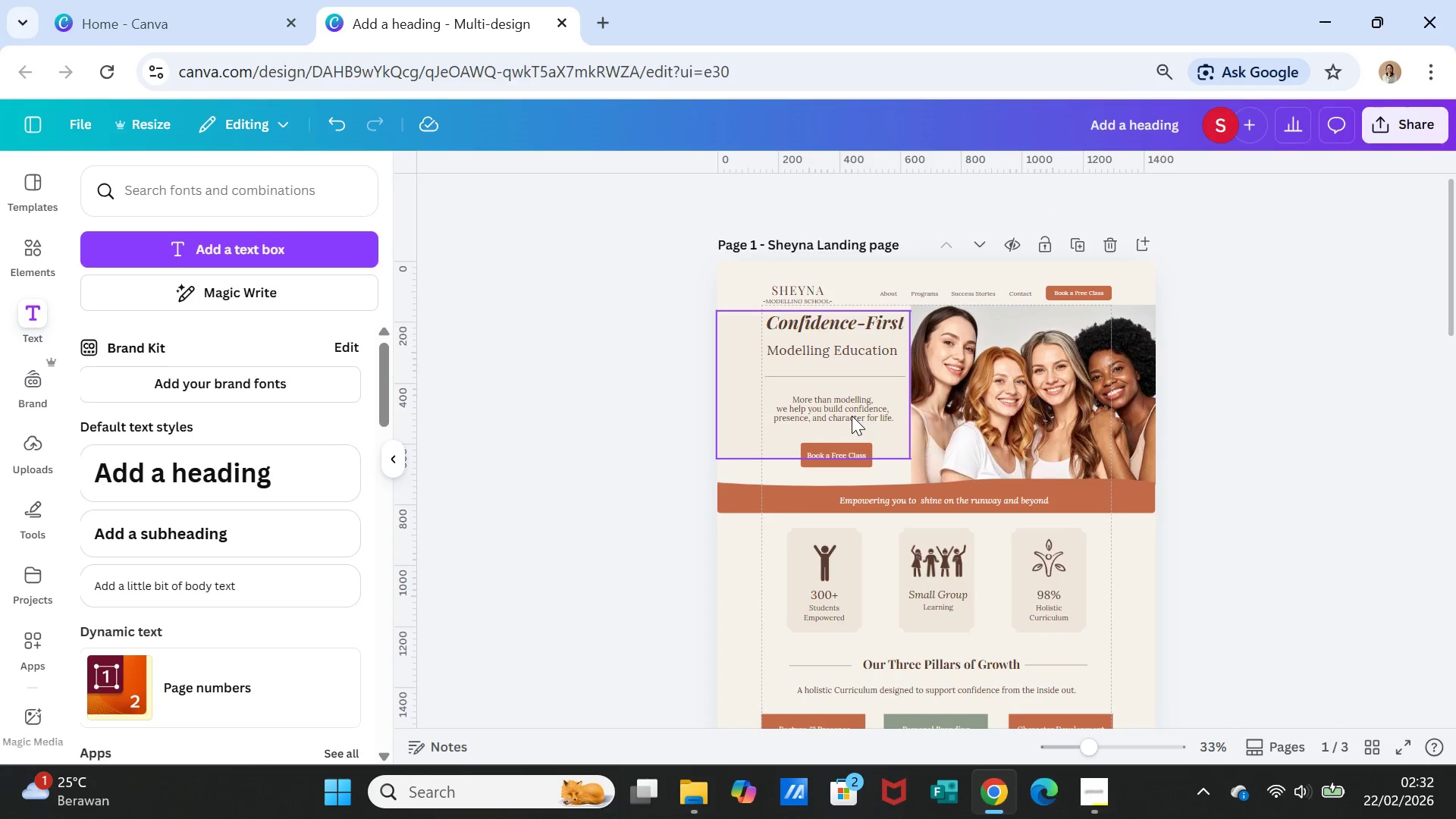 
left_click([852, 416])
 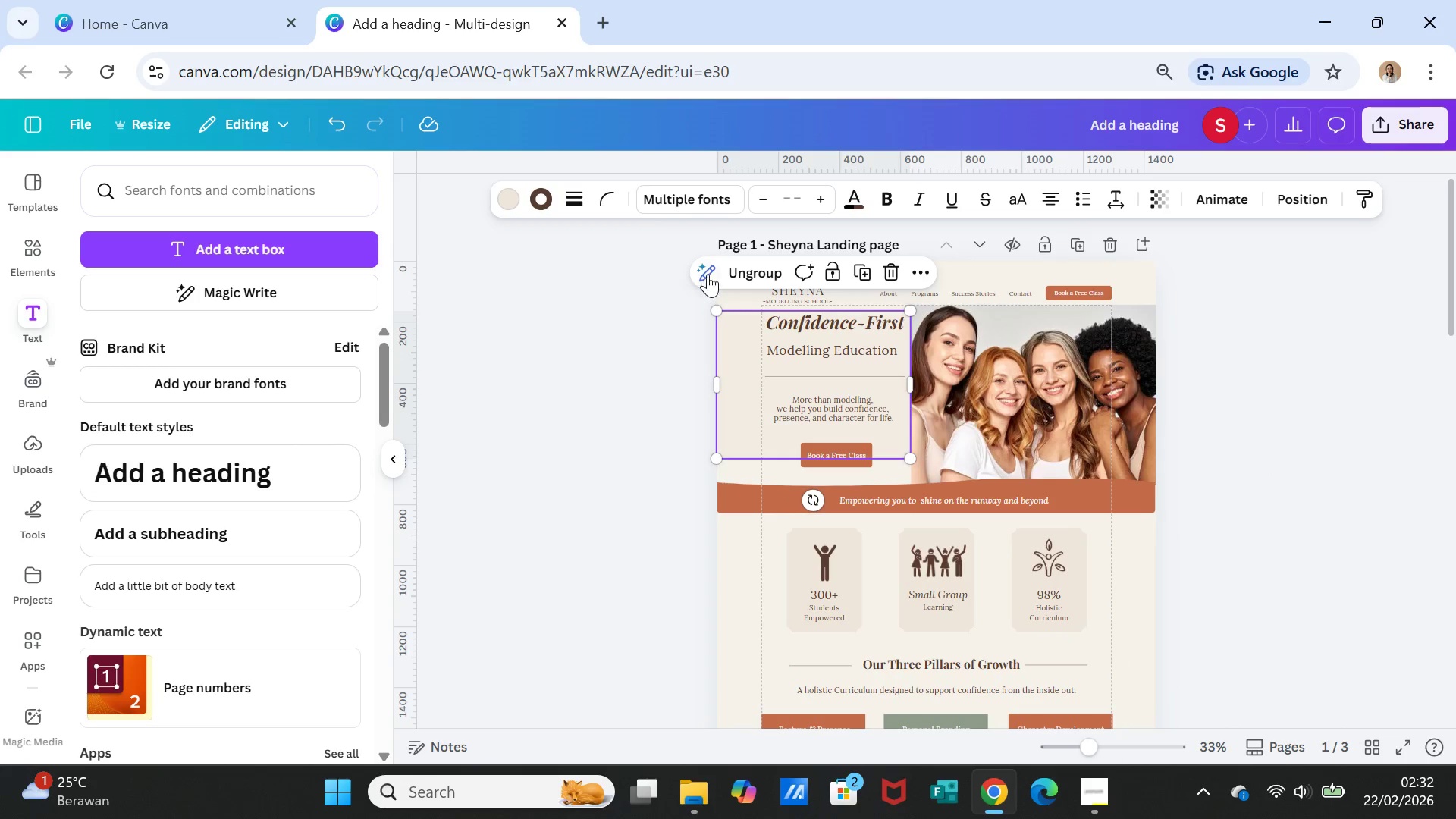 
left_click([727, 266])
 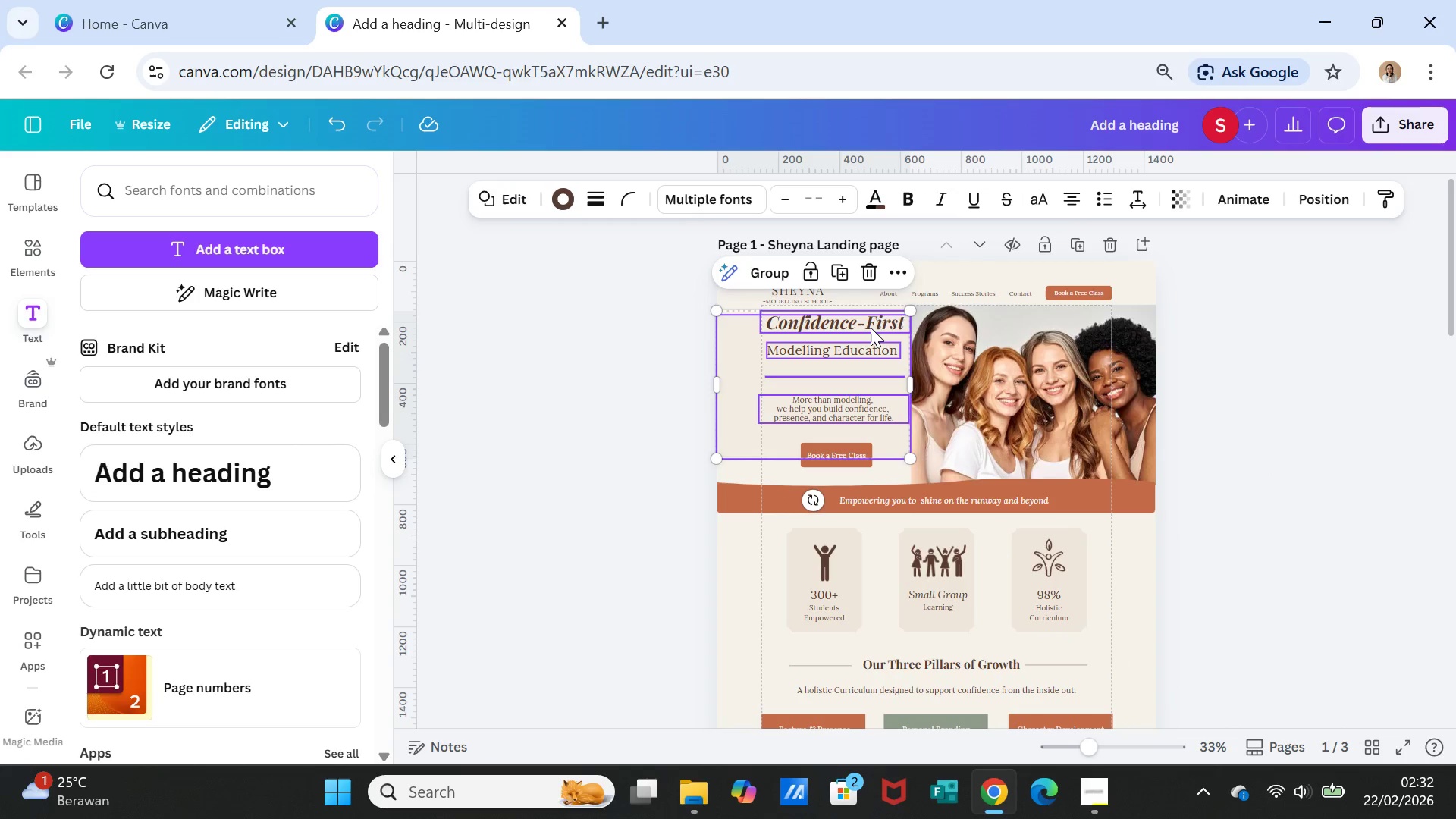 
left_click([871, 323])
 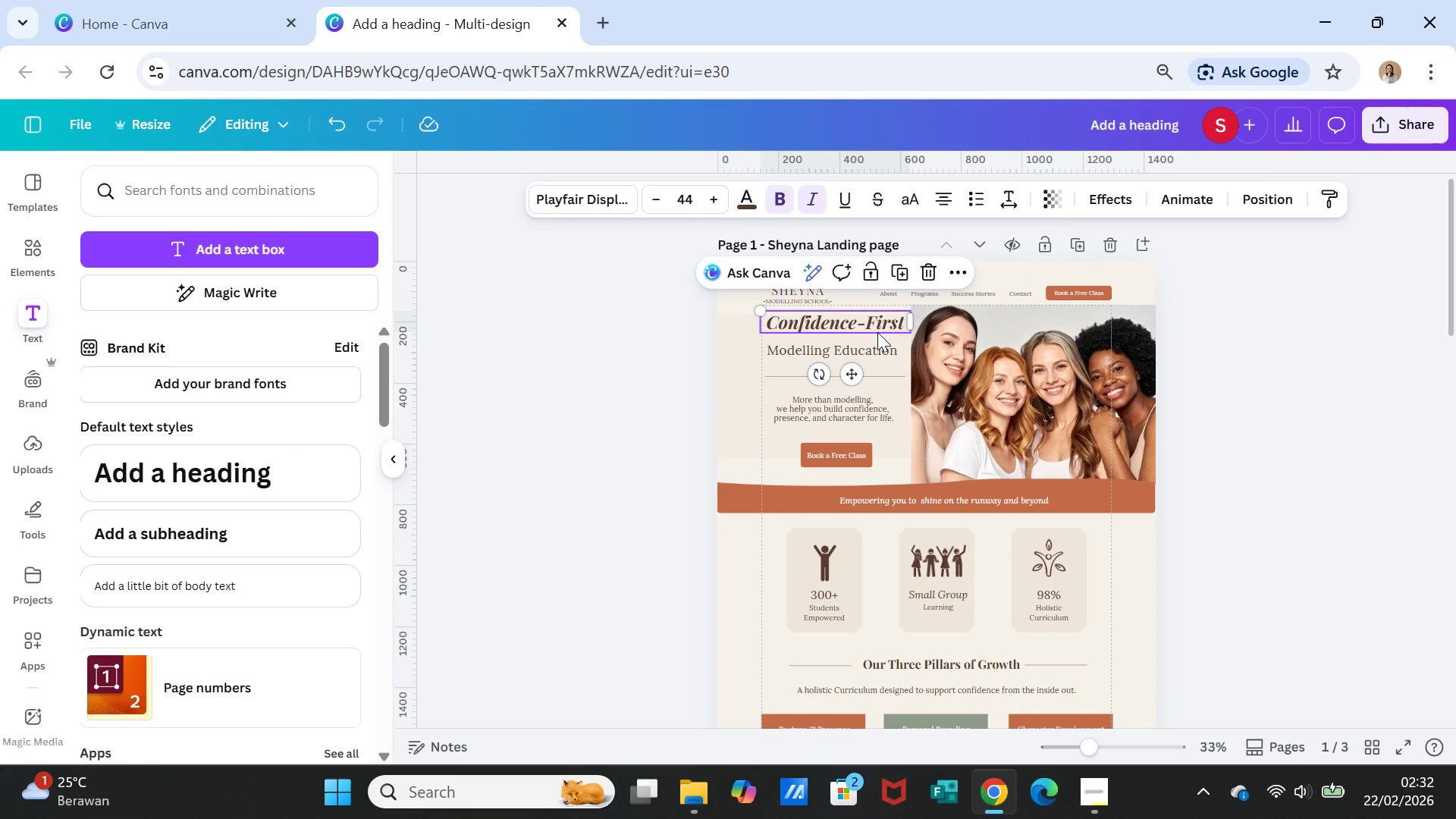 
hold_key(key=ShiftLeft, duration=4.3)
left_click([867, 353])
 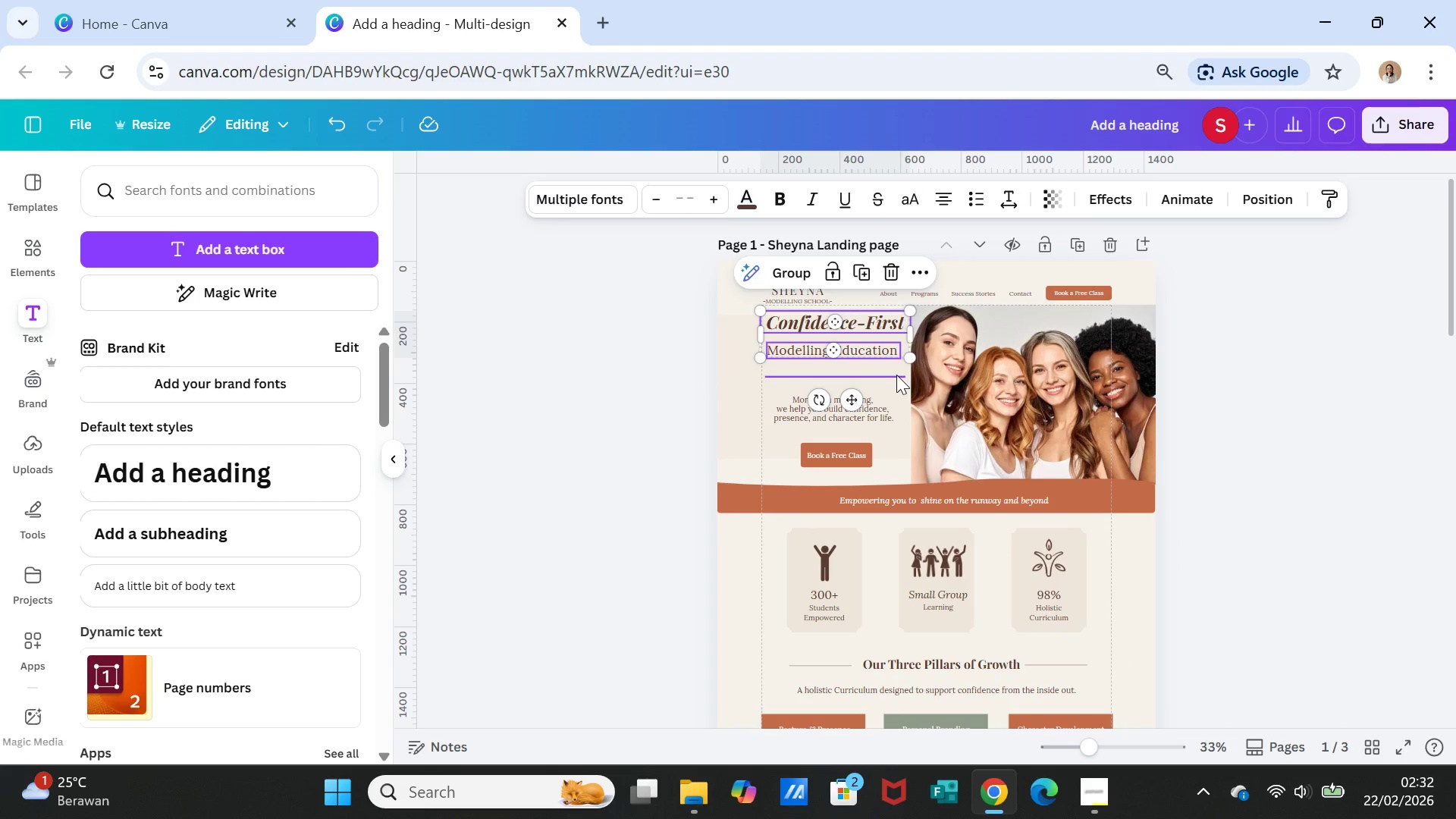 
left_click([896, 375])
 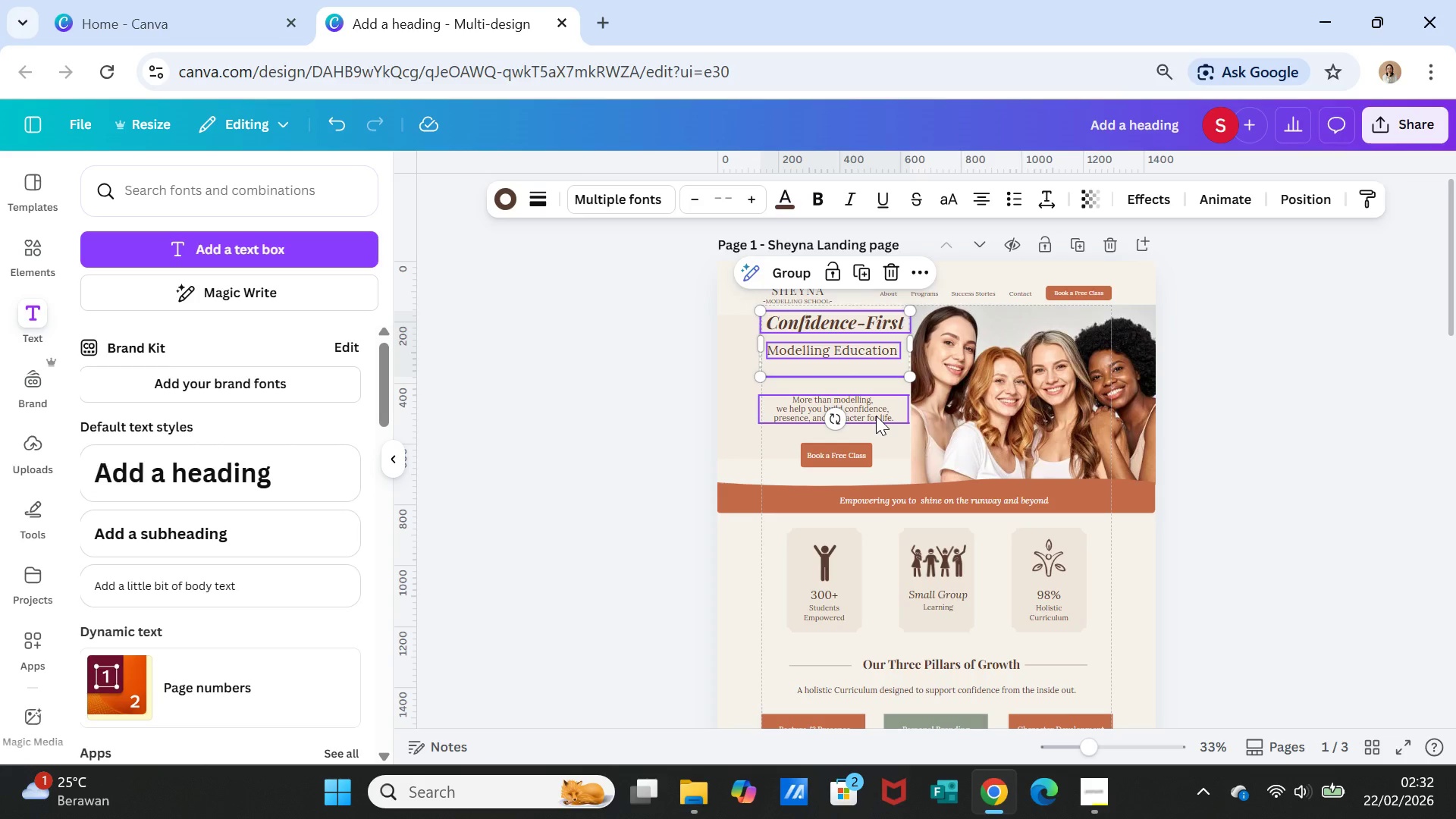 
left_click([876, 416])
 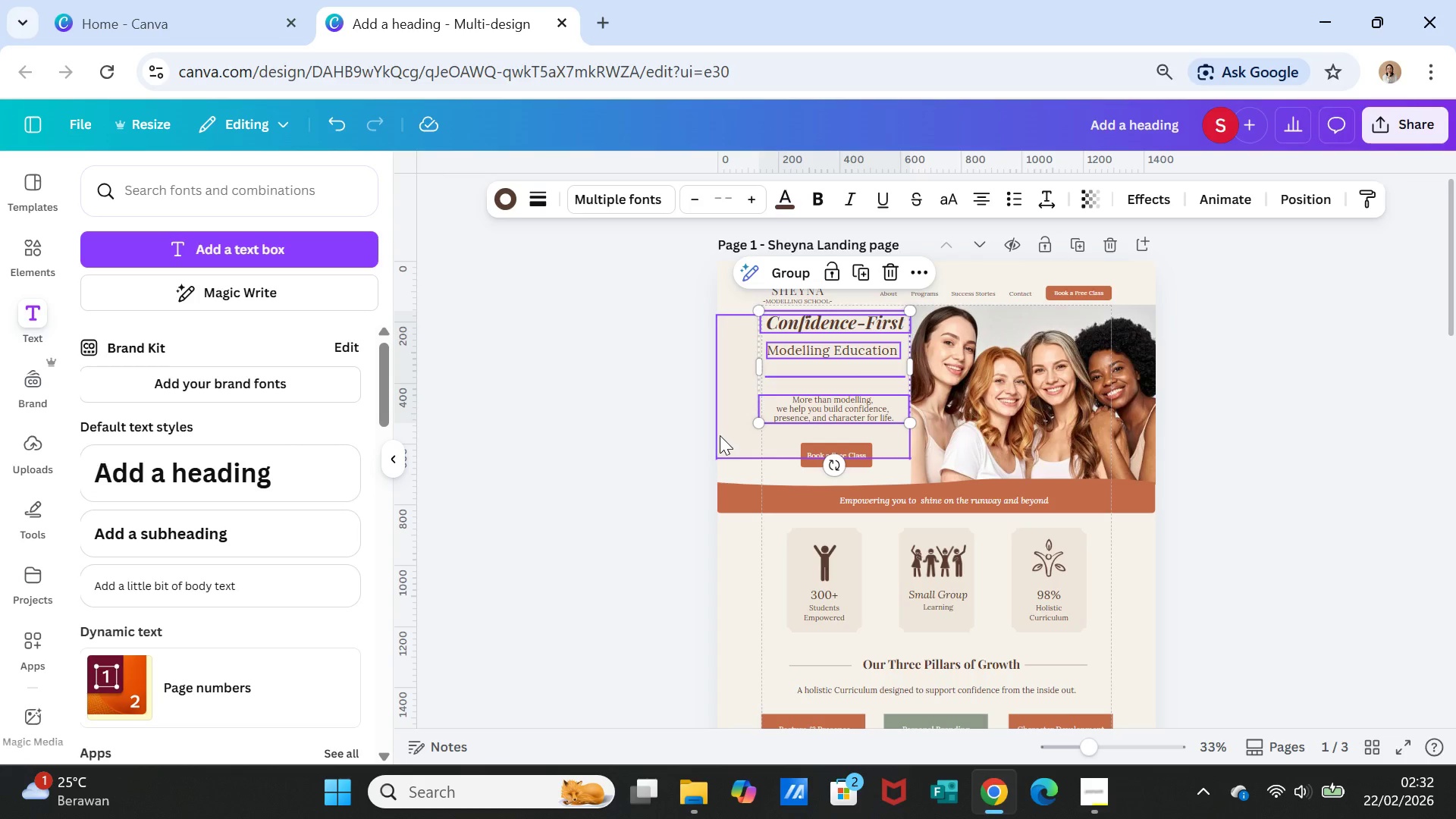 
left_click([720, 435])
 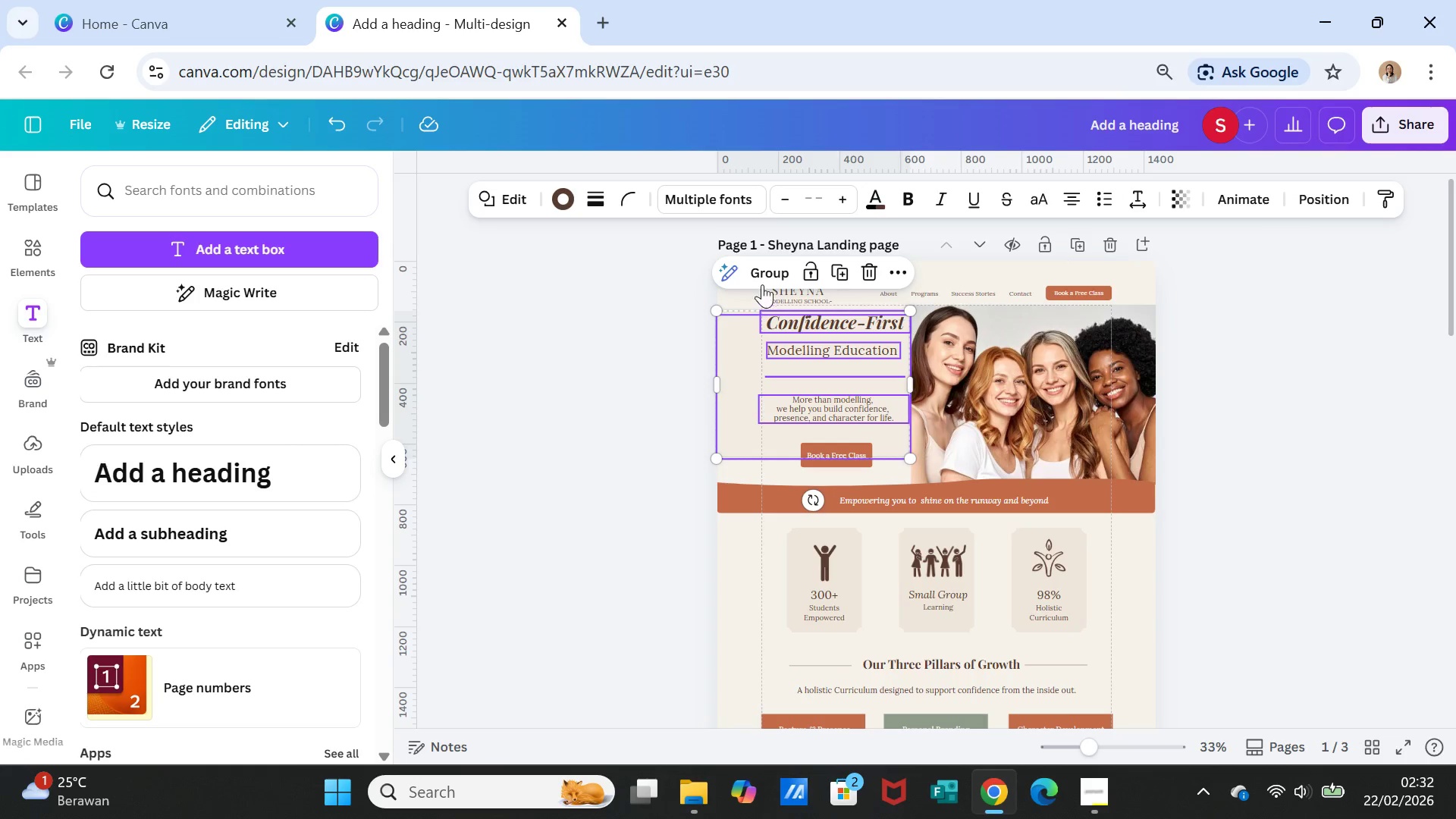 
left_click([762, 272])
 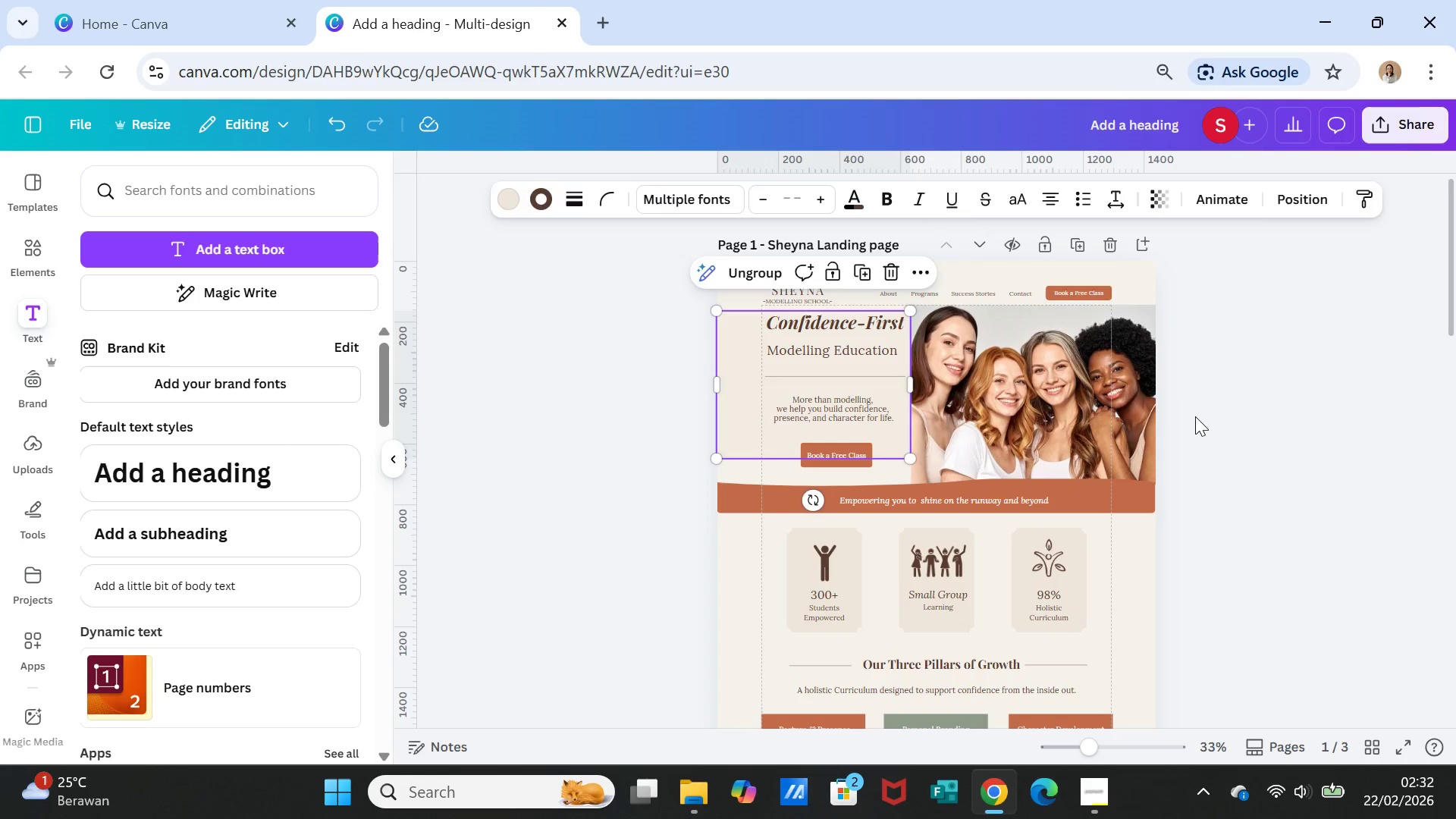 
left_click([1197, 419])
 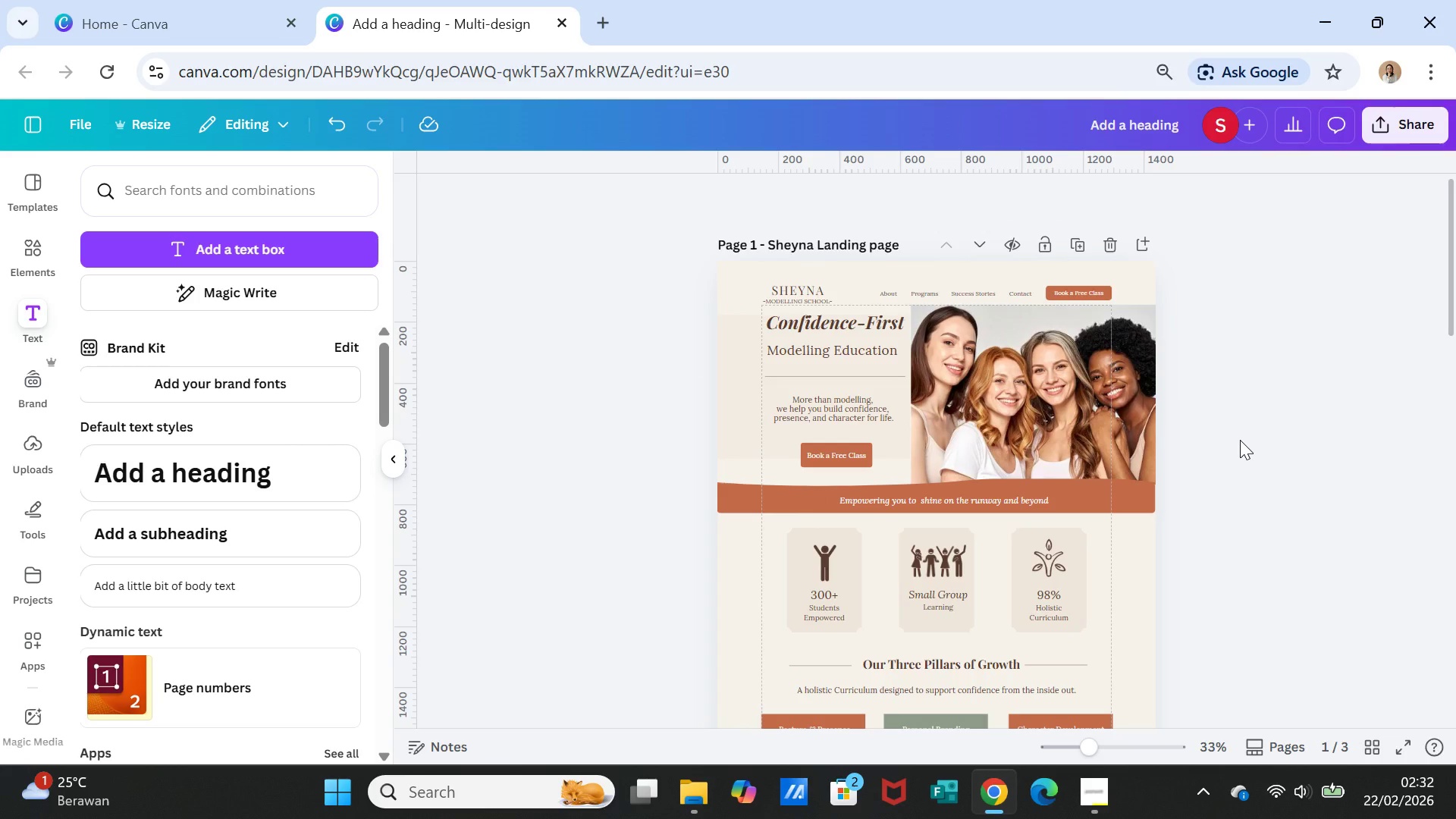 
left_click([1240, 440])
 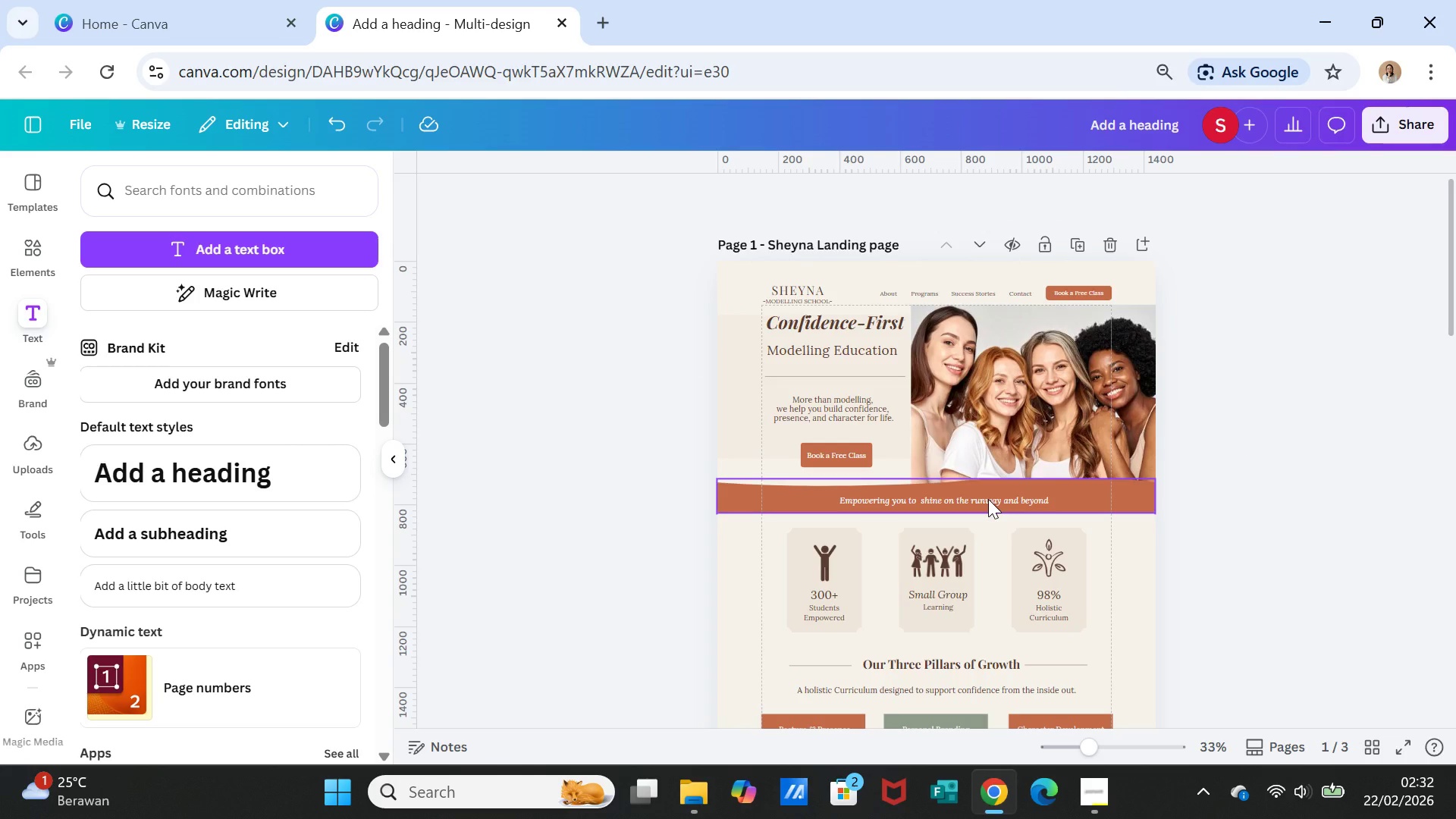 
scroll: coordinate [995, 519], scroll_direction: down, amount: 1.0
 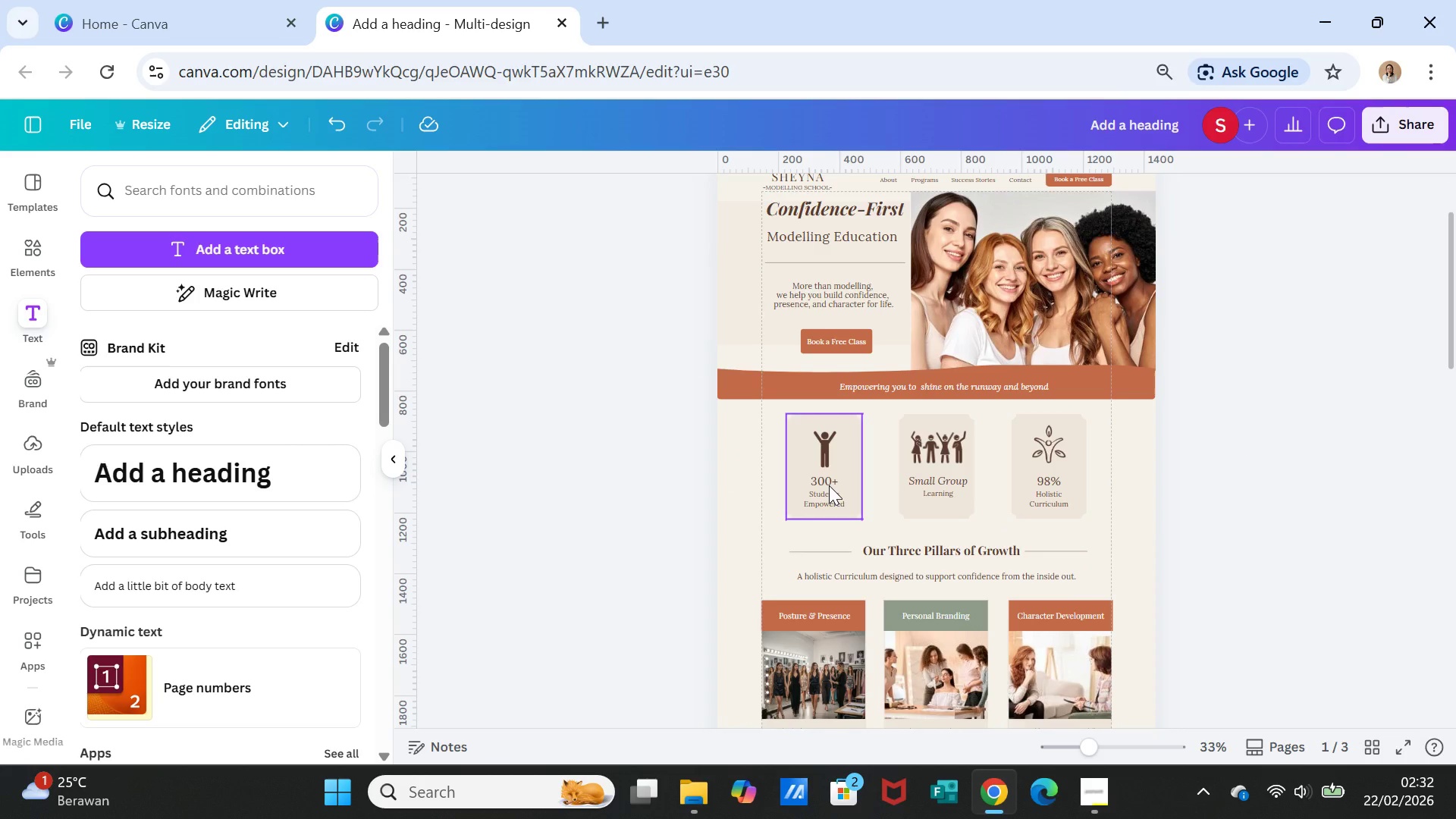 
left_click([829, 485])
 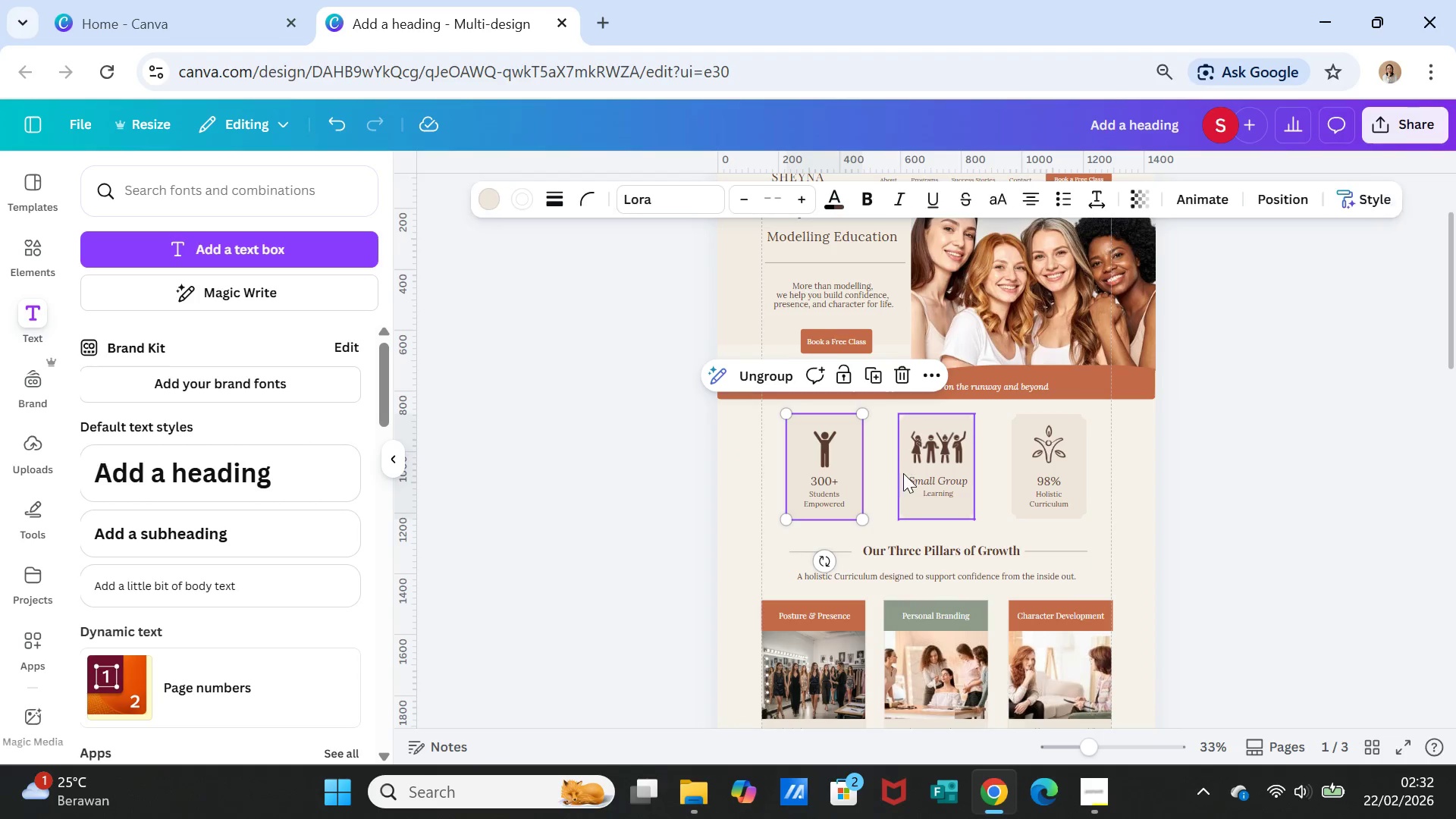 
left_click([906, 473])
 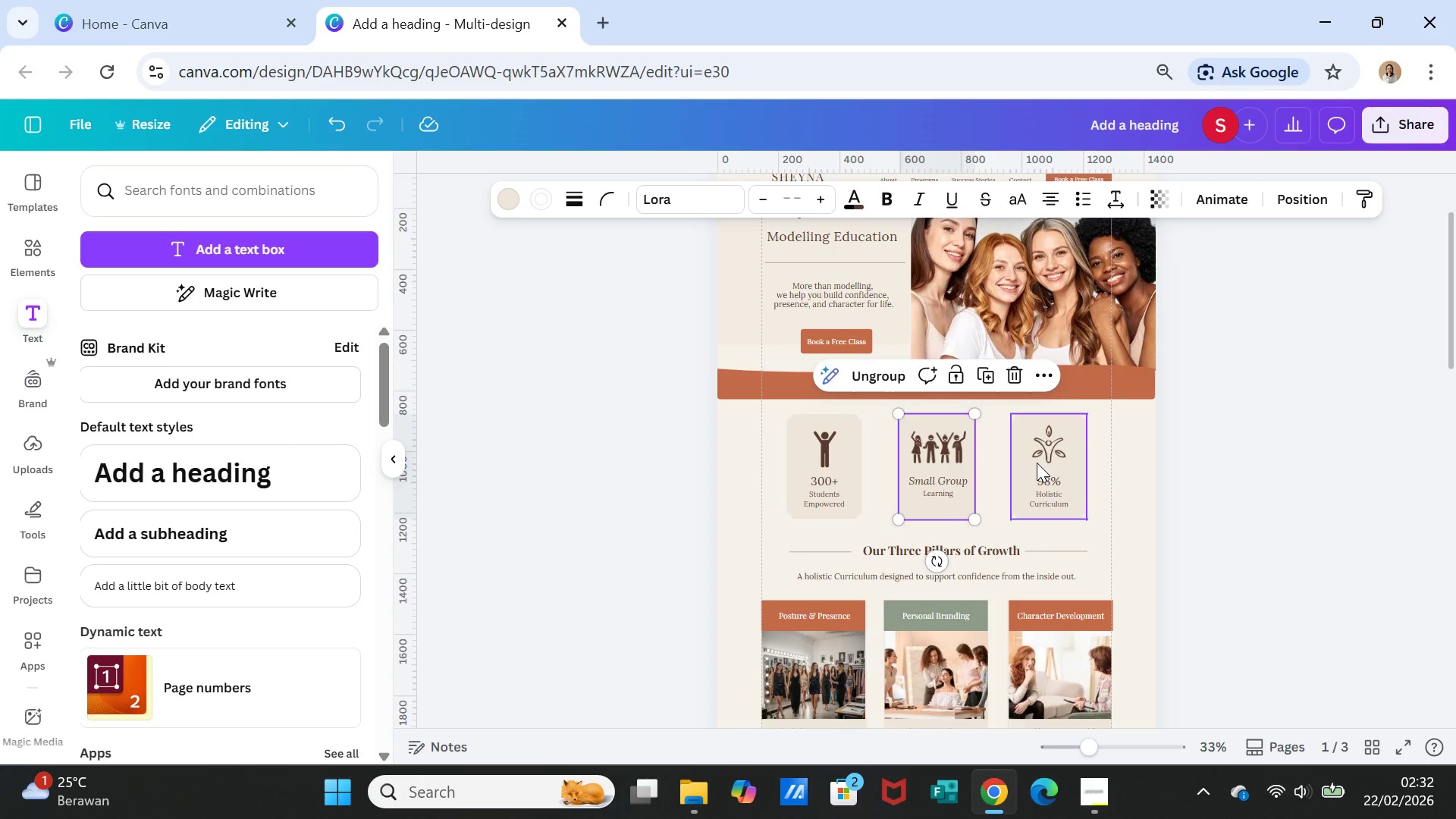 
left_click([1037, 463])
 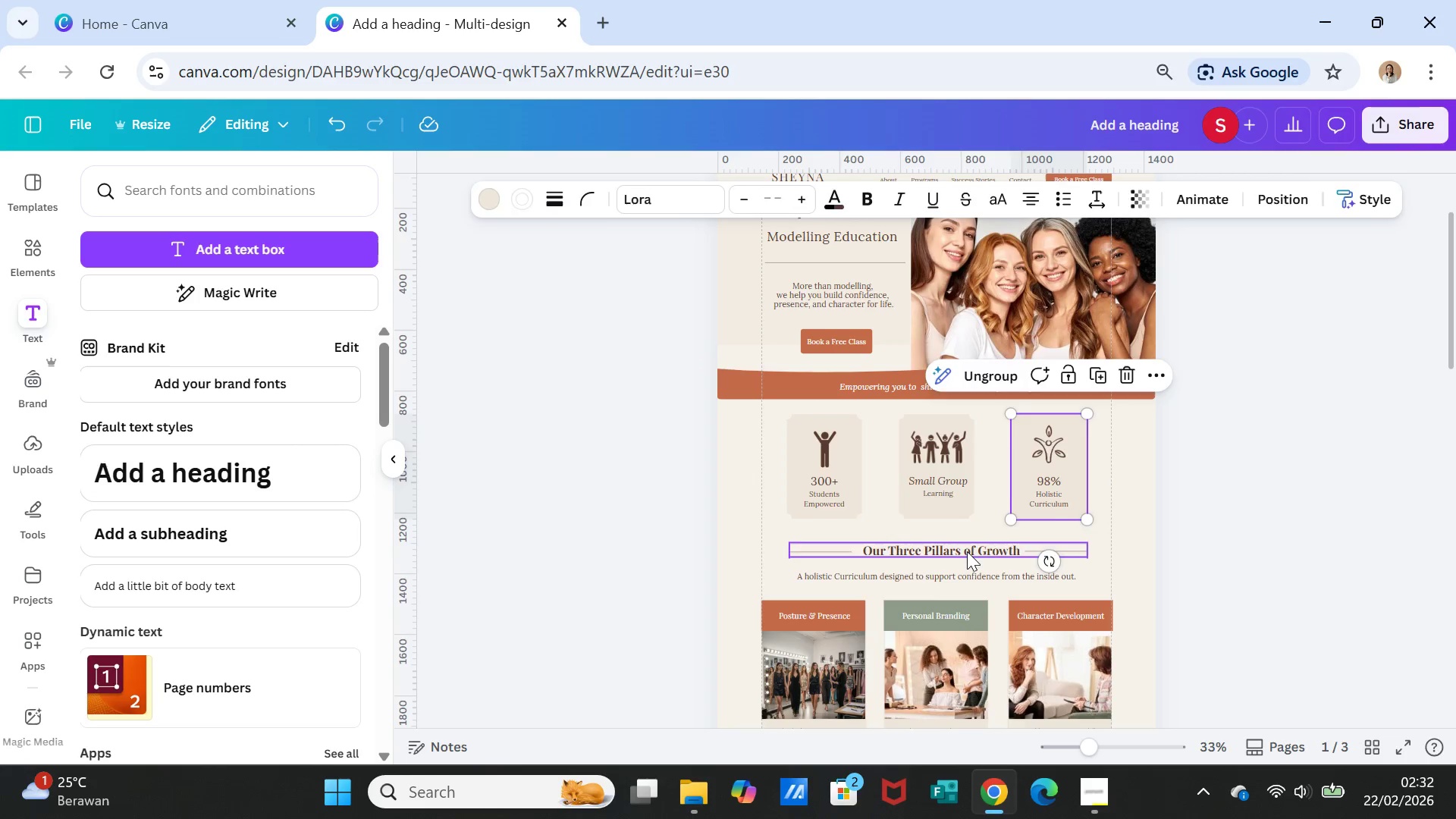 
left_click([967, 551])
 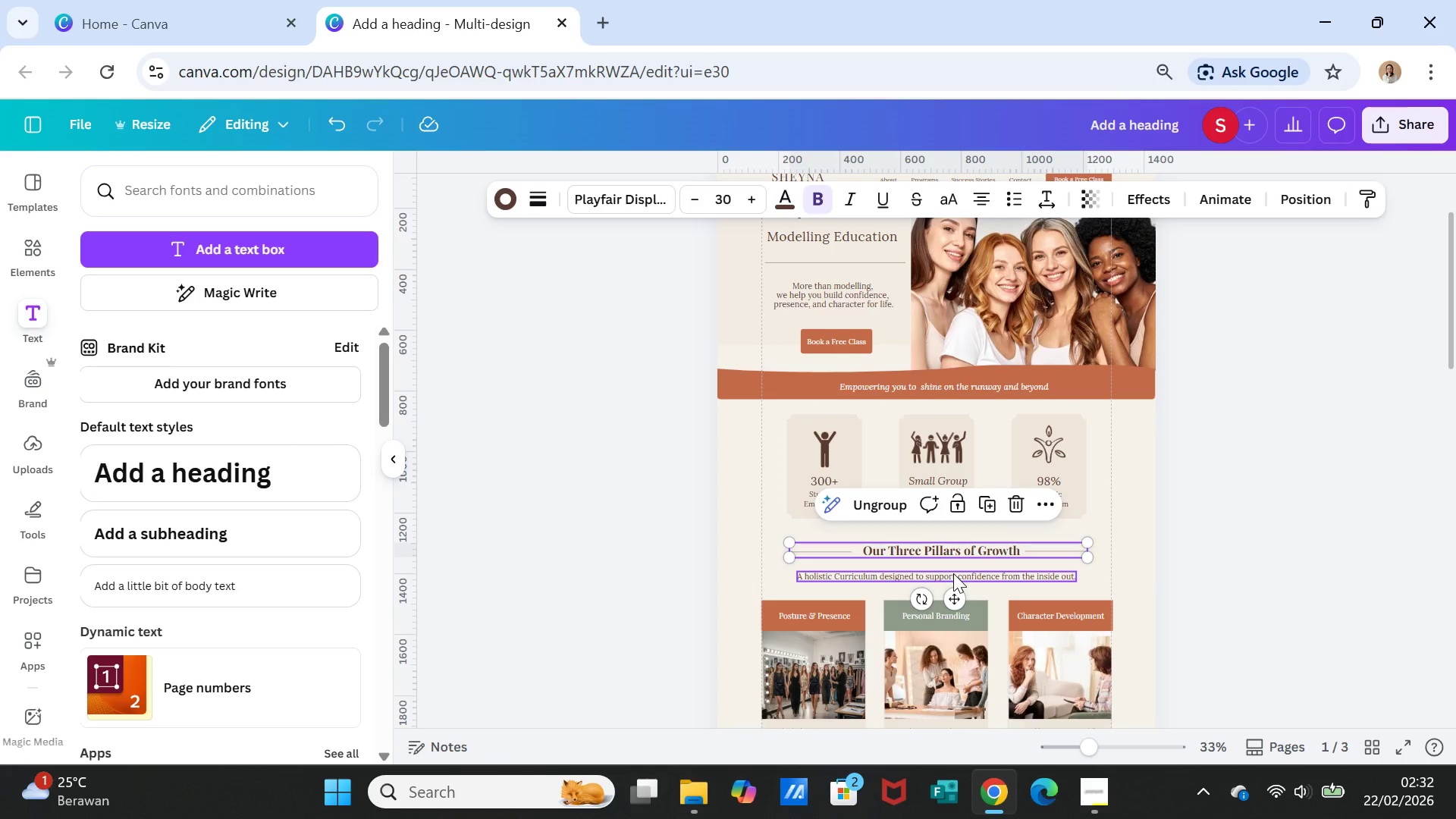 
left_click([953, 573])
 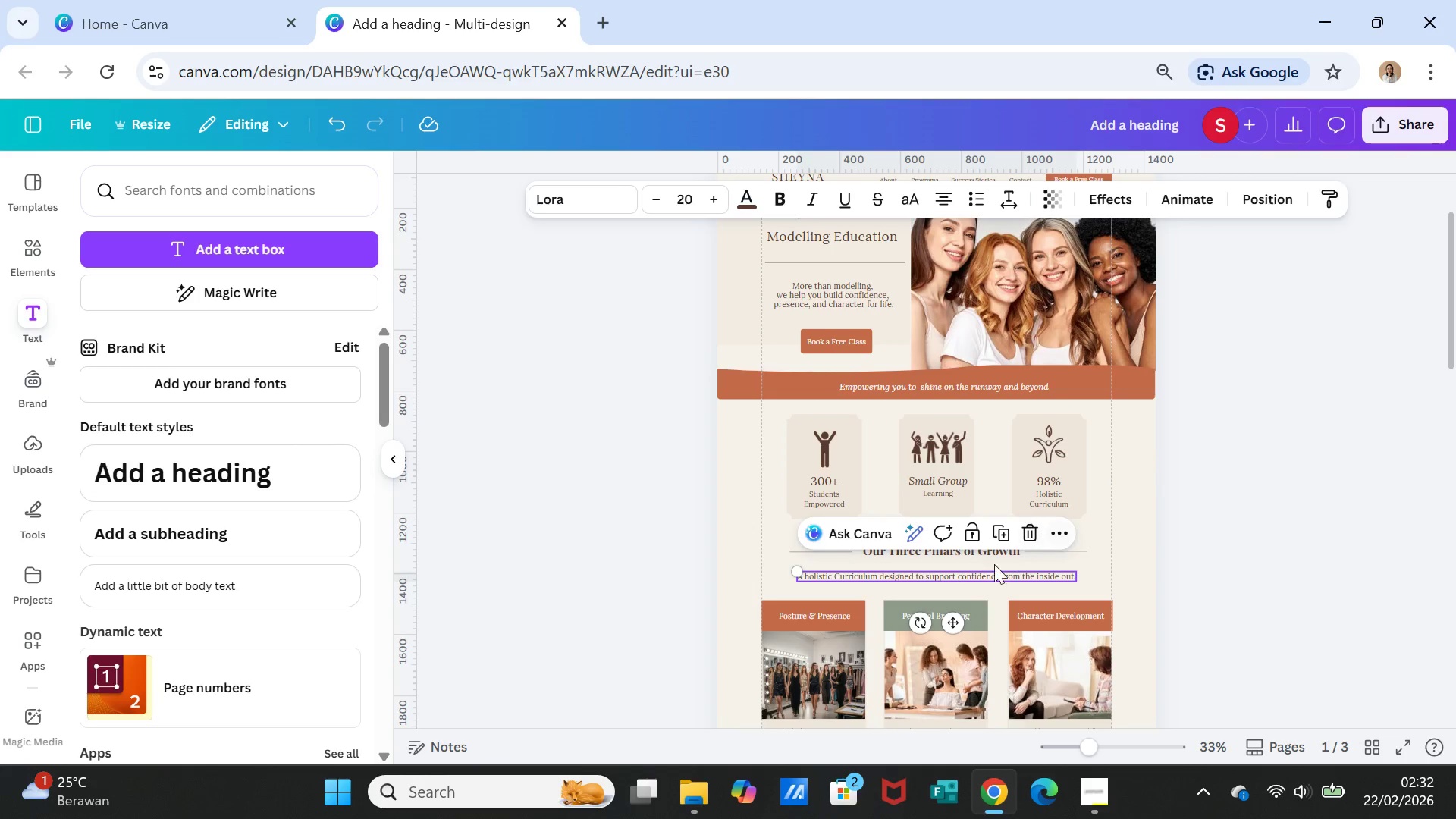 
scroll: coordinate [950, 560], scroll_direction: down, amount: 3.0
 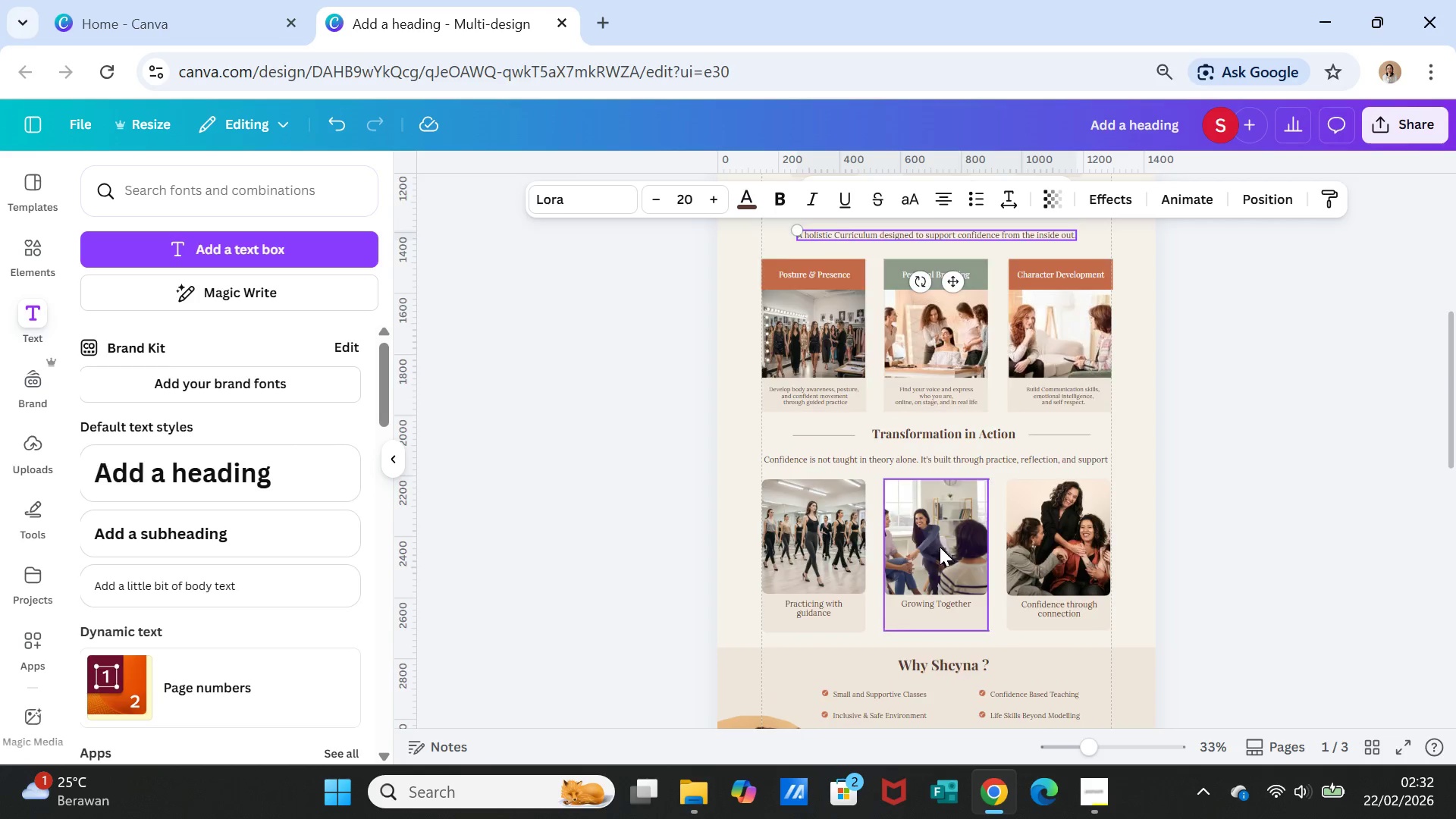 
scroll: coordinate [940, 547], scroll_direction: up, amount: 1.0
 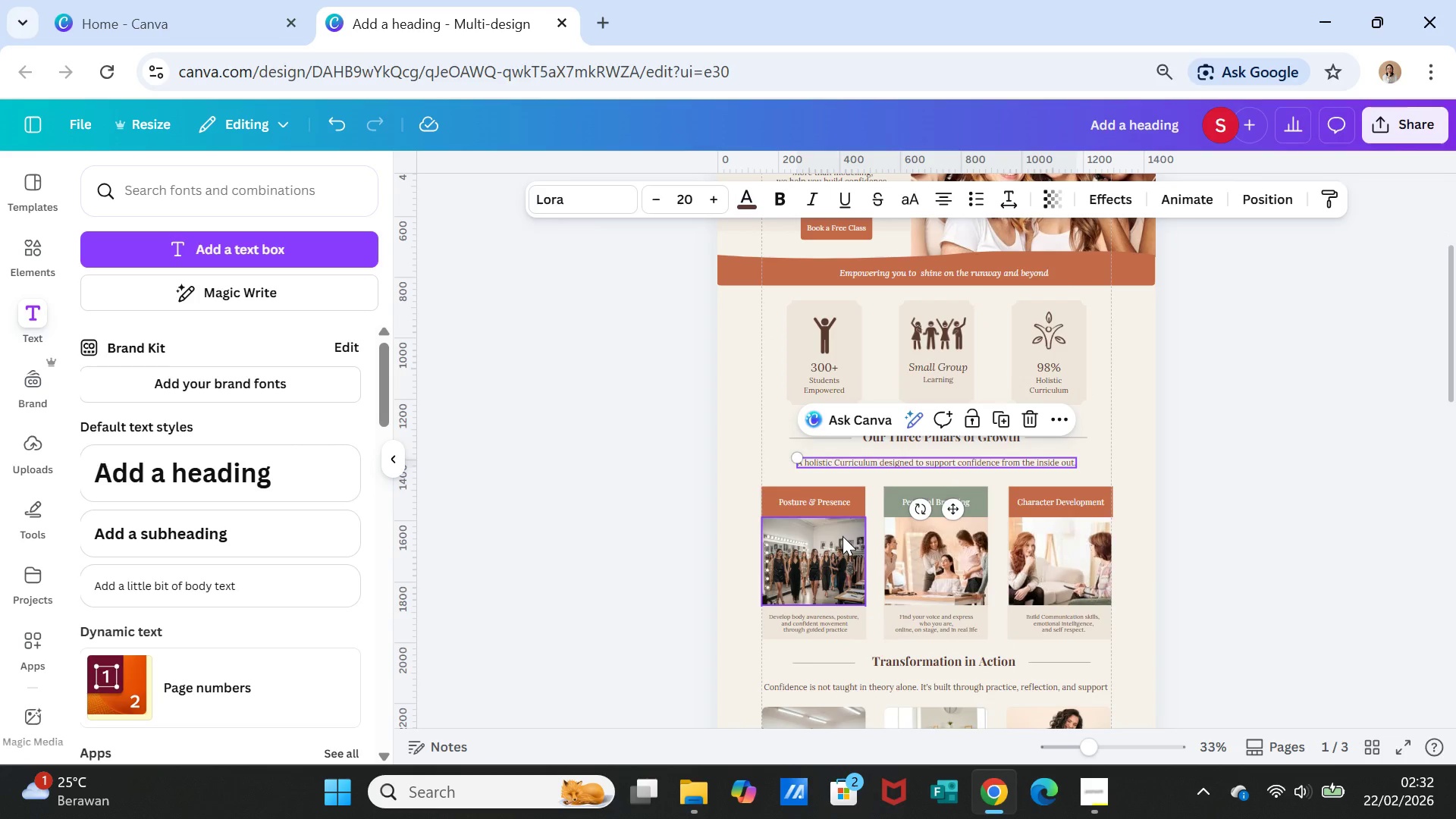 
left_click([843, 536])
 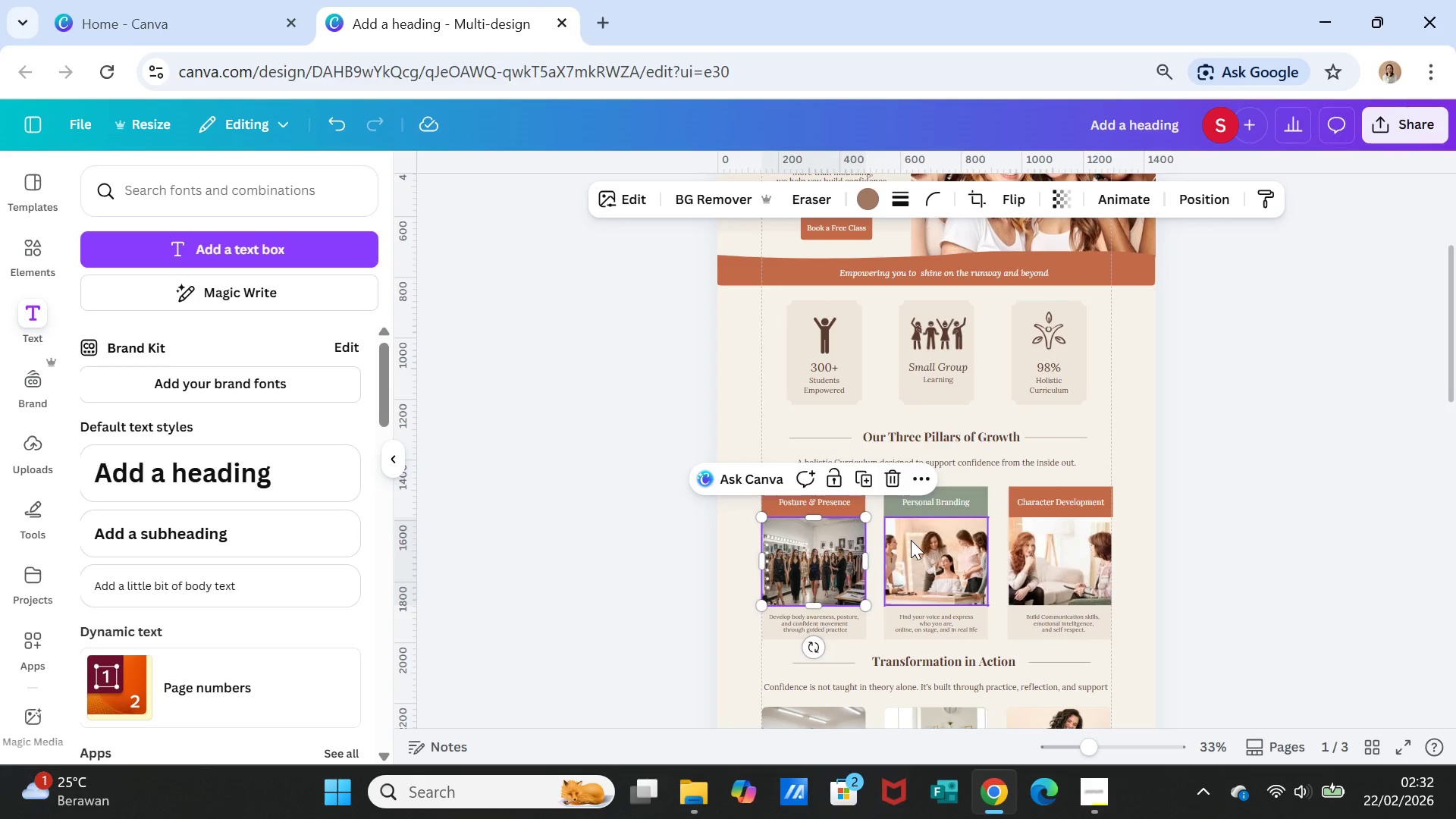 
left_click([911, 540])
 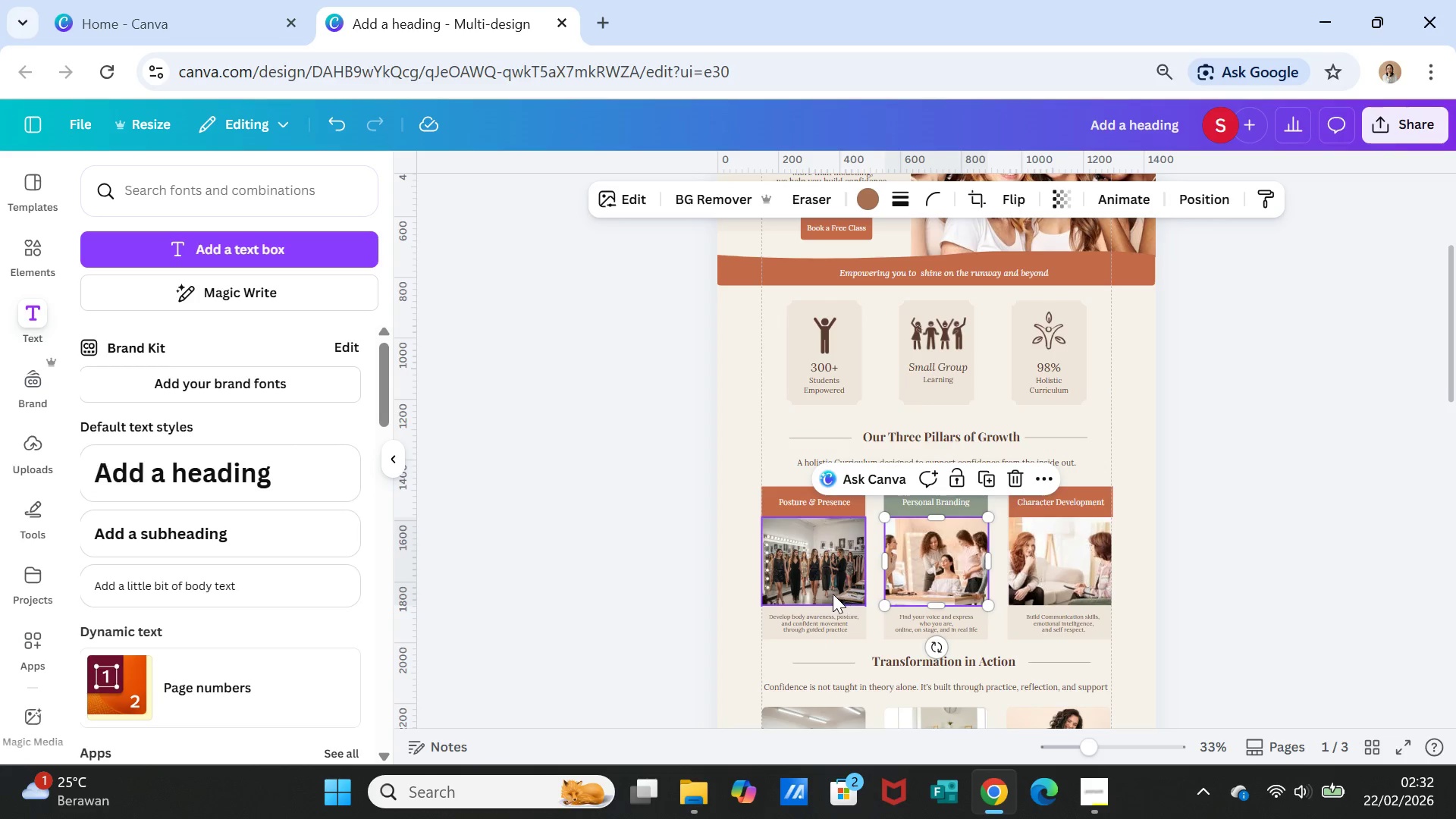 
left_click([799, 579])
 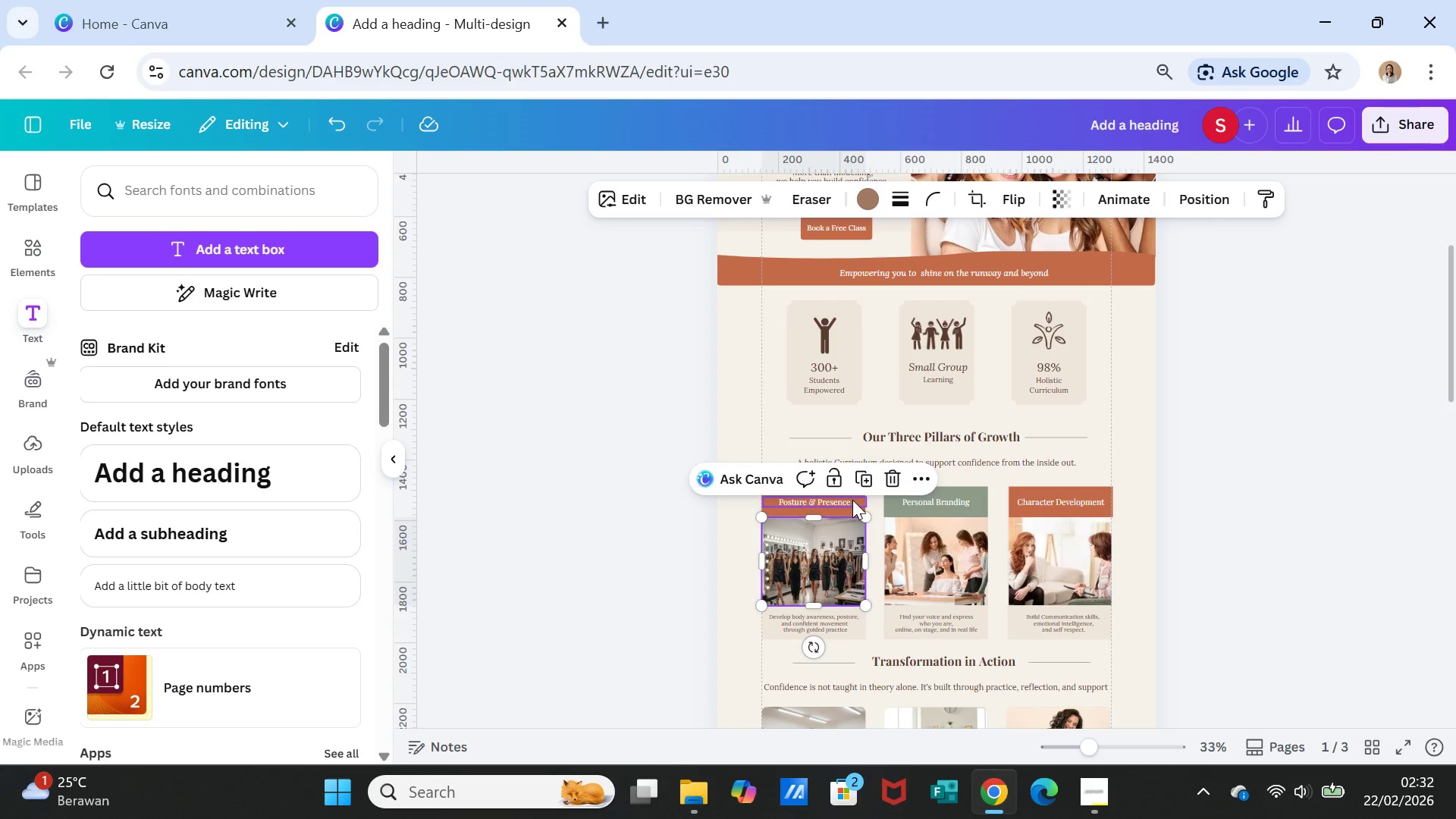 
left_click([854, 500])
 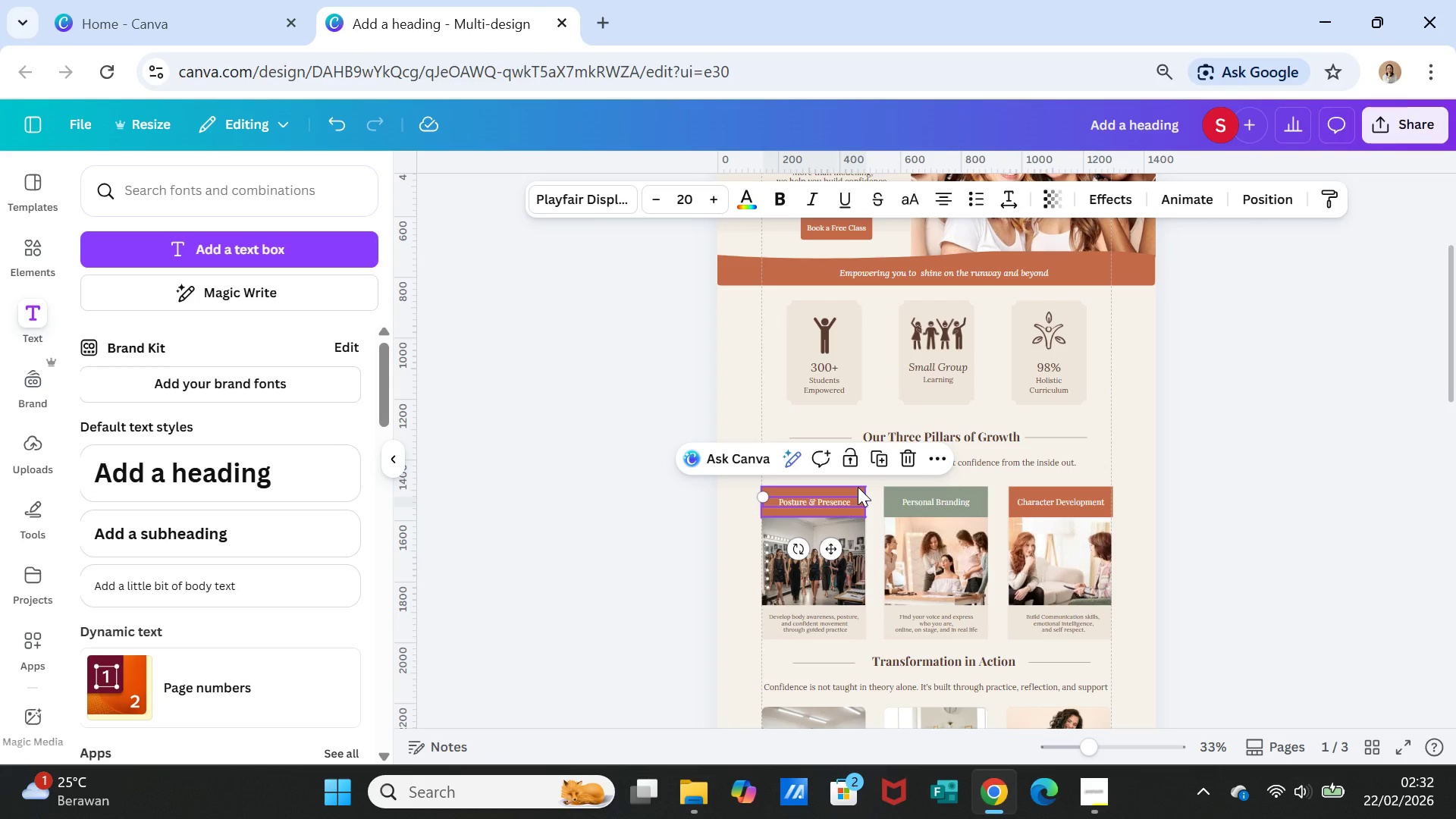 
left_click([858, 487])
 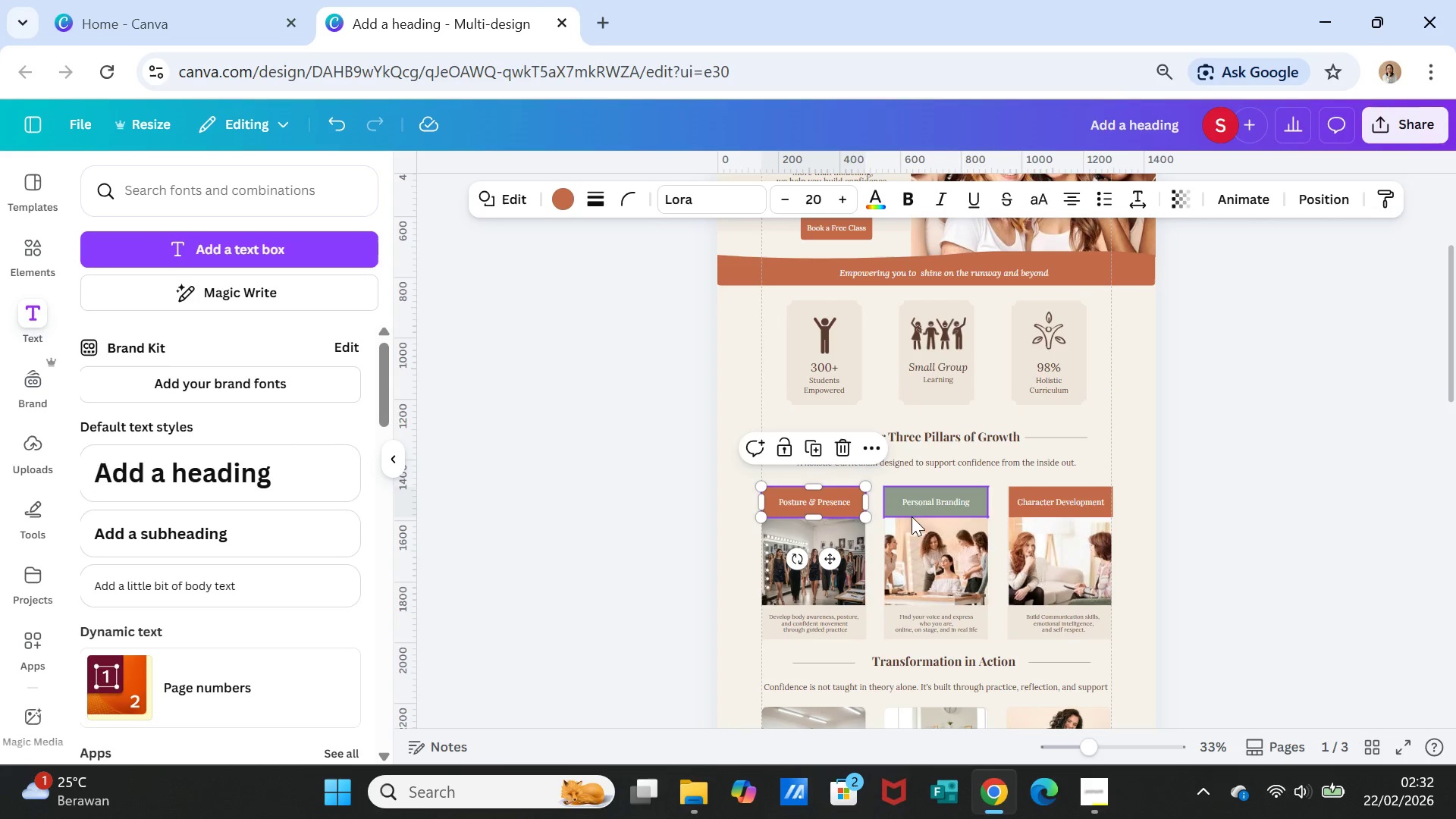 
hold_key(key=ShiftLeft, duration=0.53)
 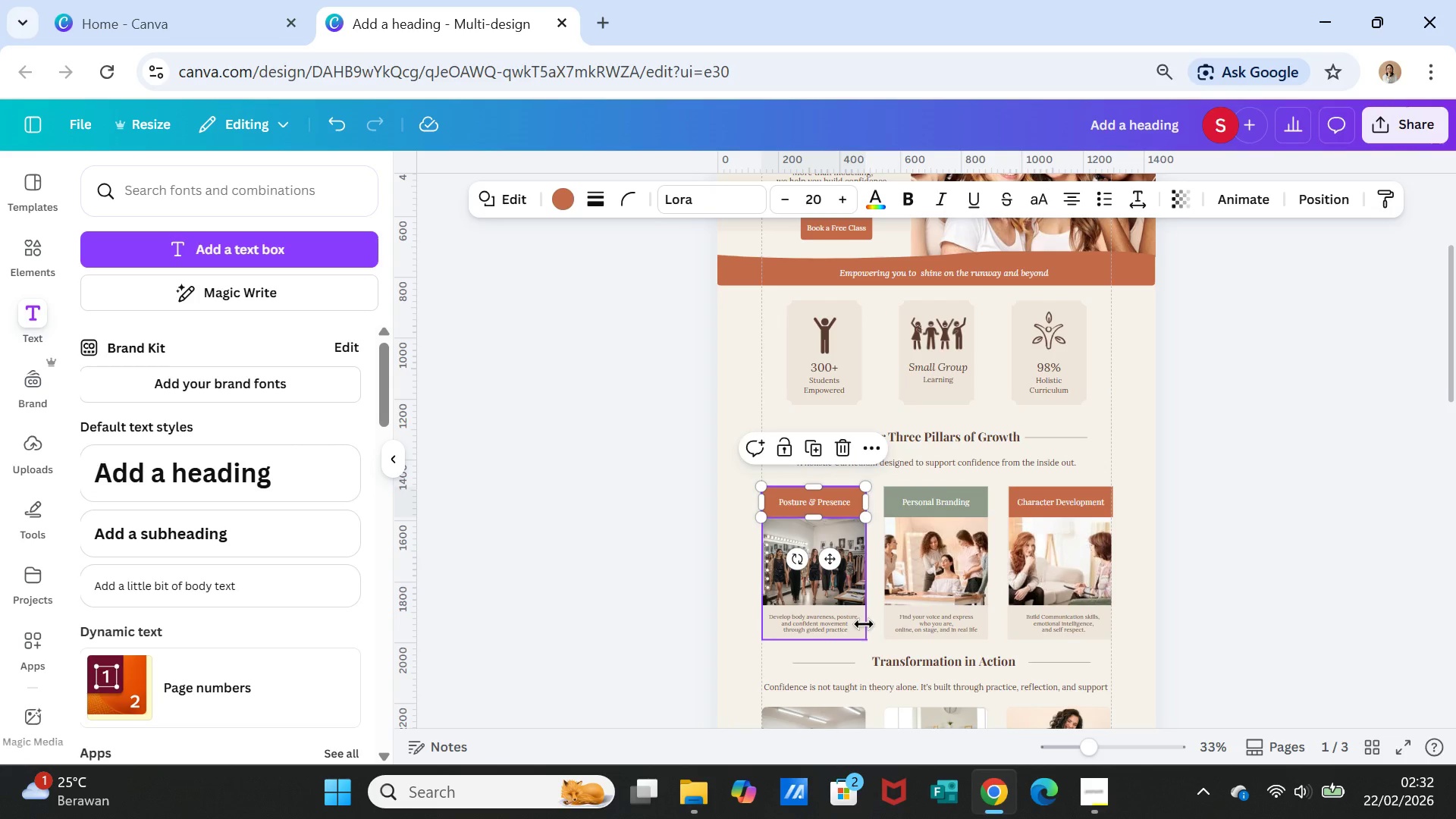 
left_click([864, 624])
 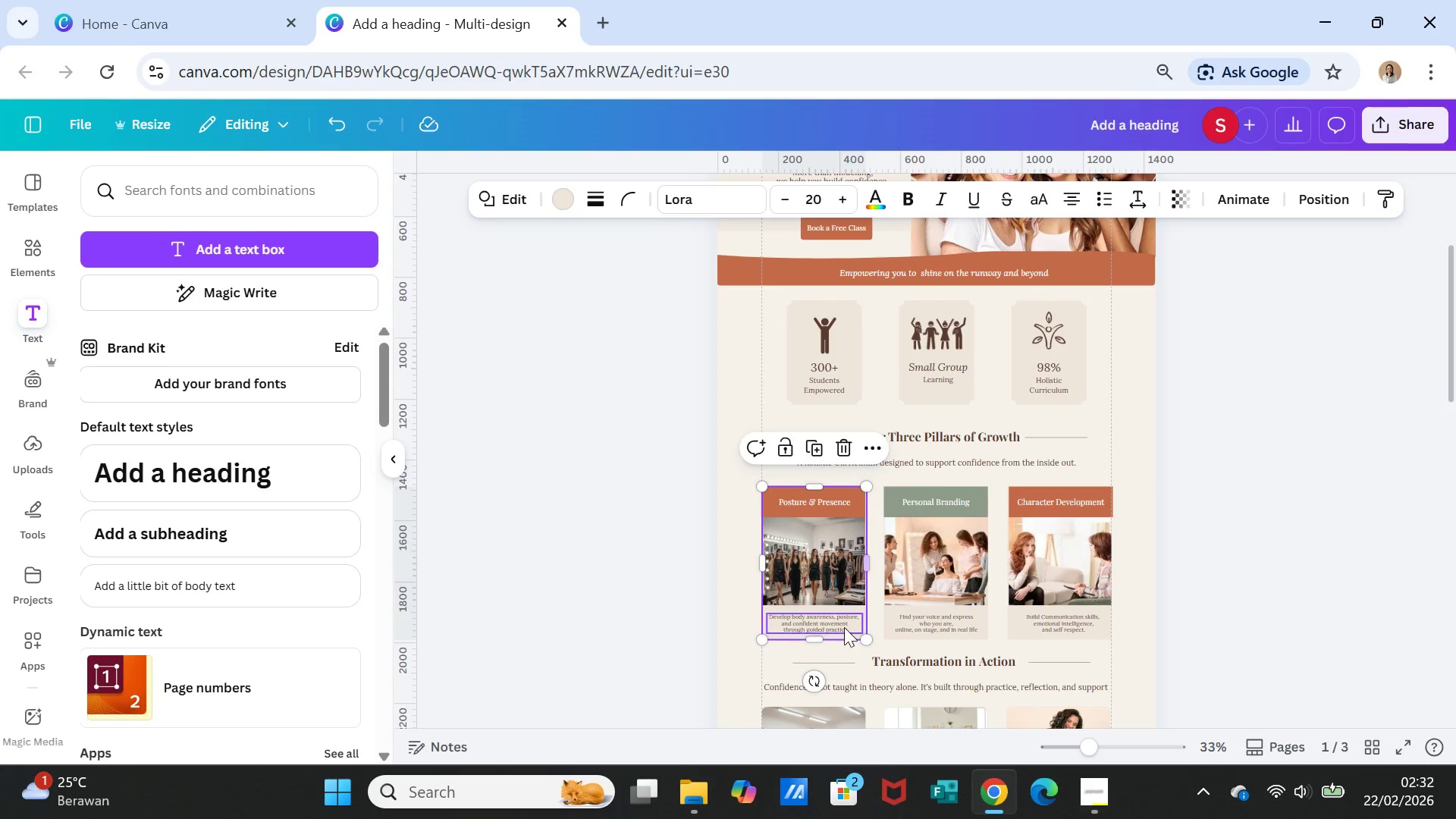 
hold_key(key=ShiftLeft, duration=5.69)
left_click([855, 507])
 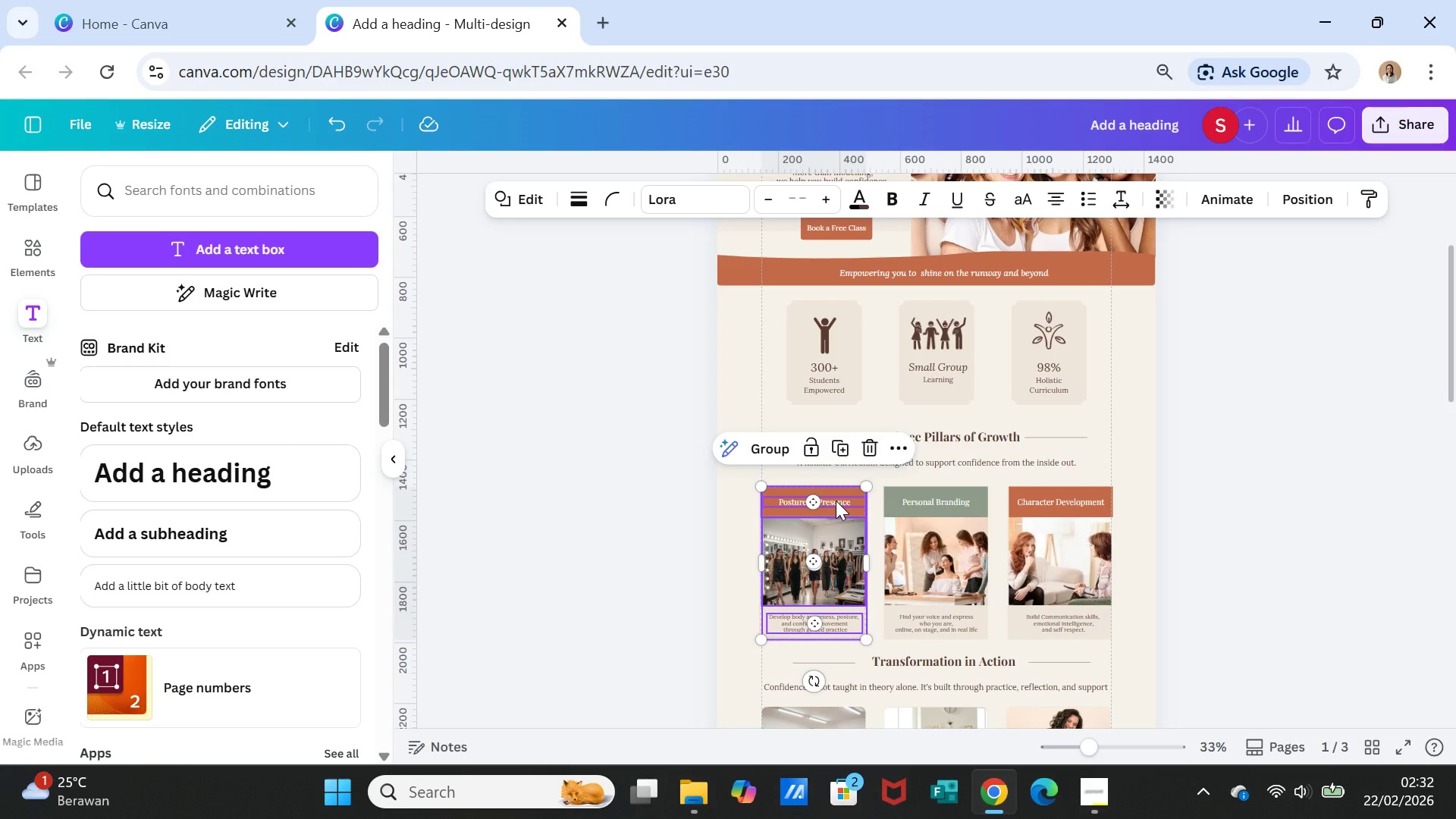 
left_click([836, 500])
 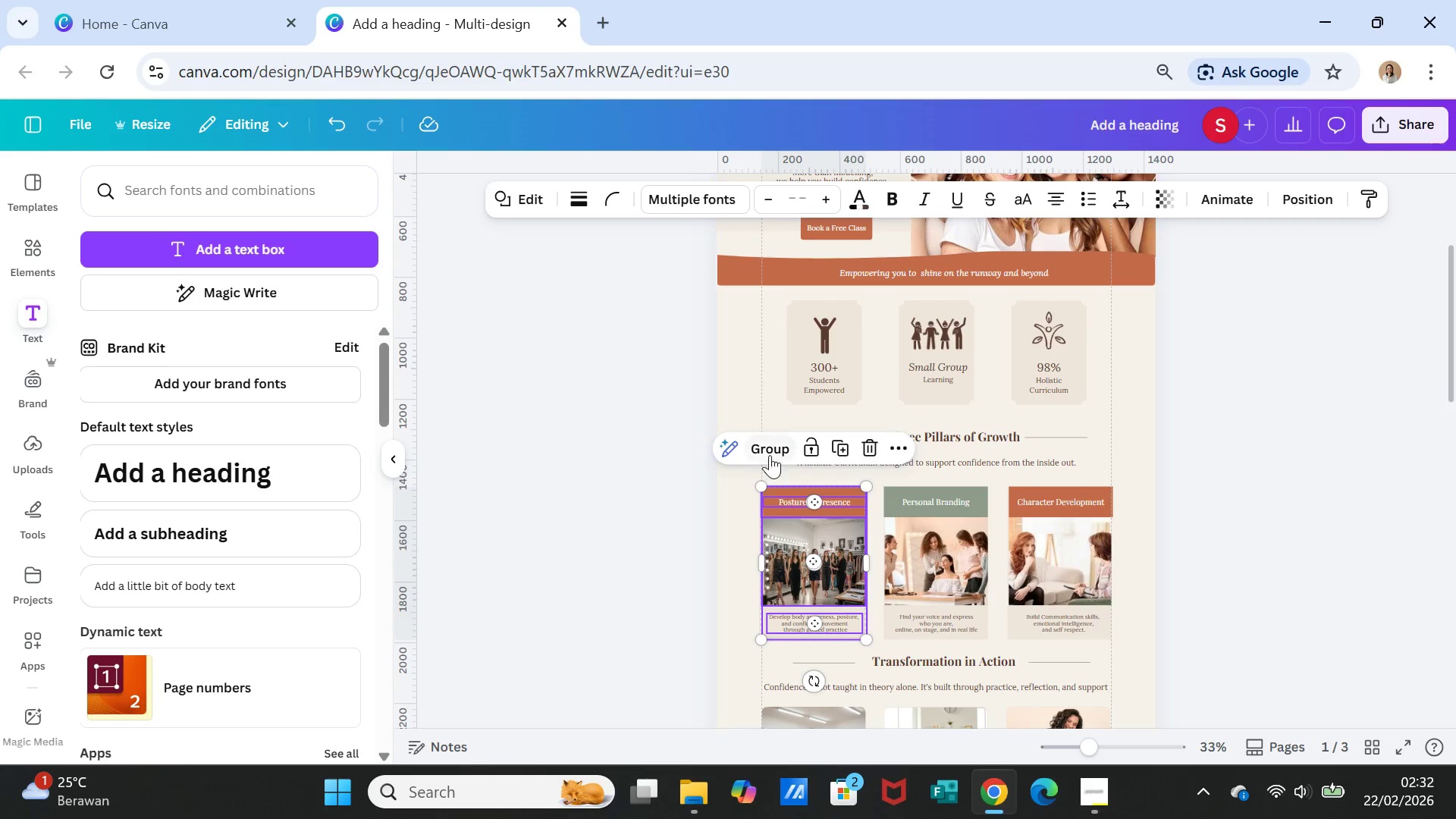 
left_click([770, 445])
 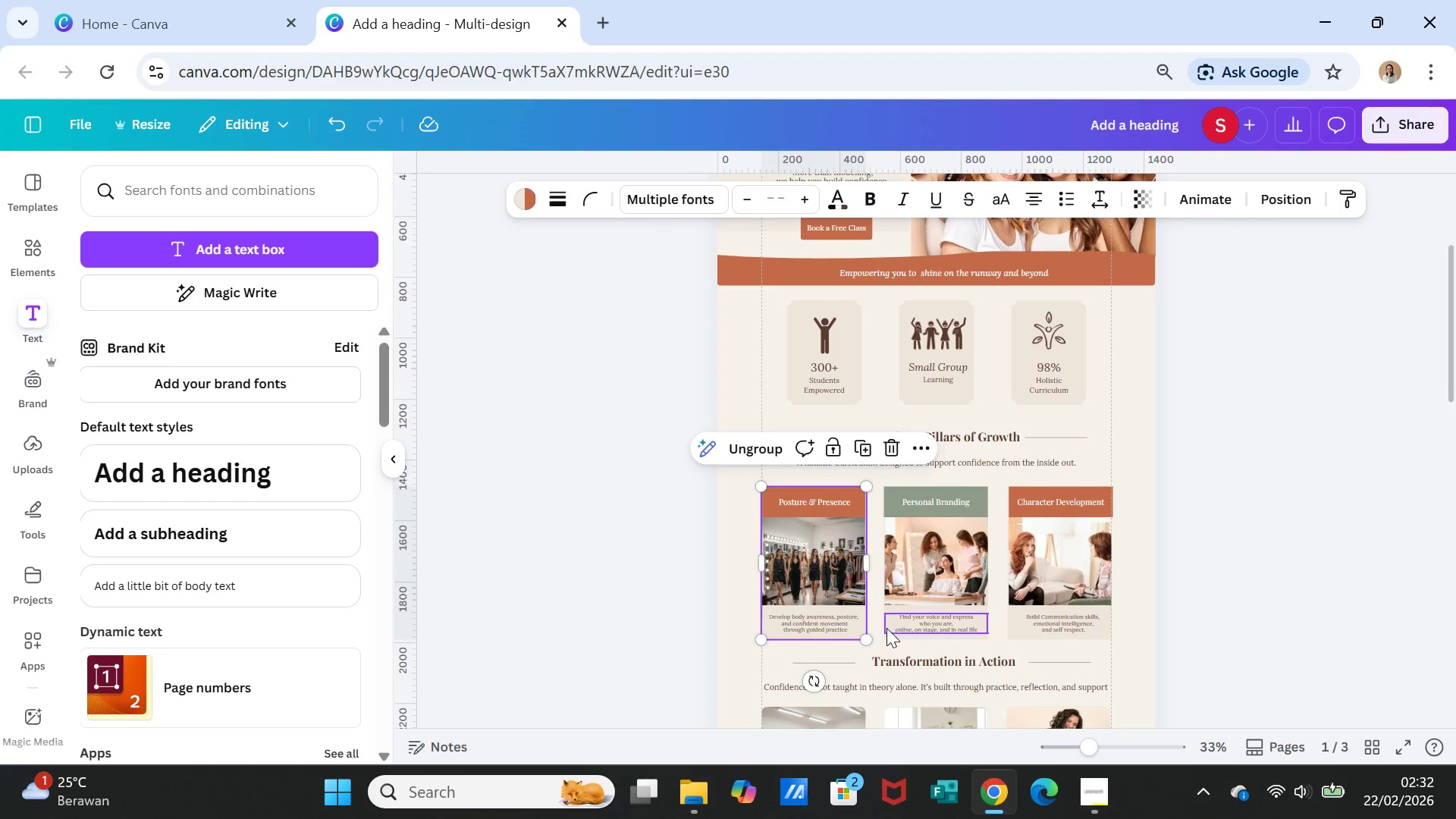 
wait(5.06)
 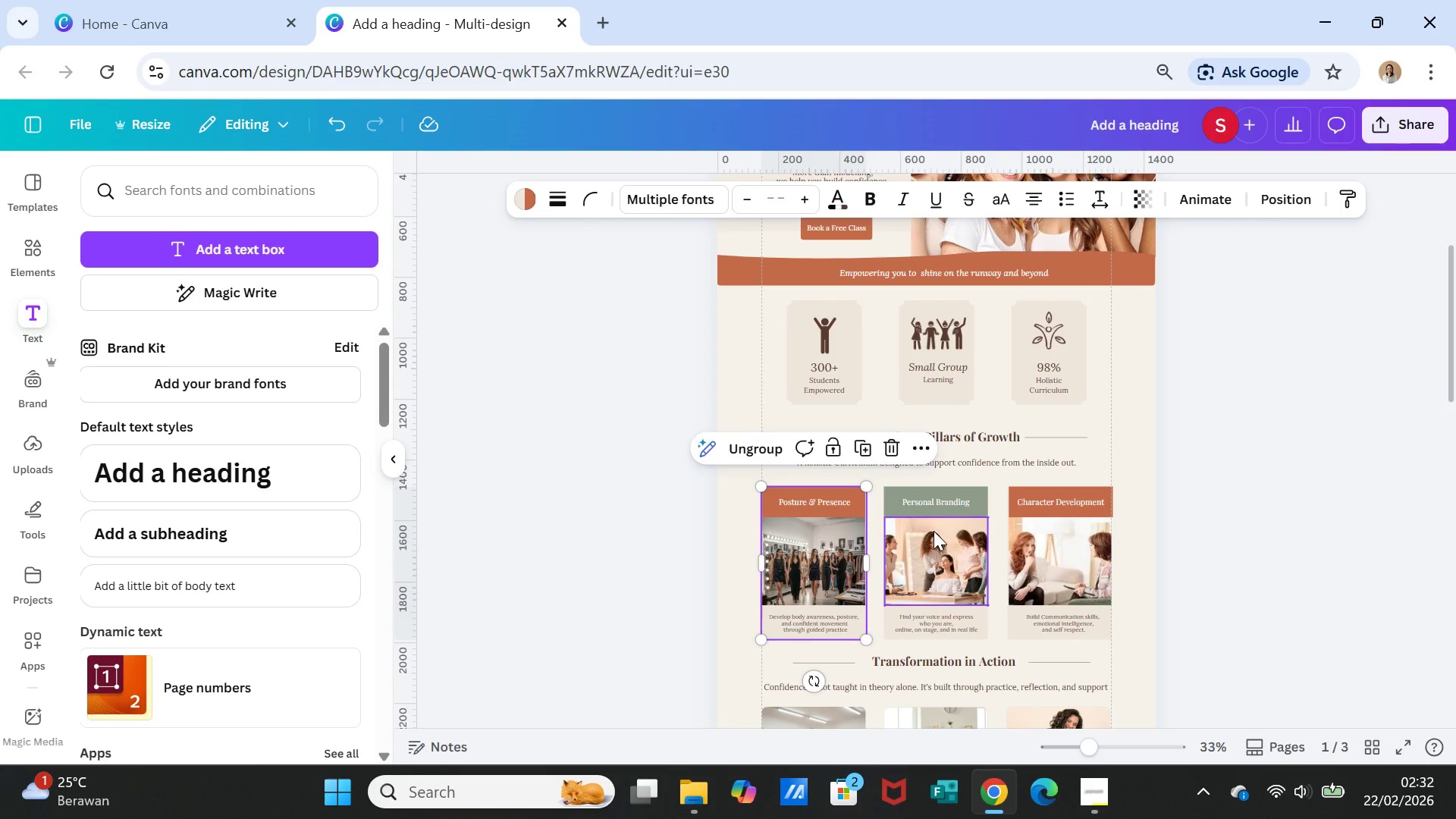 
left_click([883, 635])
 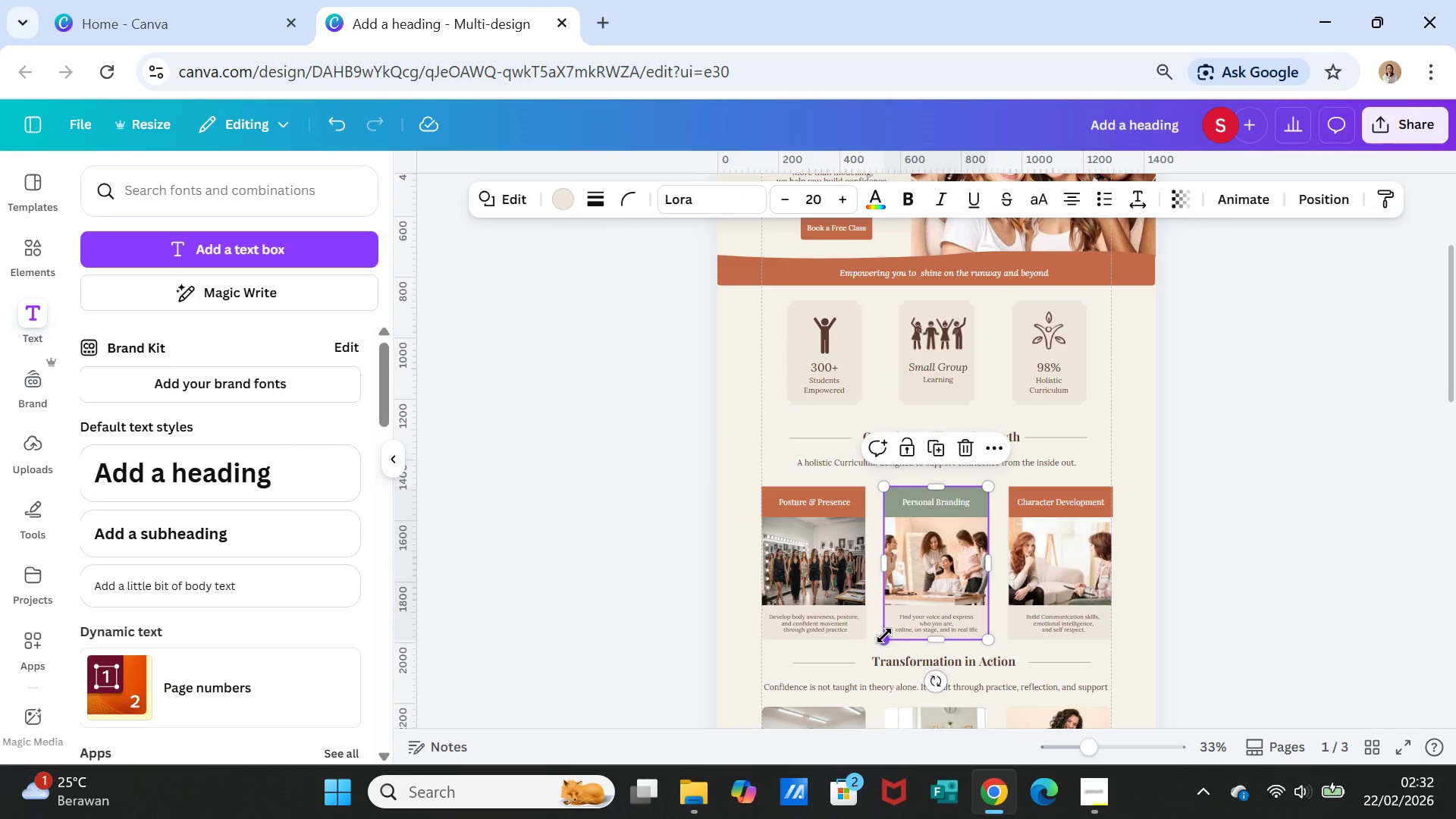 
hold_key(key=ShiftLeft, duration=4.06)
left_click([924, 623])
 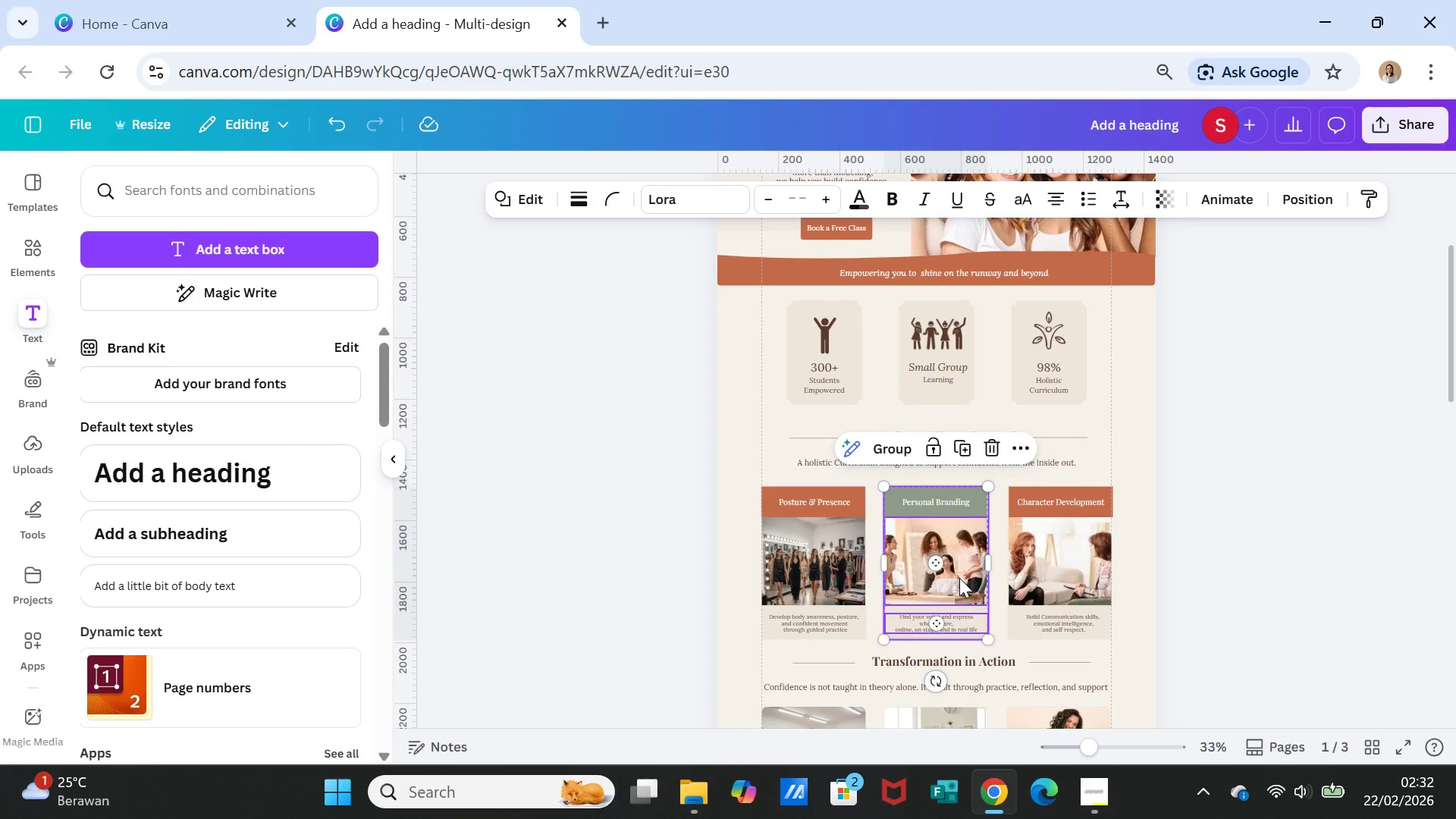 
left_click([959, 578])
 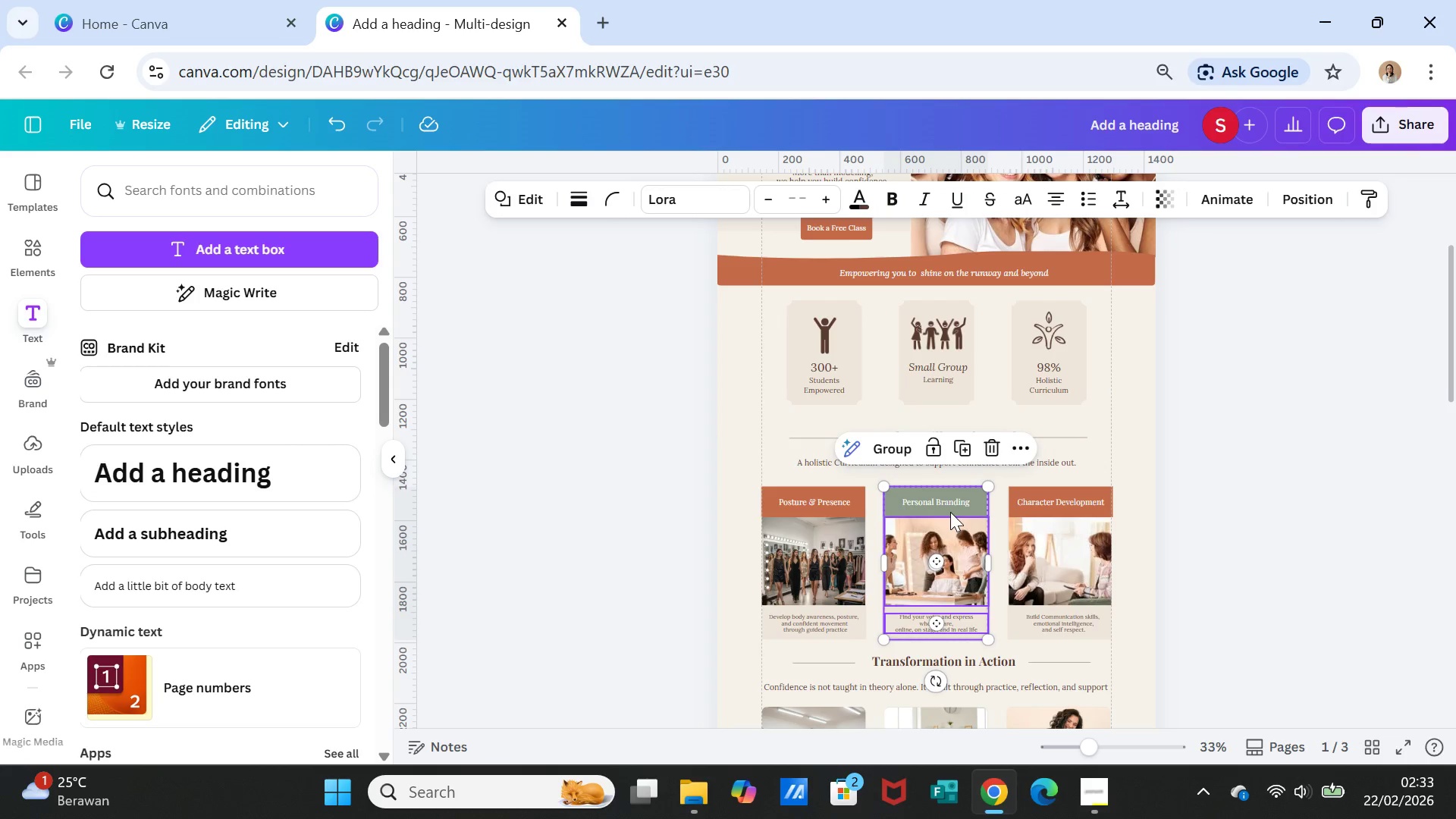 
left_click([950, 512])
 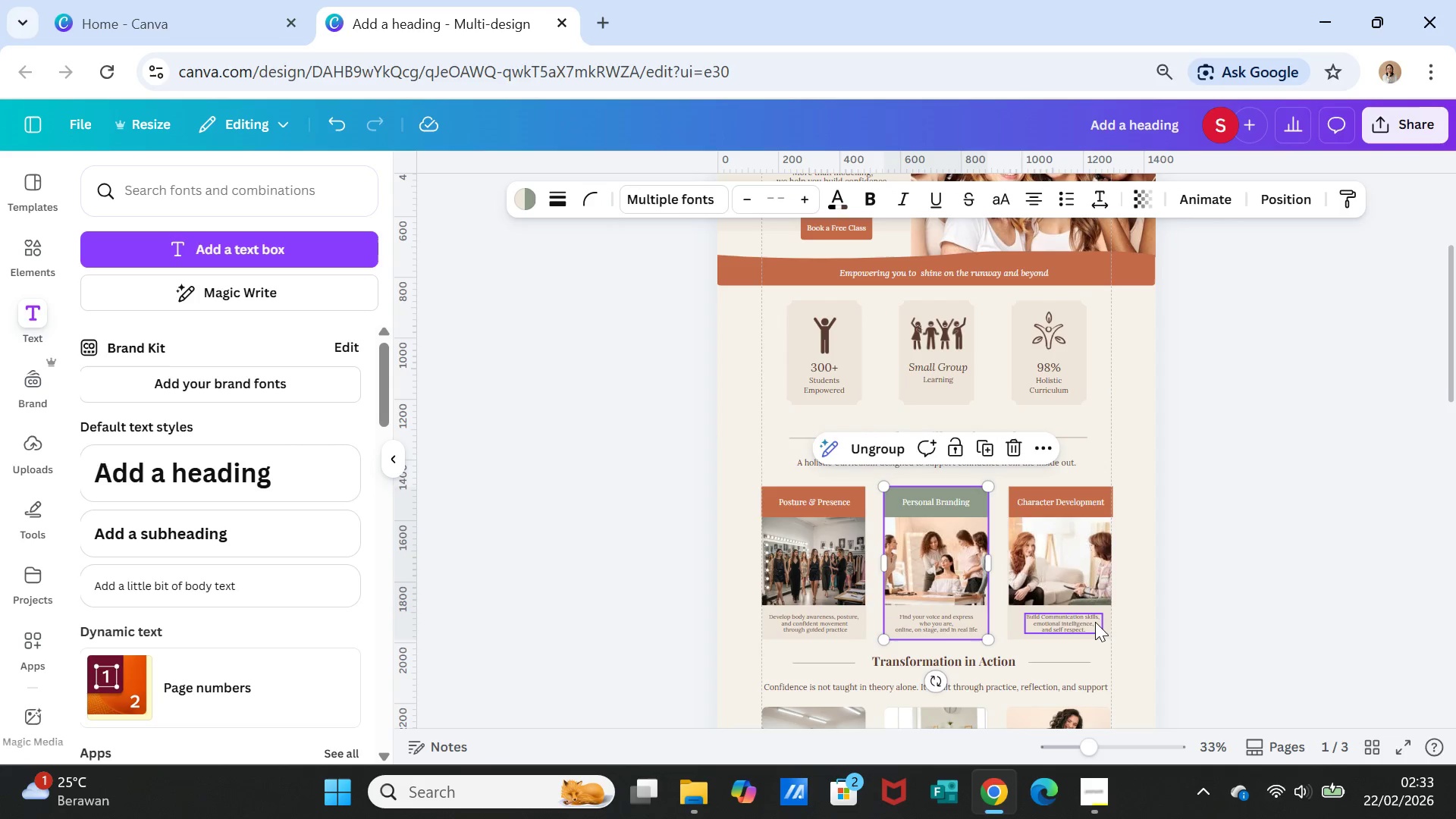 
left_click([1094, 636])
 